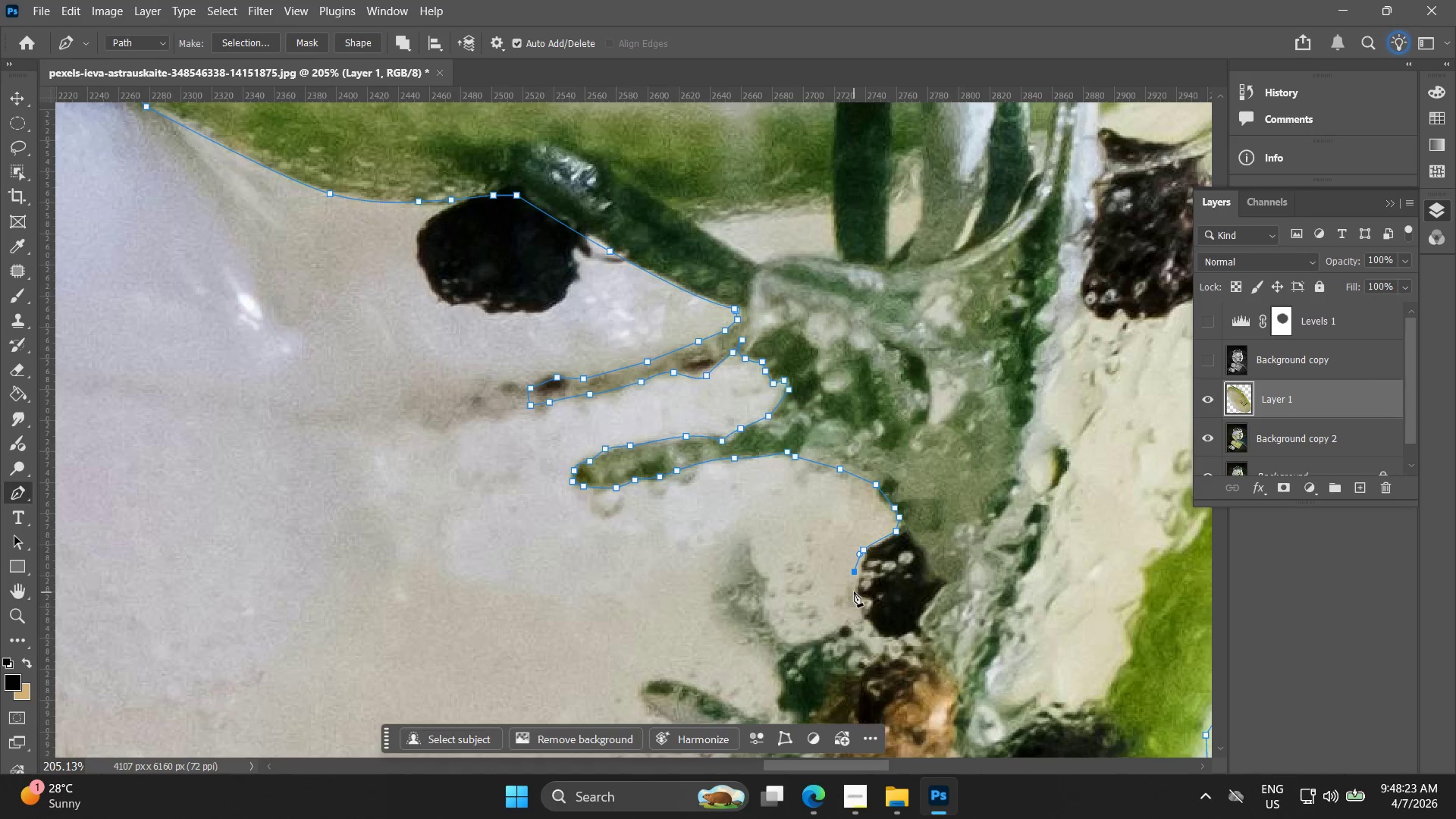 
left_click_drag(start_coordinate=[839, 654], to_coordinate=[843, 570])
 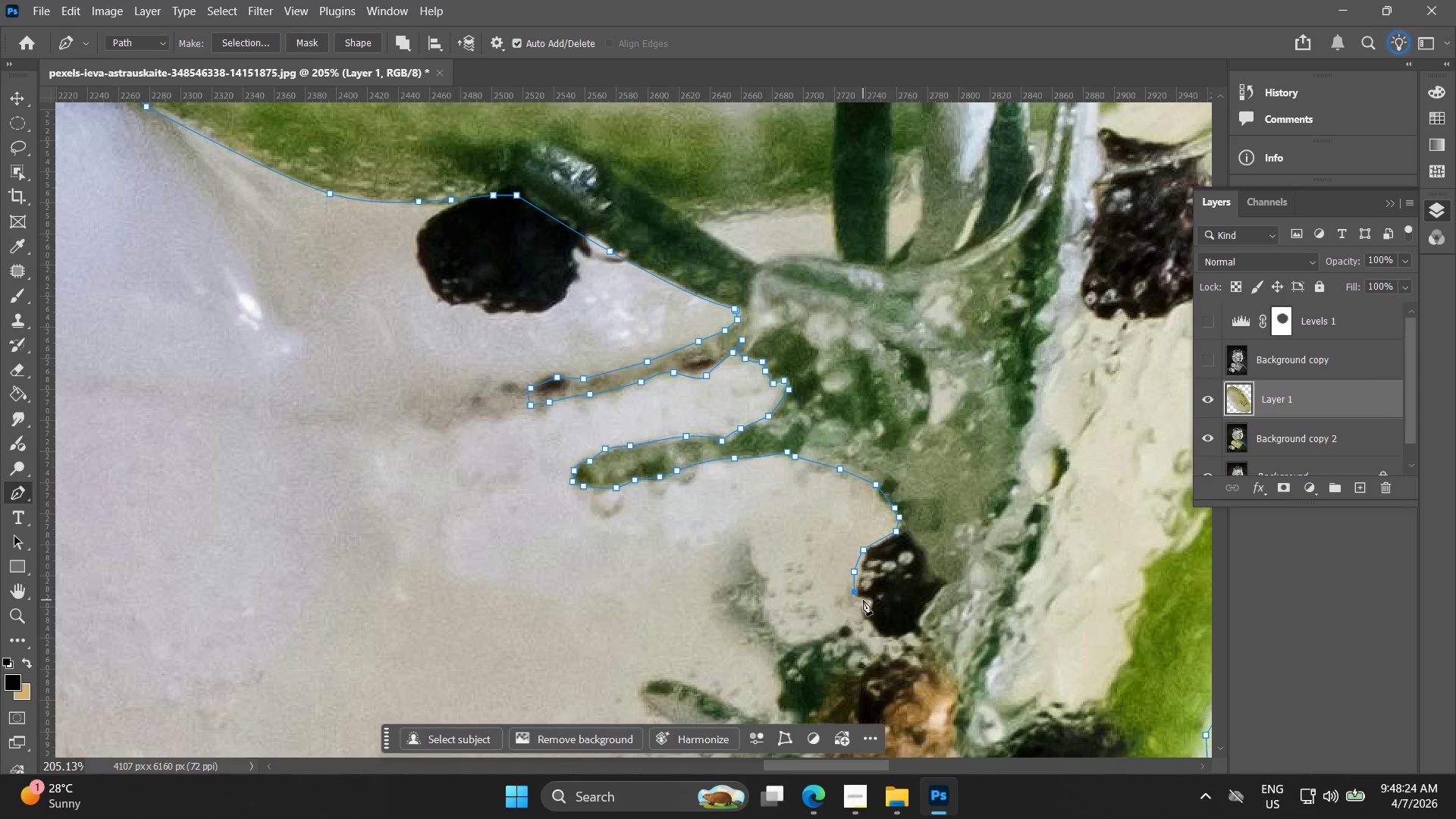 
left_click([868, 602])
 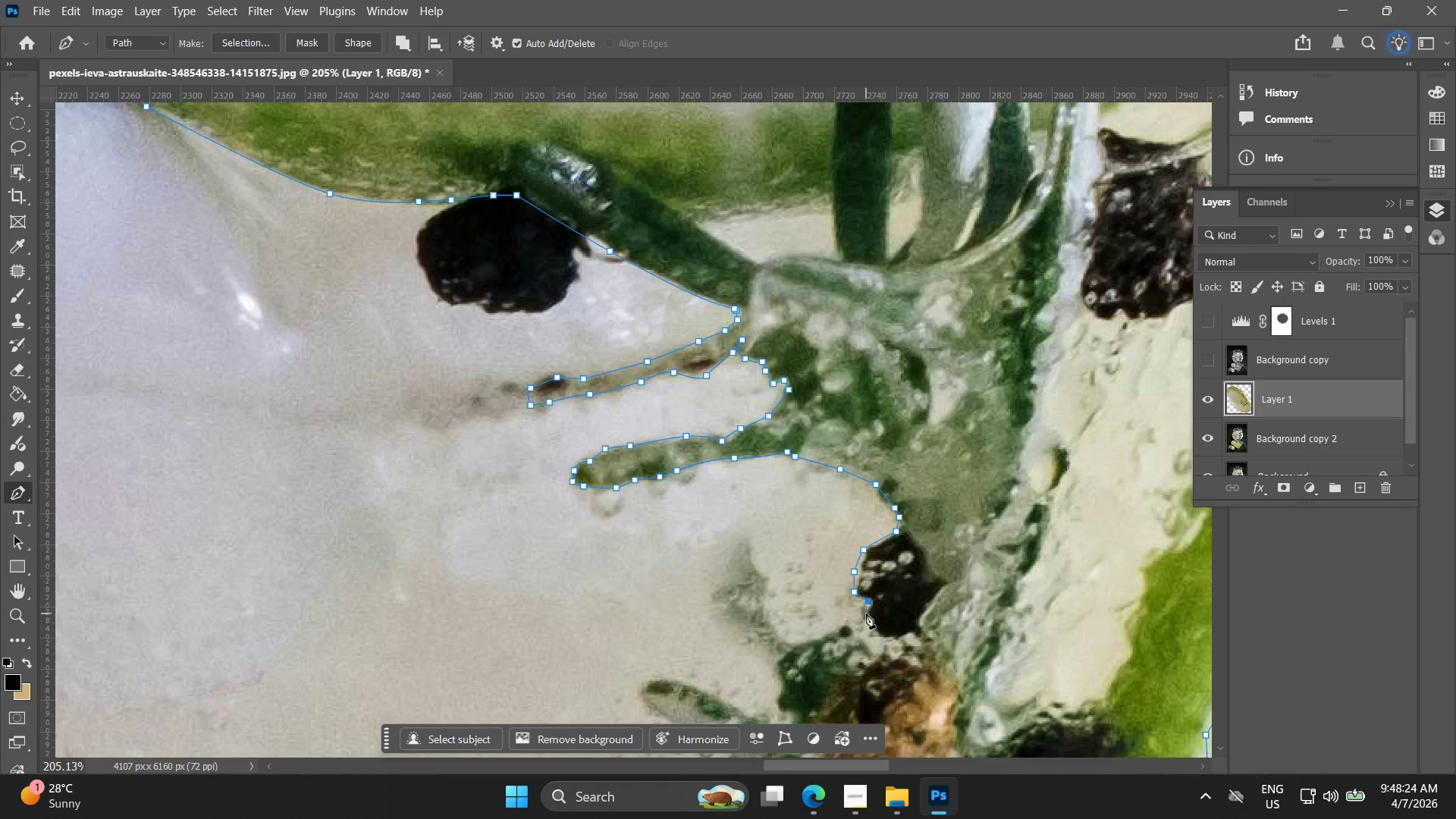 
key(Control+Z)
 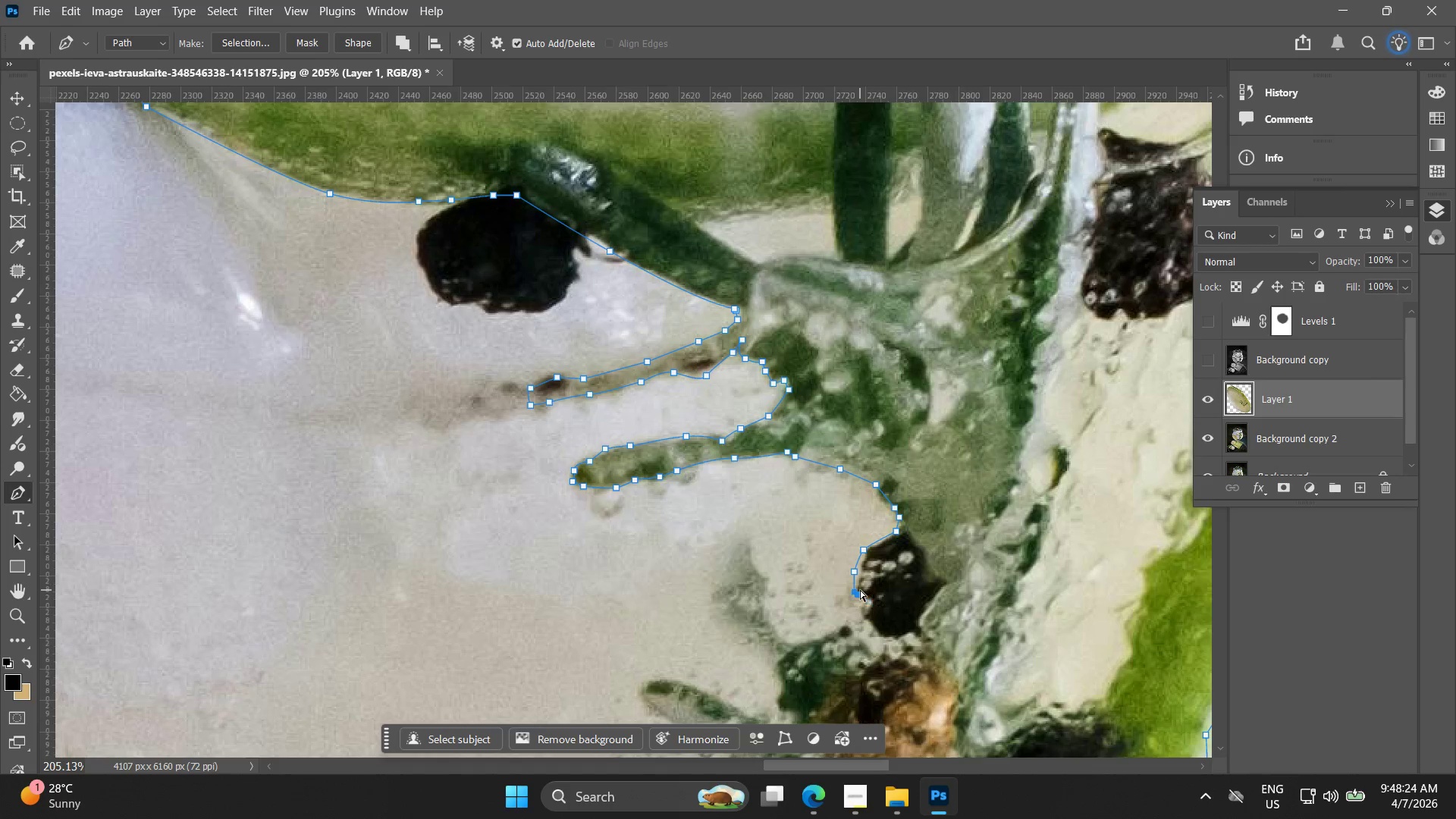 
key(Control+Z)
 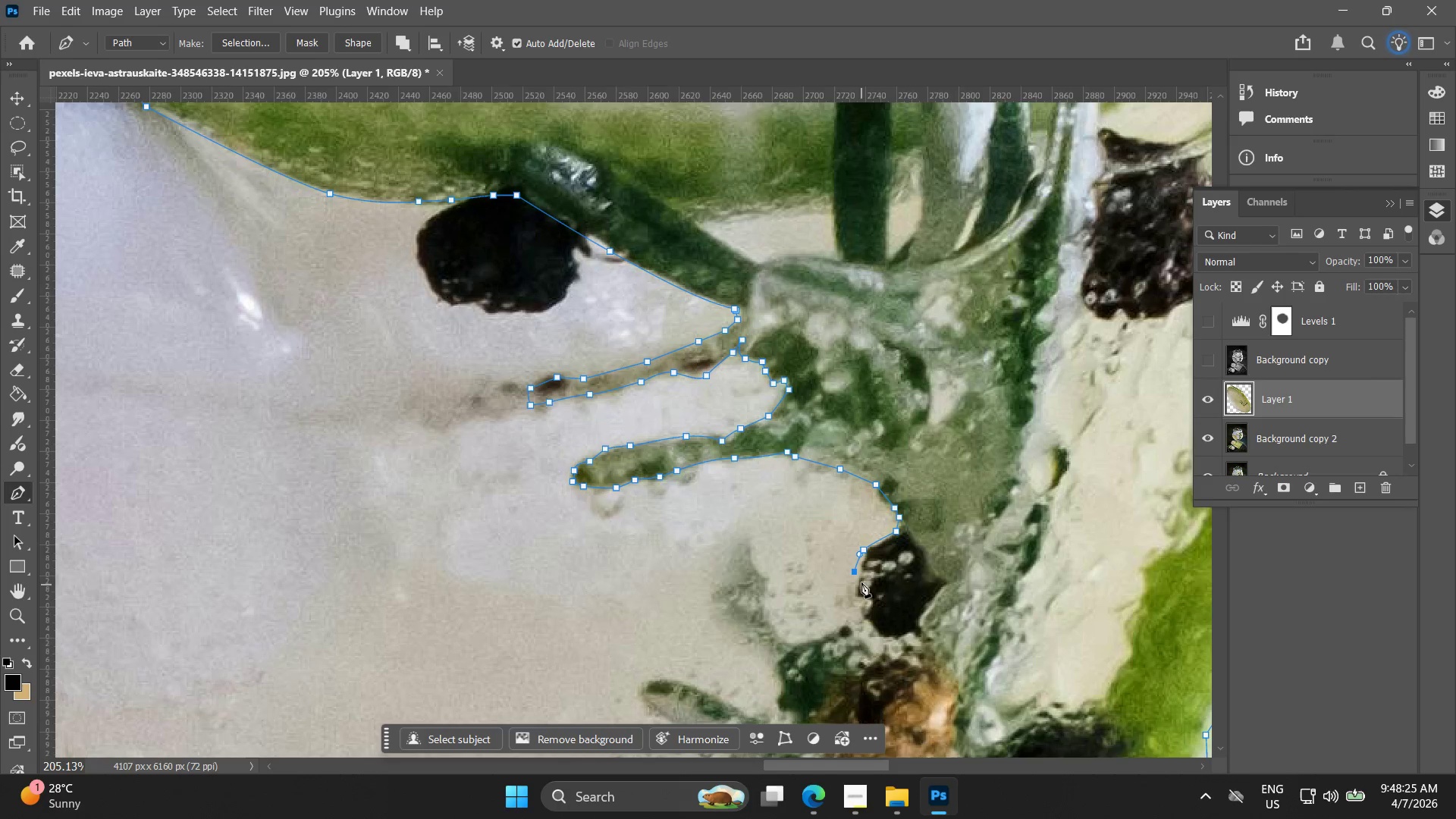 
key(Control+ControlLeft)
 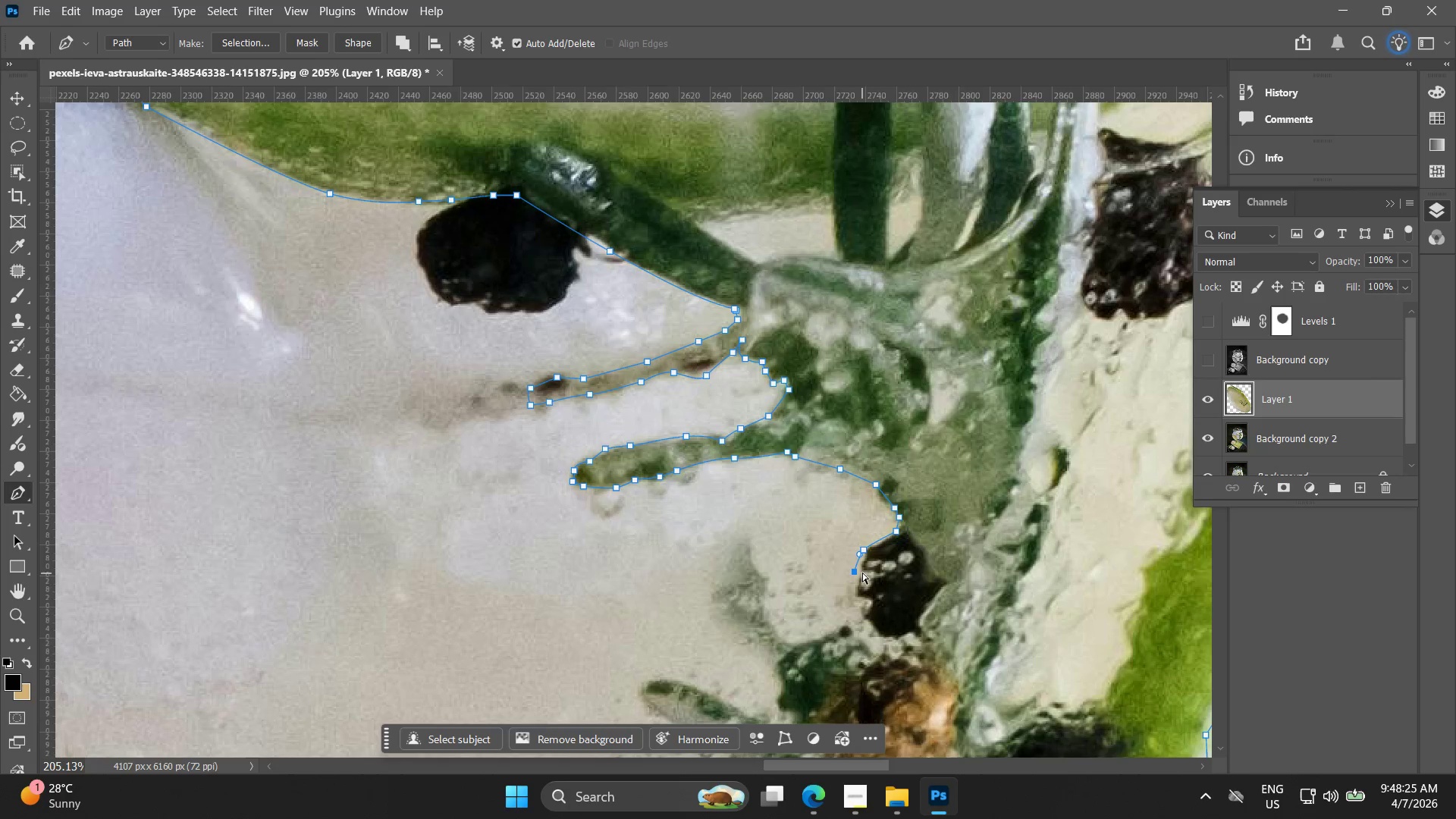 
key(Control+Z)
 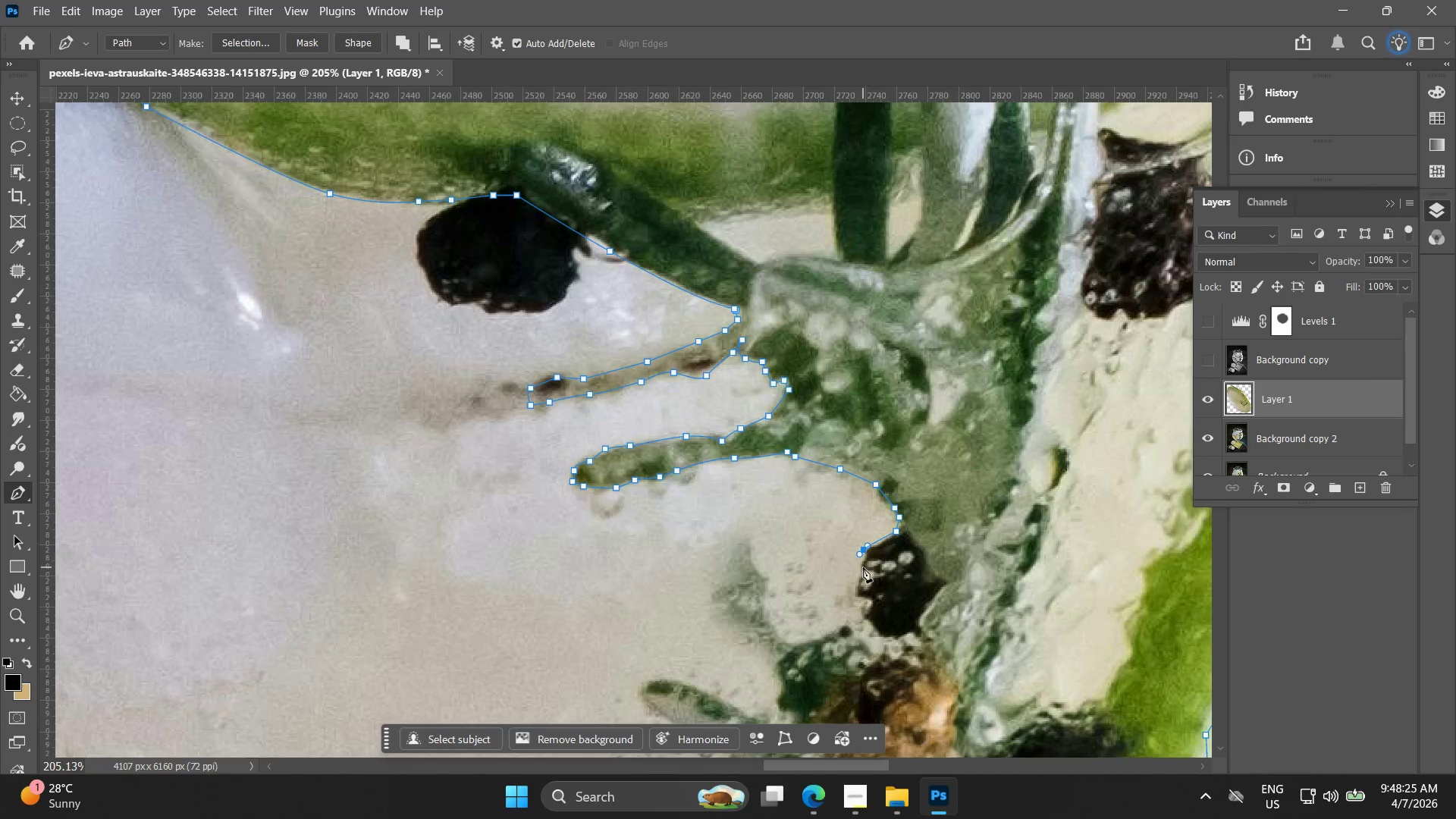 
left_click([863, 566])
 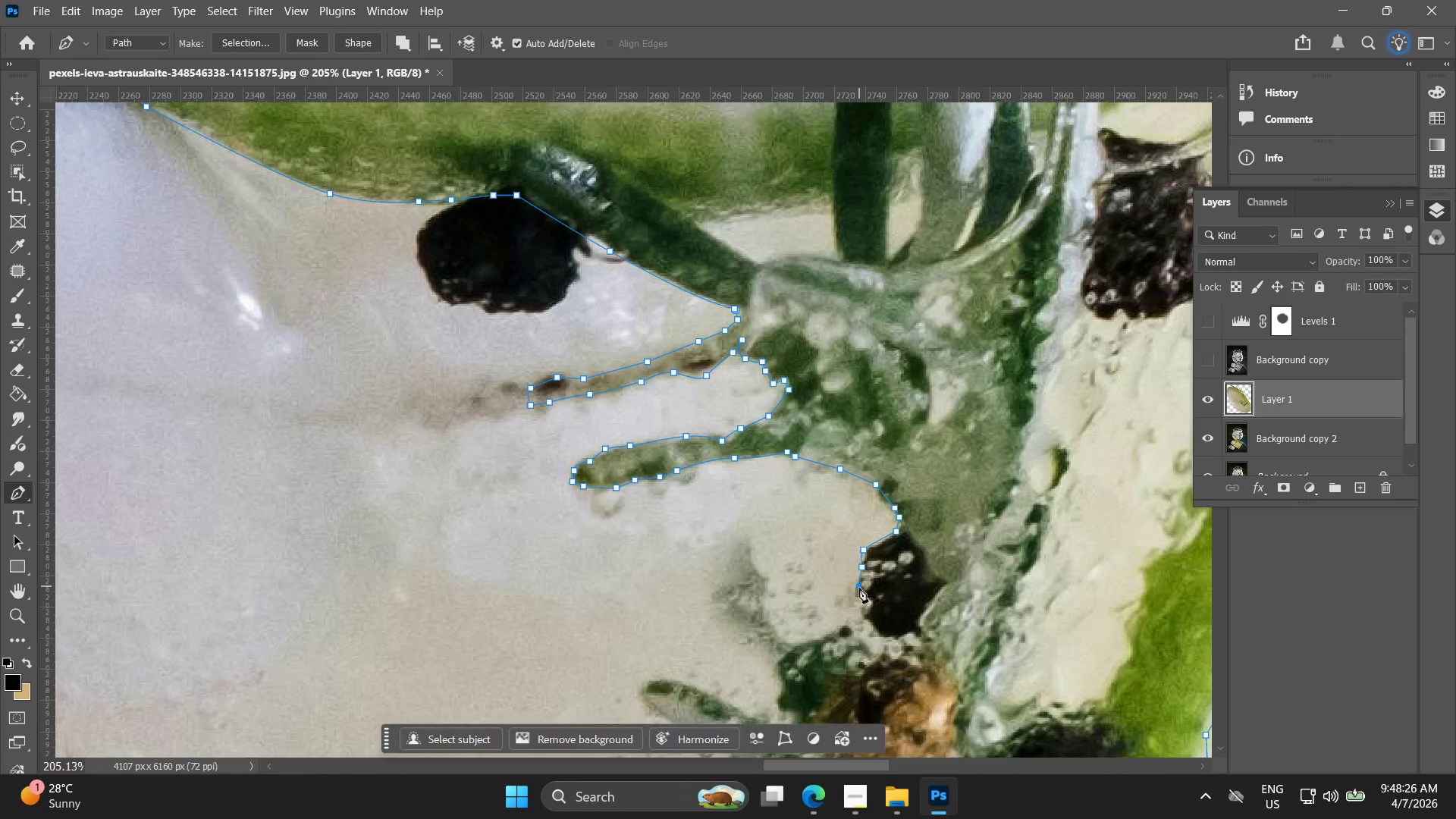 
double_click([857, 594])
 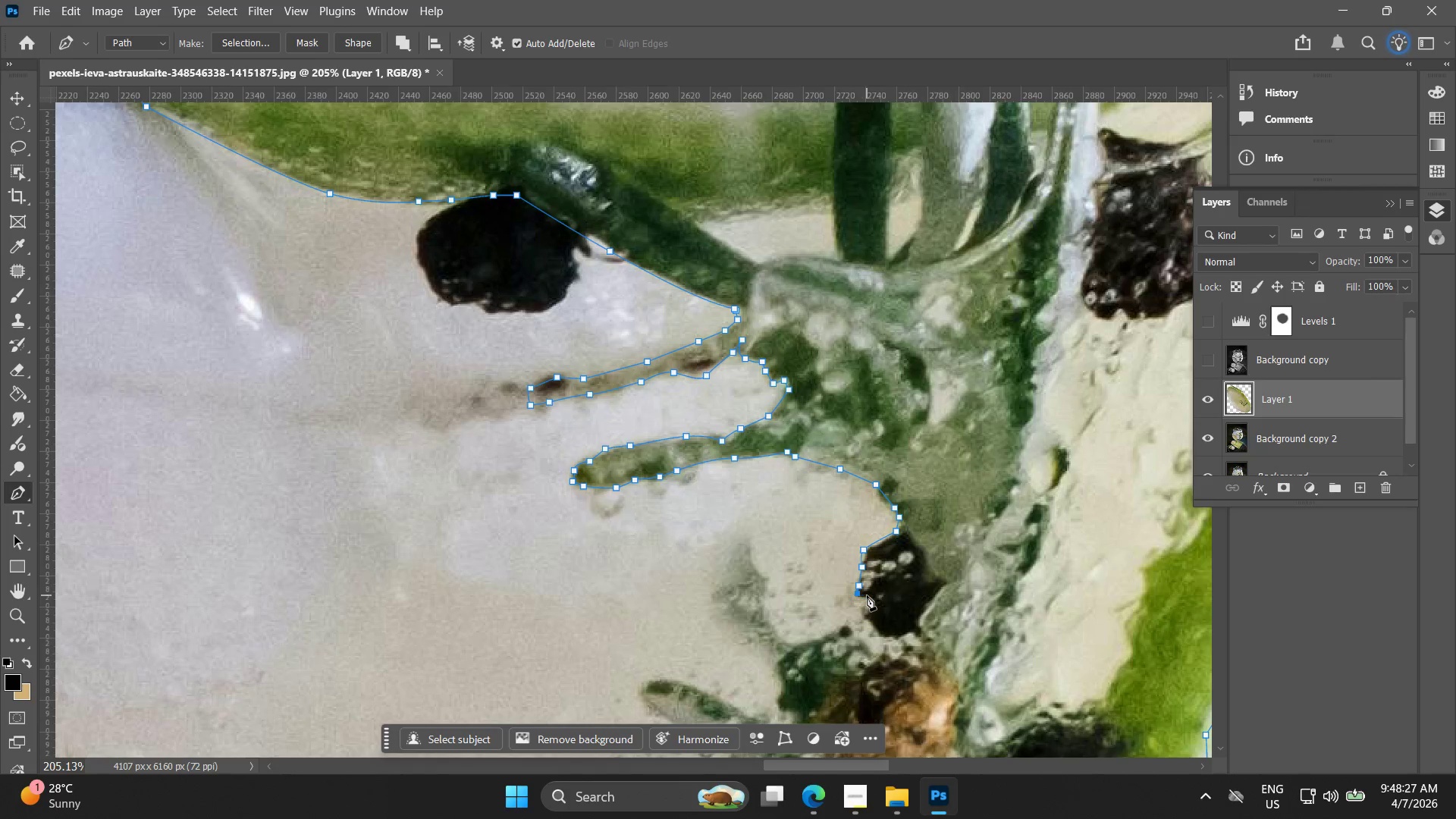 
left_click([870, 598])
 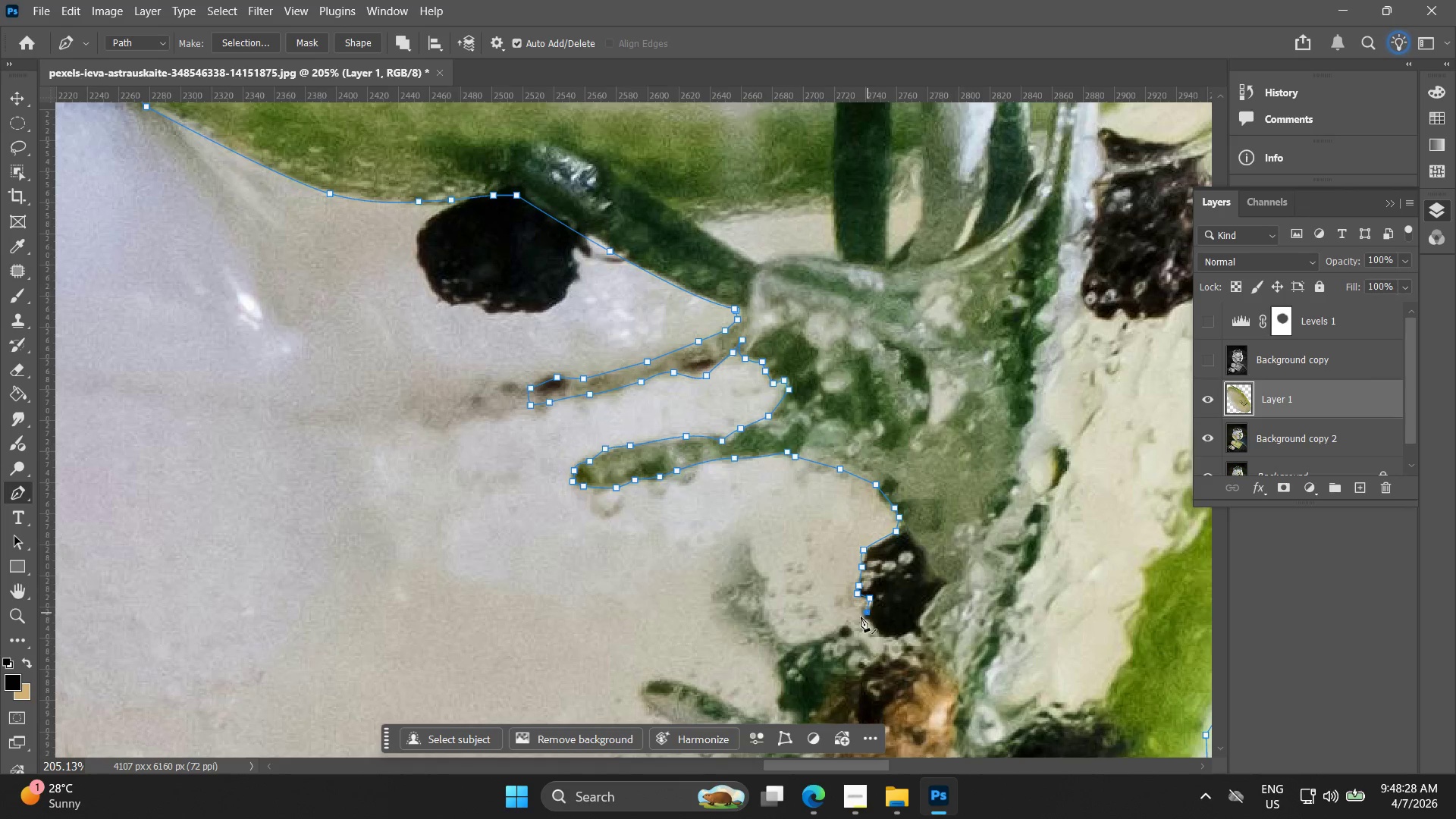 
triple_click([852, 618])
 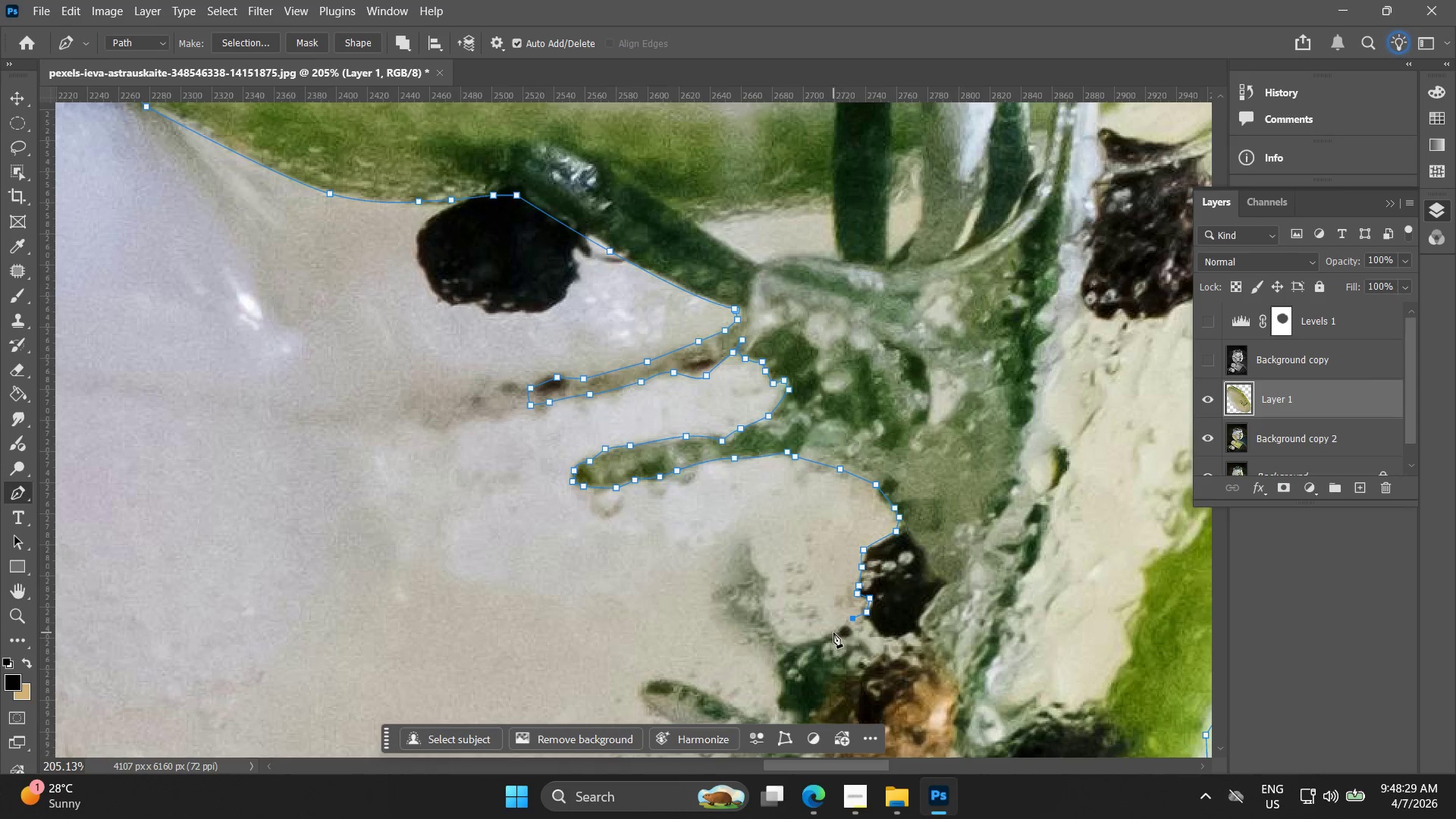 
left_click_drag(start_coordinate=[833, 633], to_coordinate=[829, 633])
 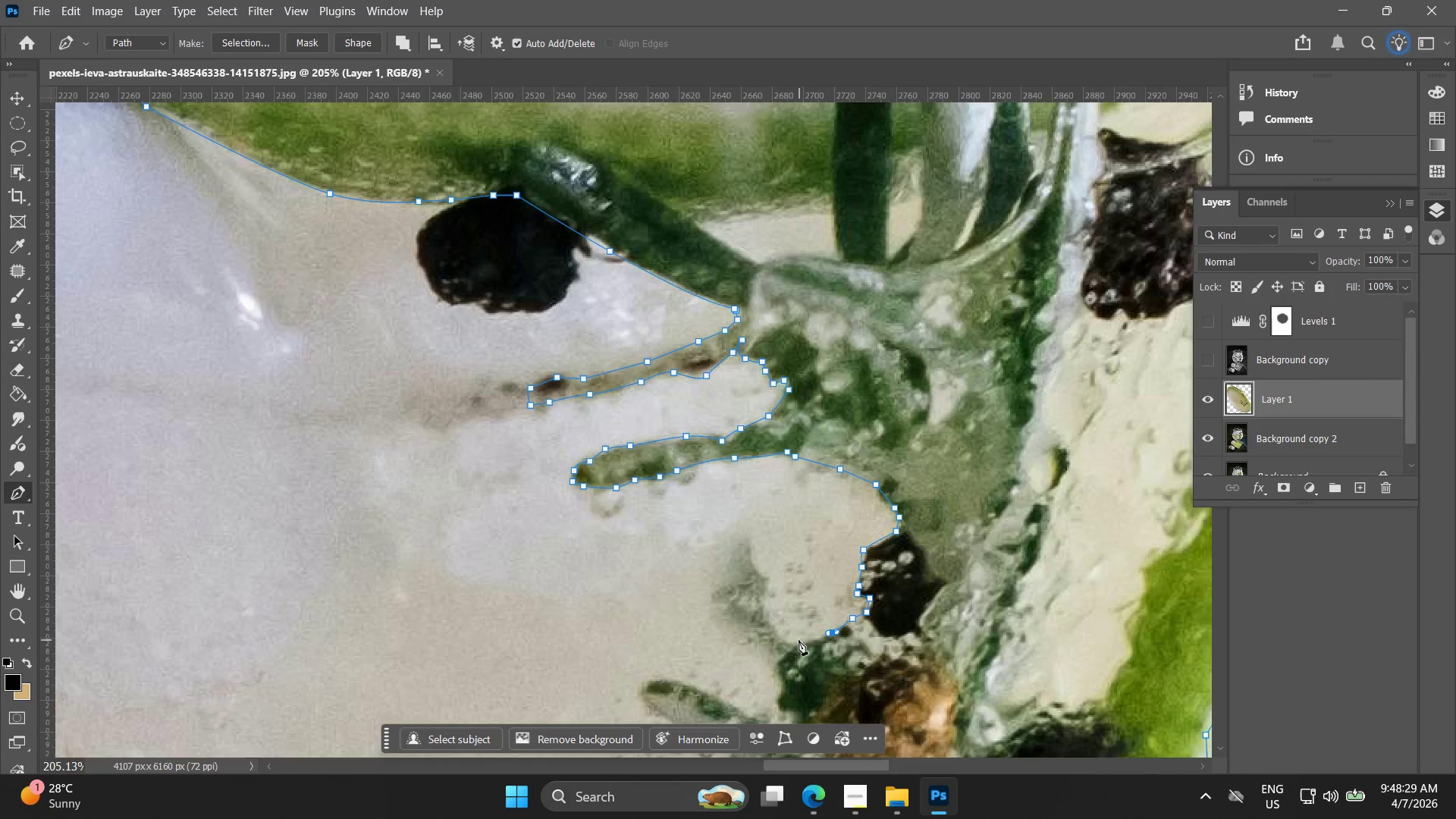 
left_click_drag(start_coordinate=[798, 641], to_coordinate=[792, 643])
 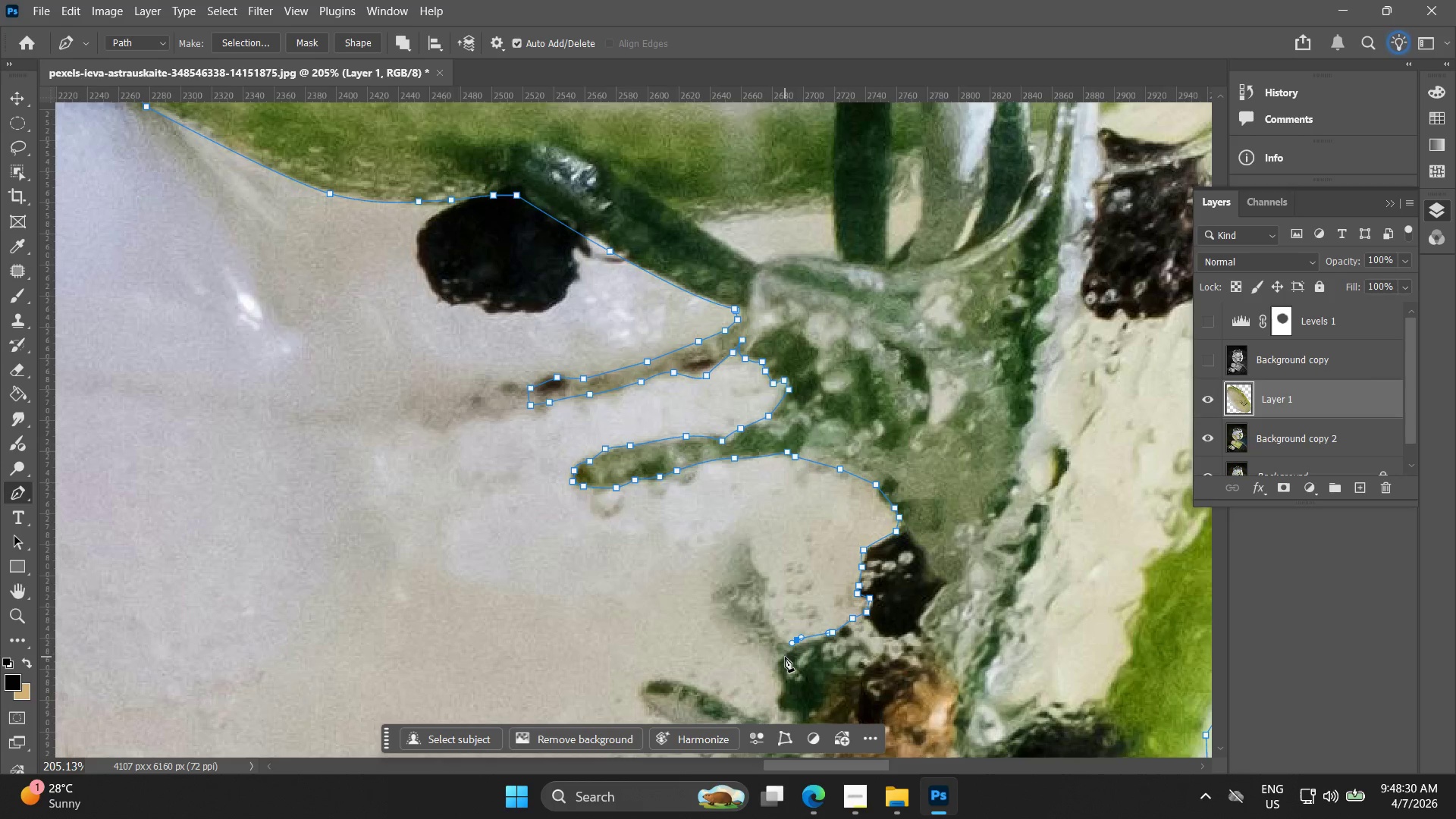 
left_click([785, 657])
 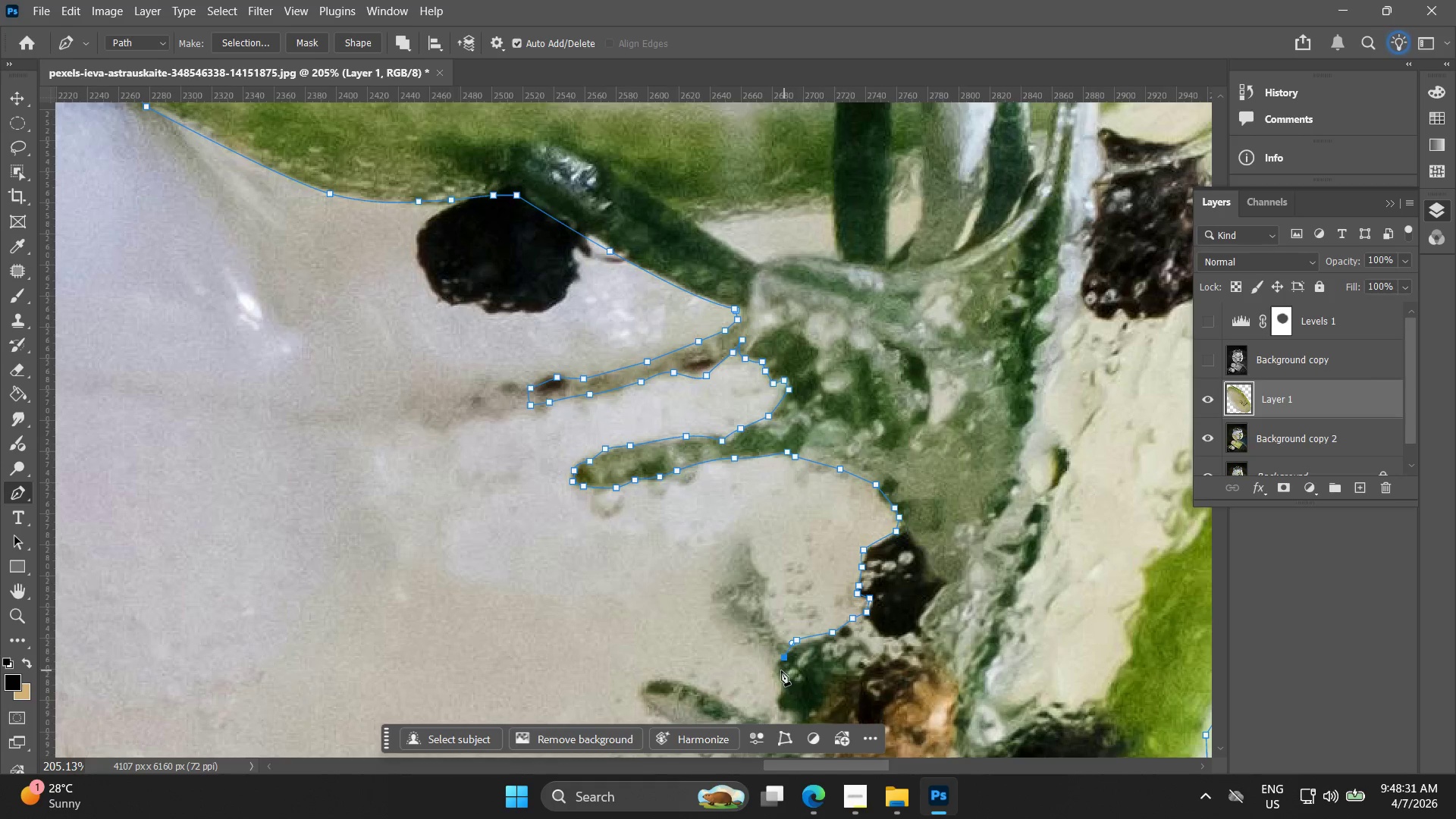 
hold_key(key=Space, duration=0.45)
 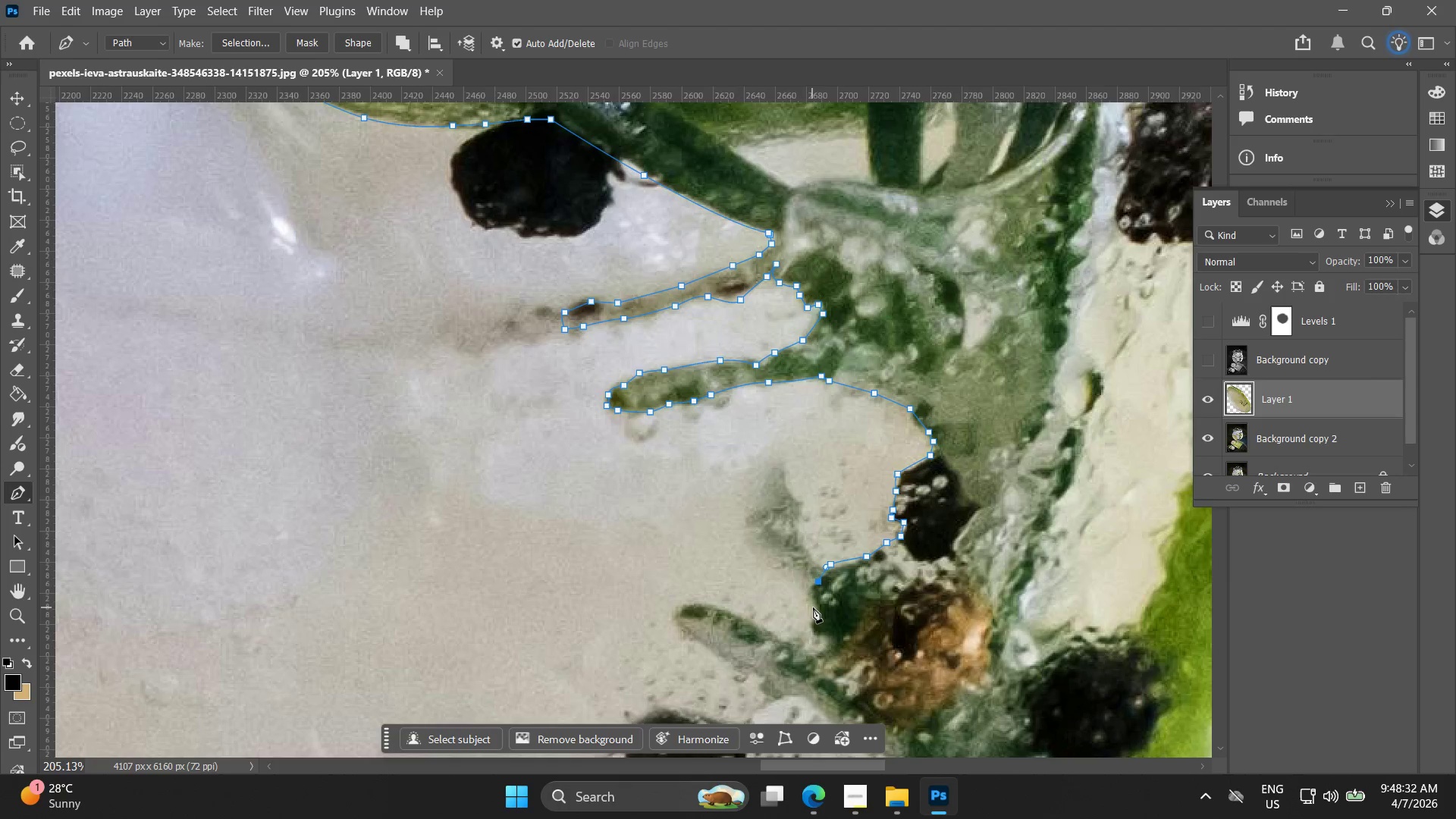 
left_click_drag(start_coordinate=[777, 670], to_coordinate=[811, 595])
 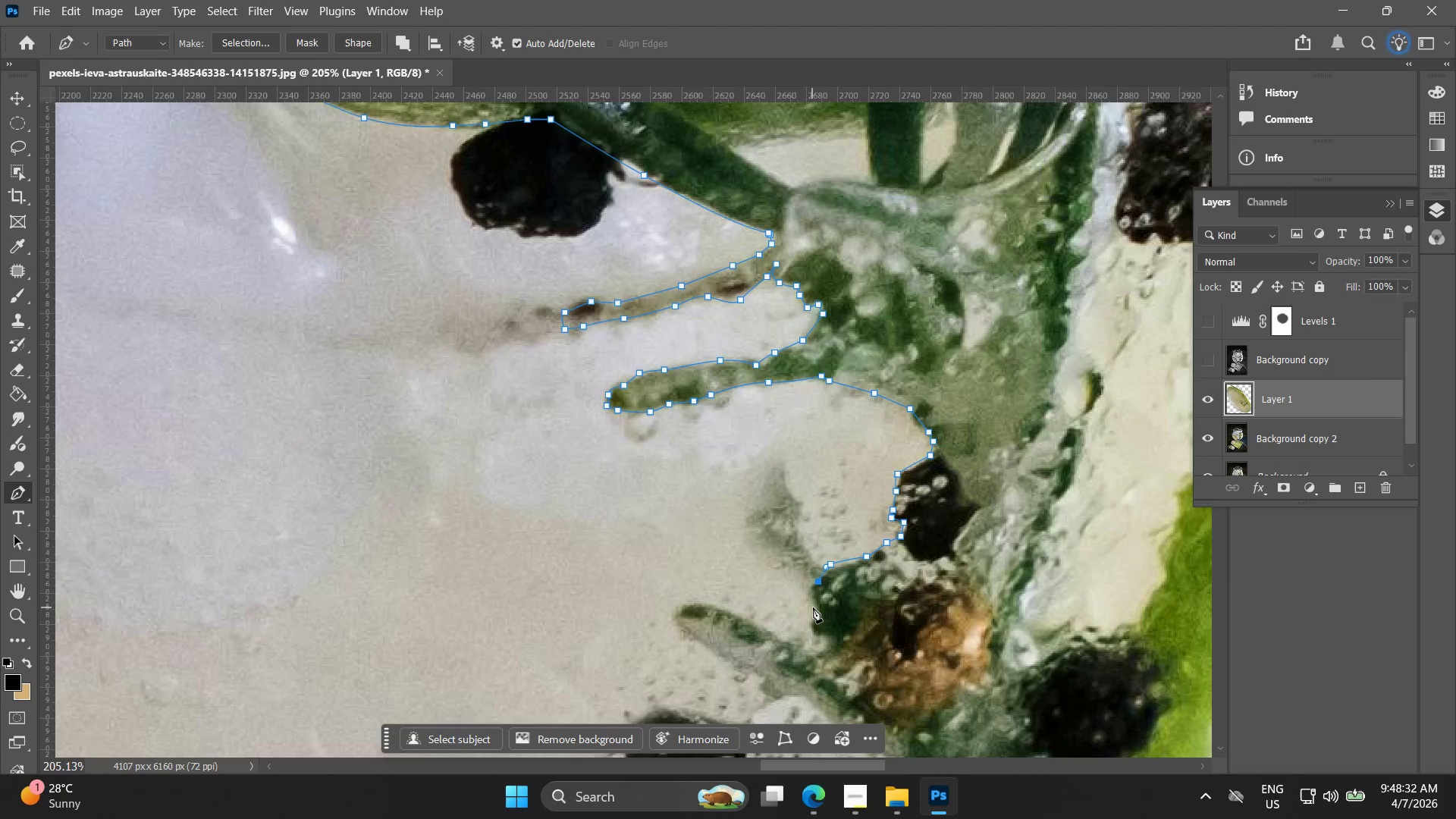 
left_click([816, 607])
 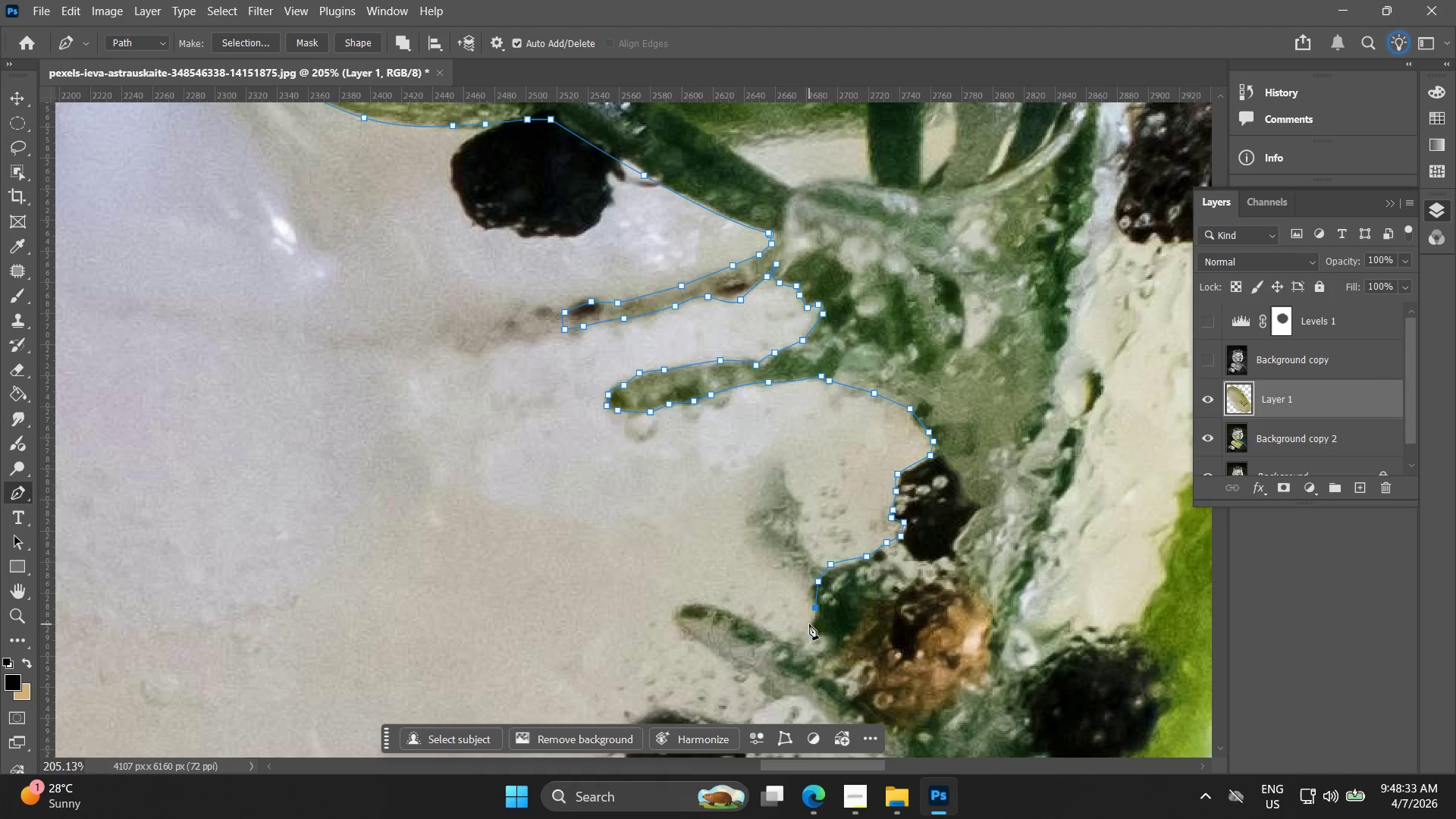 
key(Control+ControlLeft)
 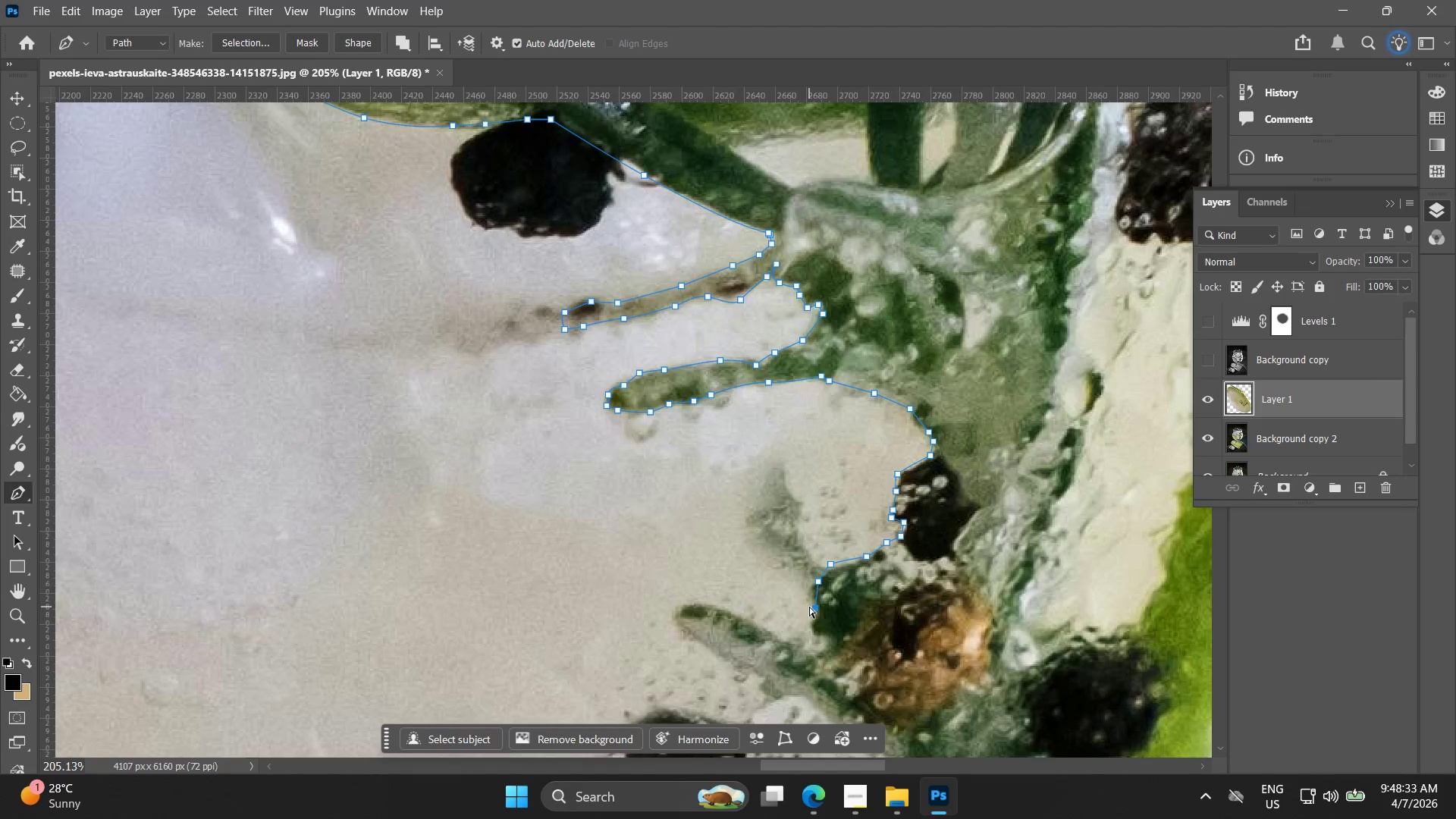 
key(Control+Z)
 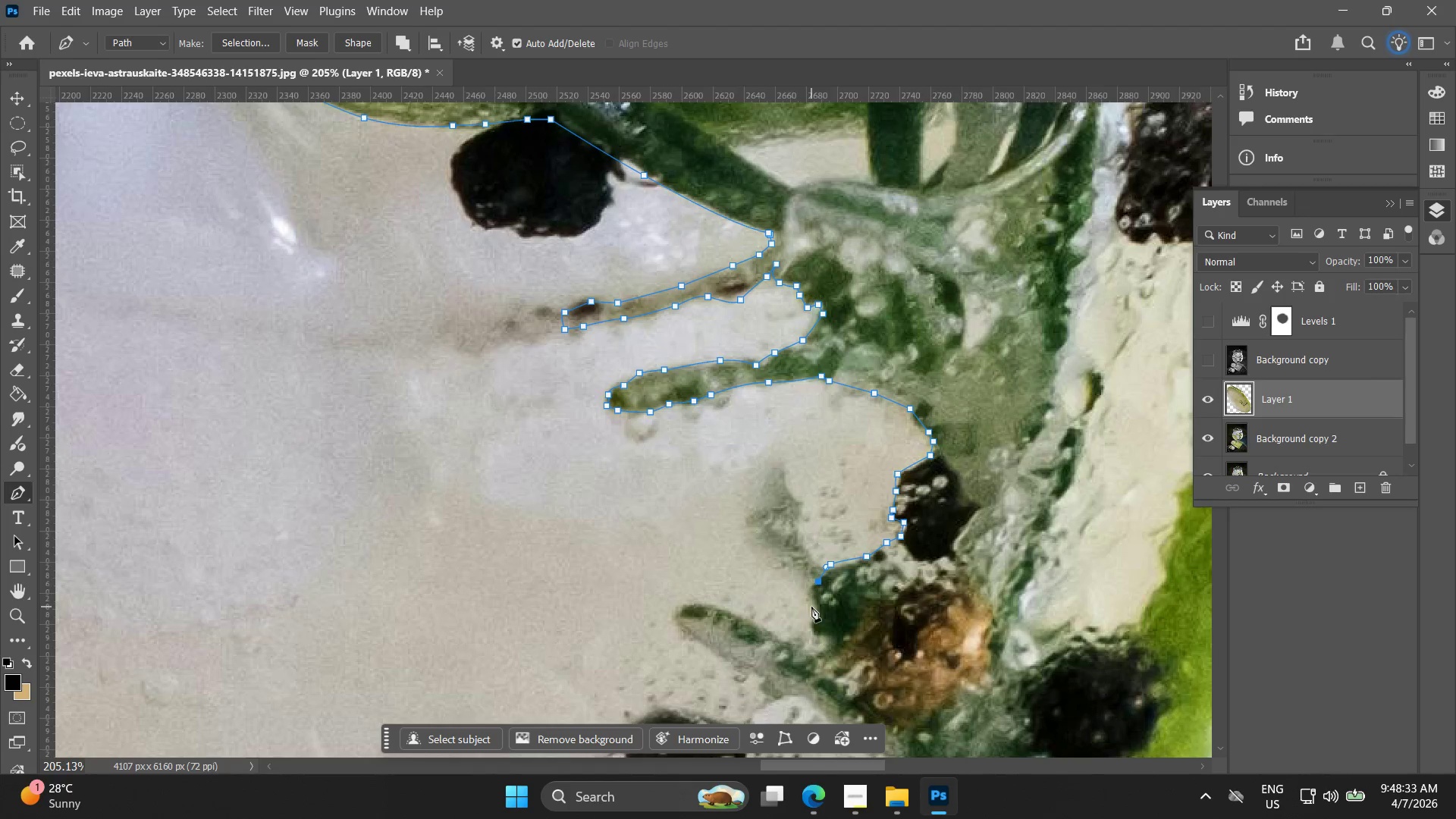 
left_click([811, 607])
 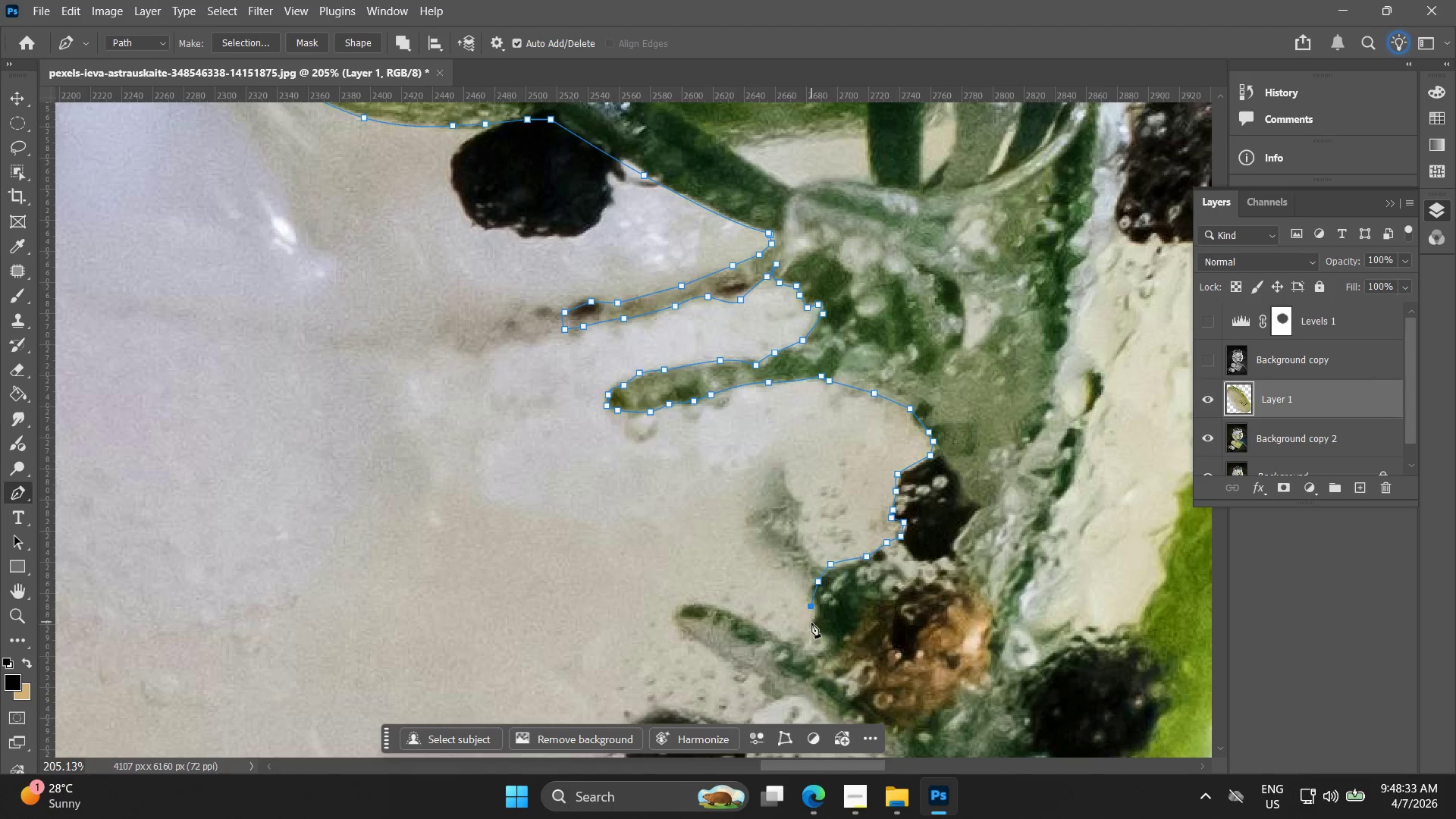 
hold_key(key=AltLeft, duration=0.48)
 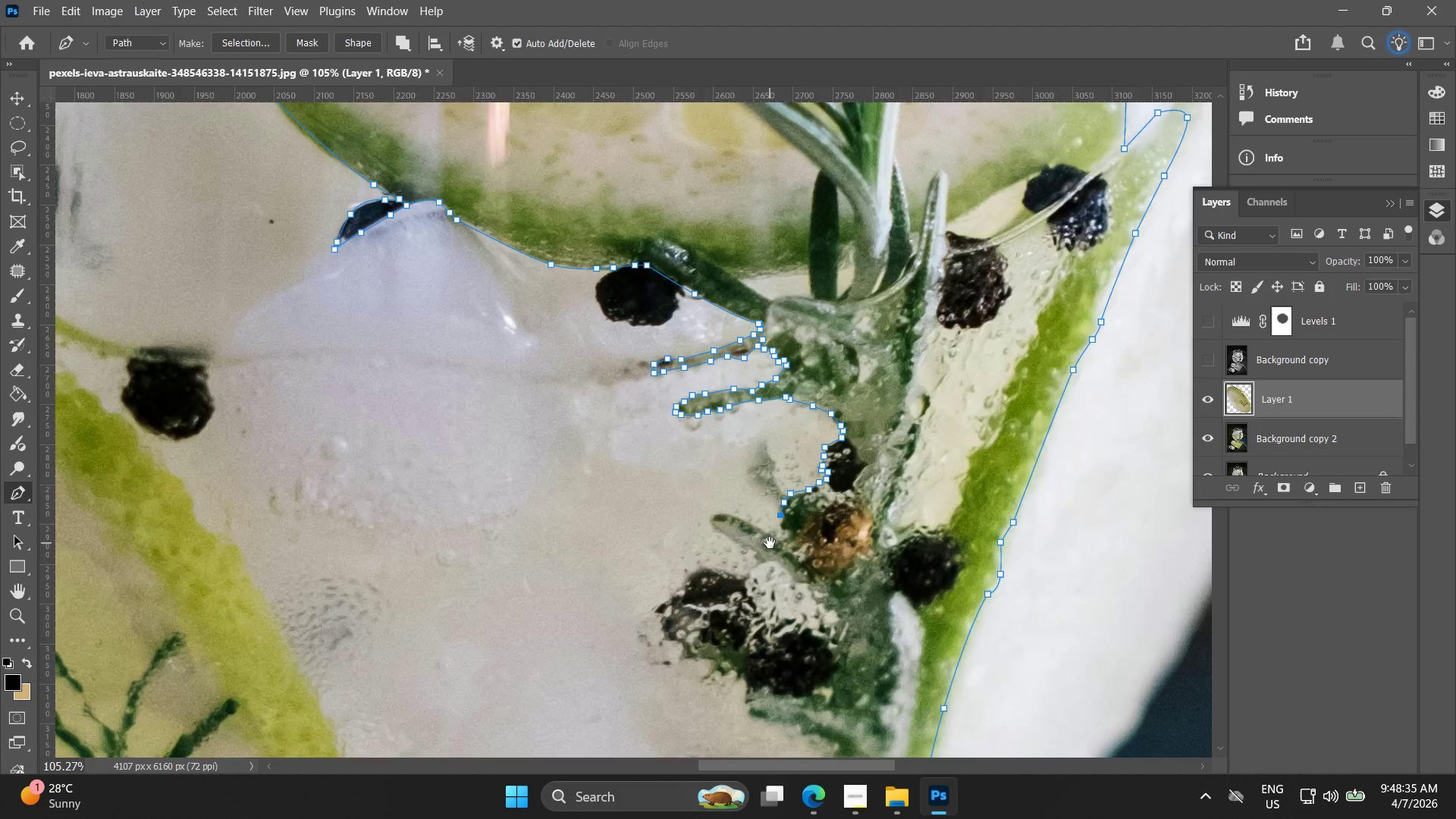 
hold_key(key=Space, duration=0.47)
 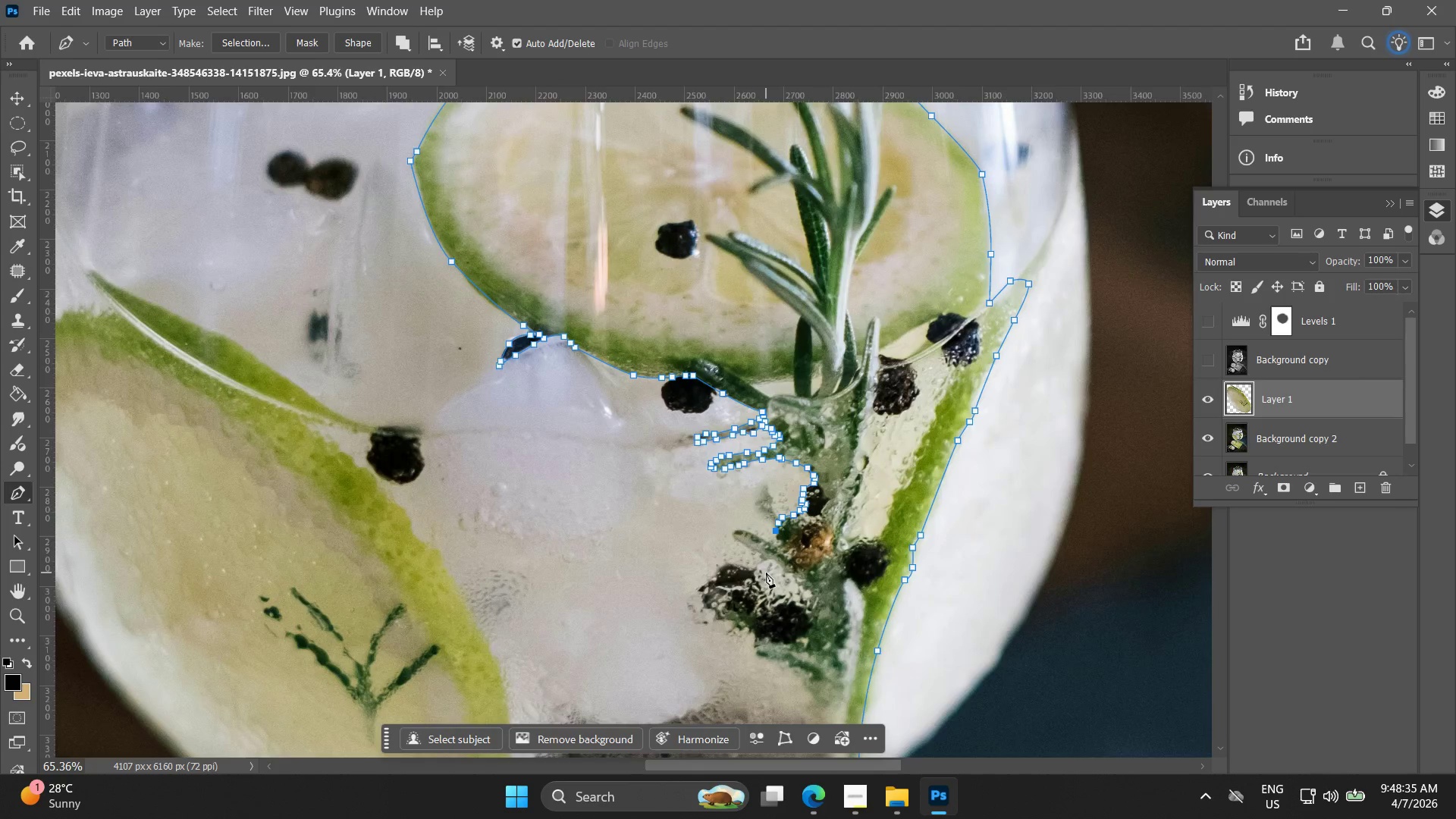 
left_click_drag(start_coordinate=[798, 642], to_coordinate=[770, 542])
 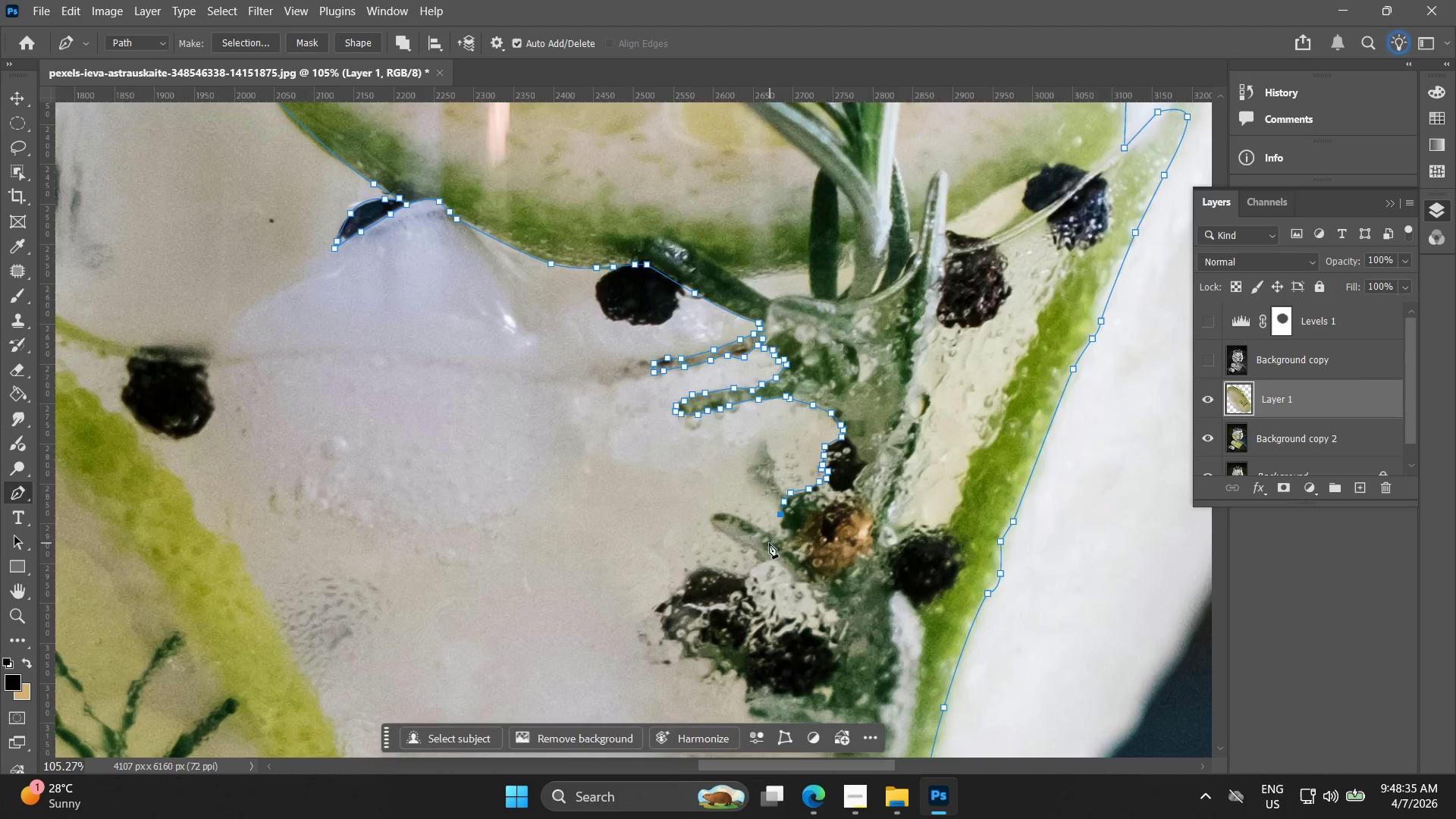 
scroll: coordinate [803, 620], scroll_direction: down, amount: 7.0
 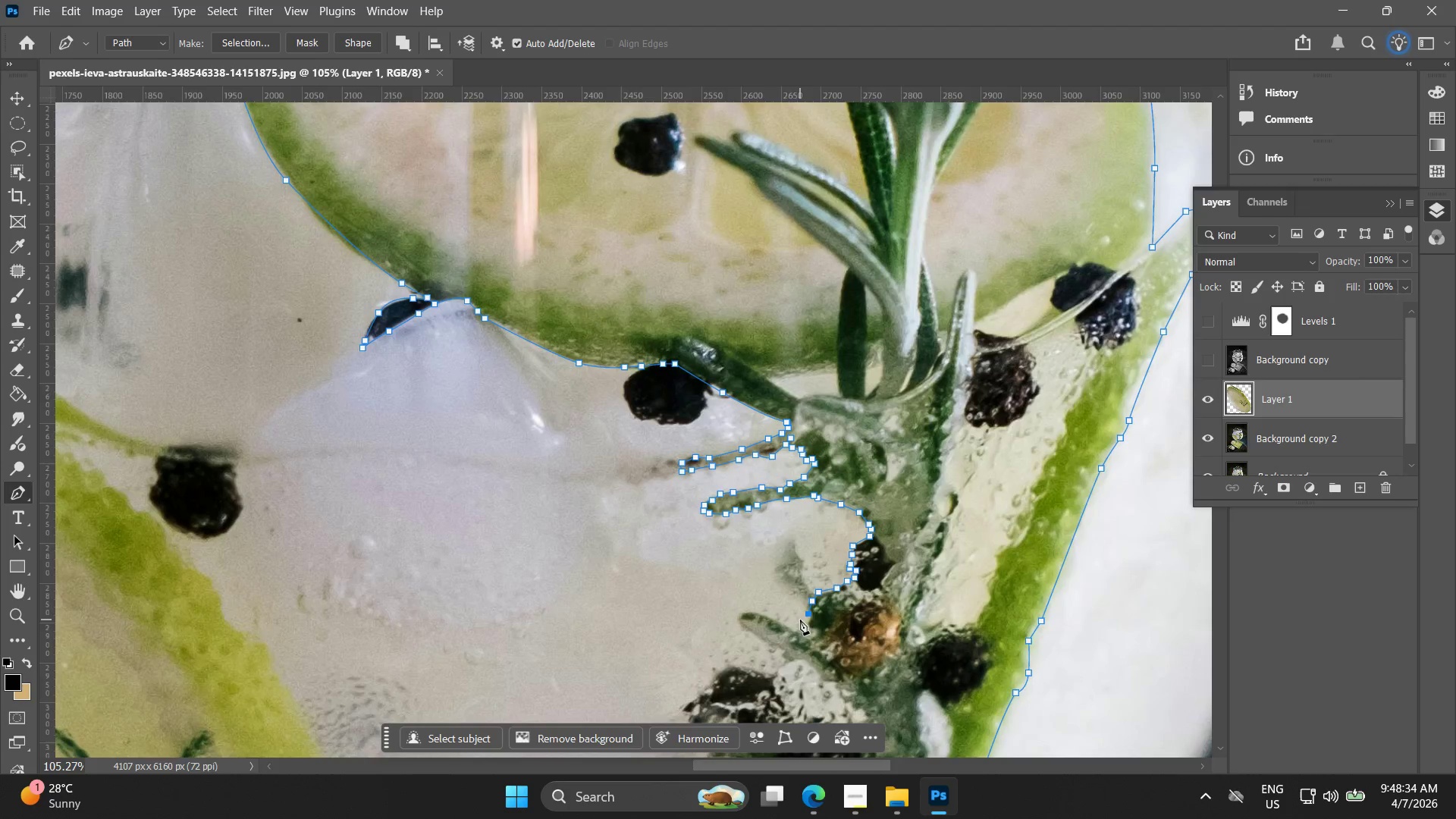 
hold_key(key=AltLeft, duration=1.5)
scroll: coordinate [766, 576], scroll_direction: down, amount: 8.0
 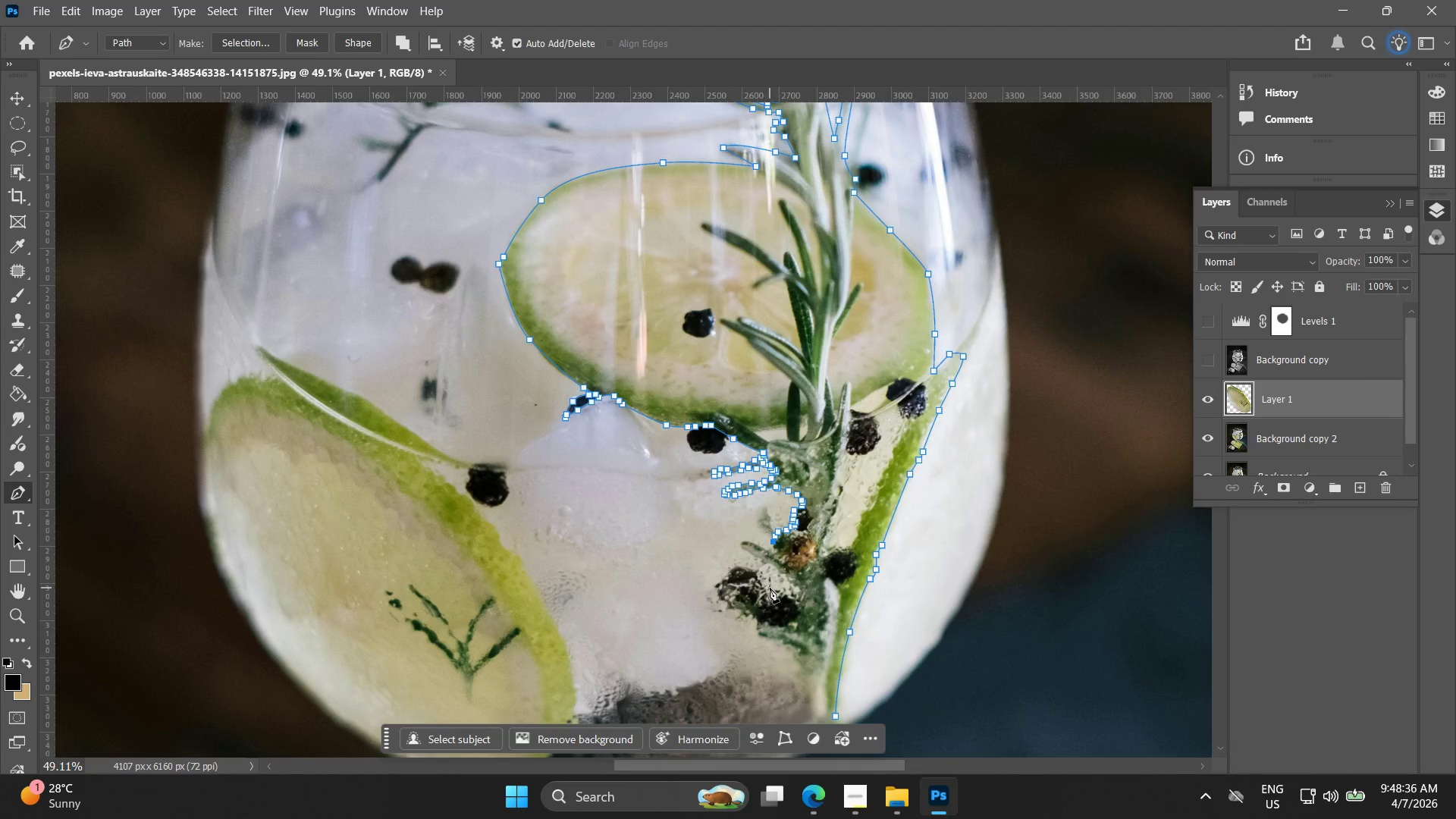 
hold_key(key=AltLeft, duration=0.98)
scroll: coordinate [783, 556], scroll_direction: up, amount: 10.0
 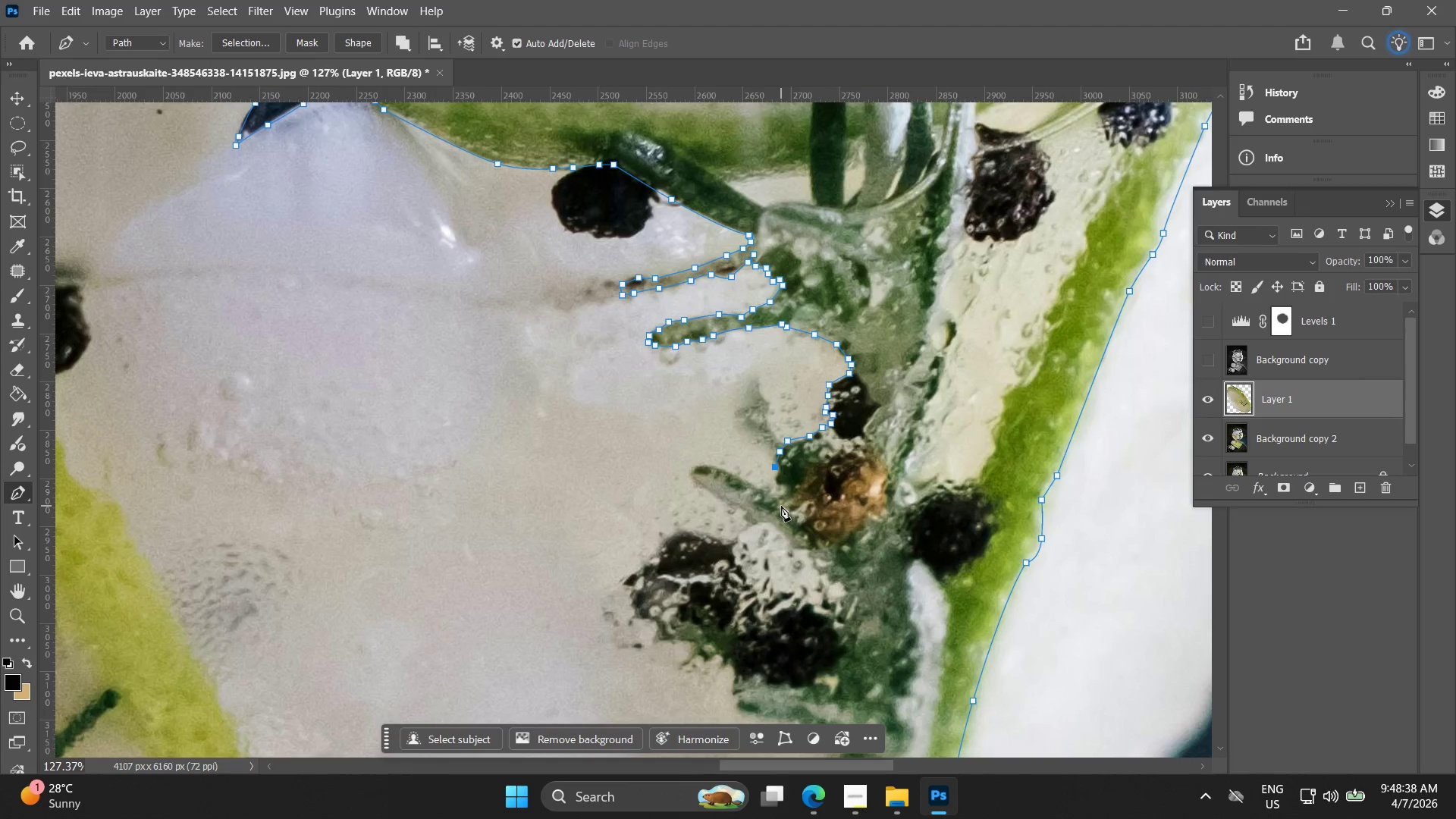 
left_click([777, 502])
 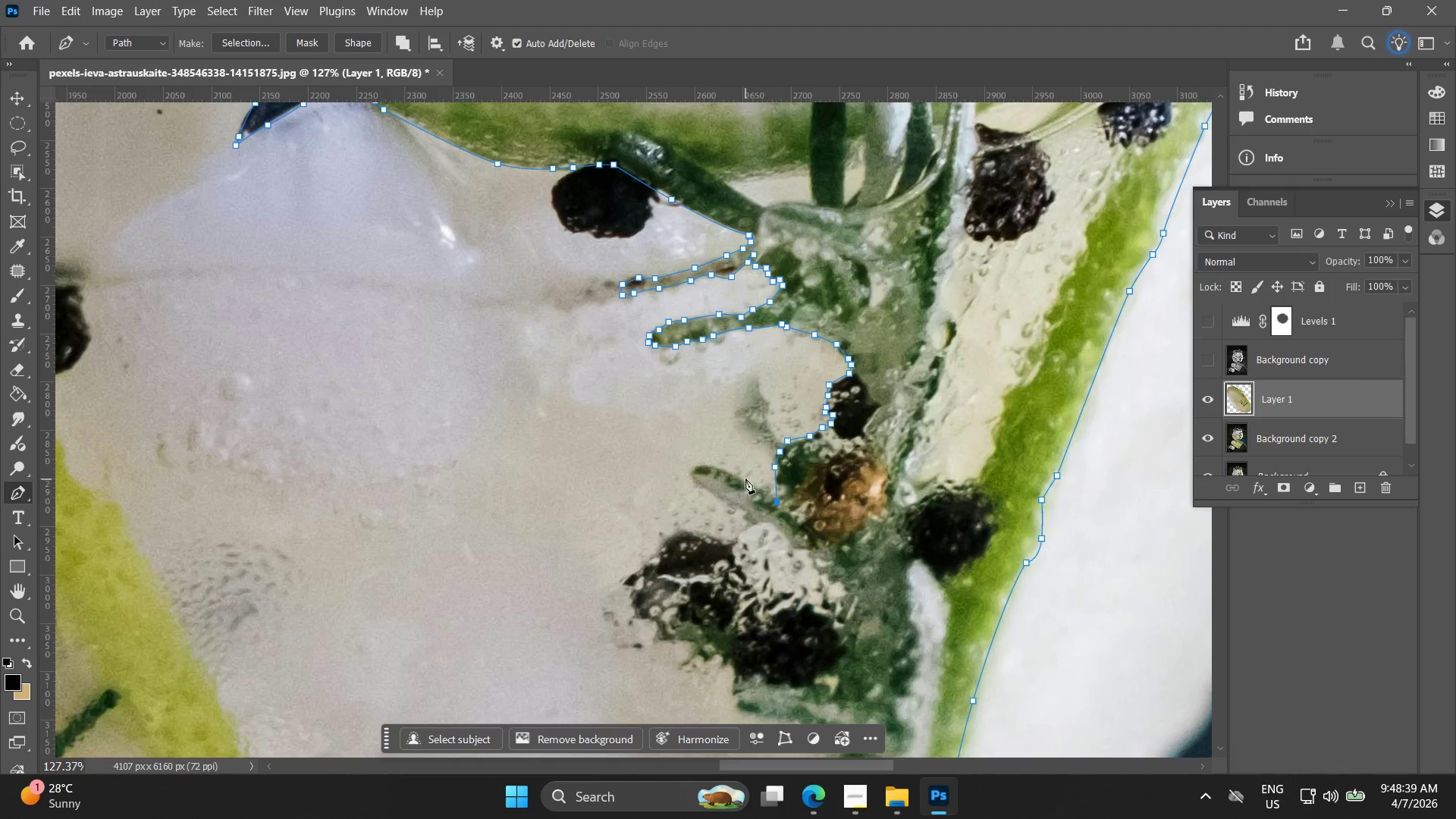 
left_click_drag(start_coordinate=[731, 472], to_coordinate=[701, 463])
 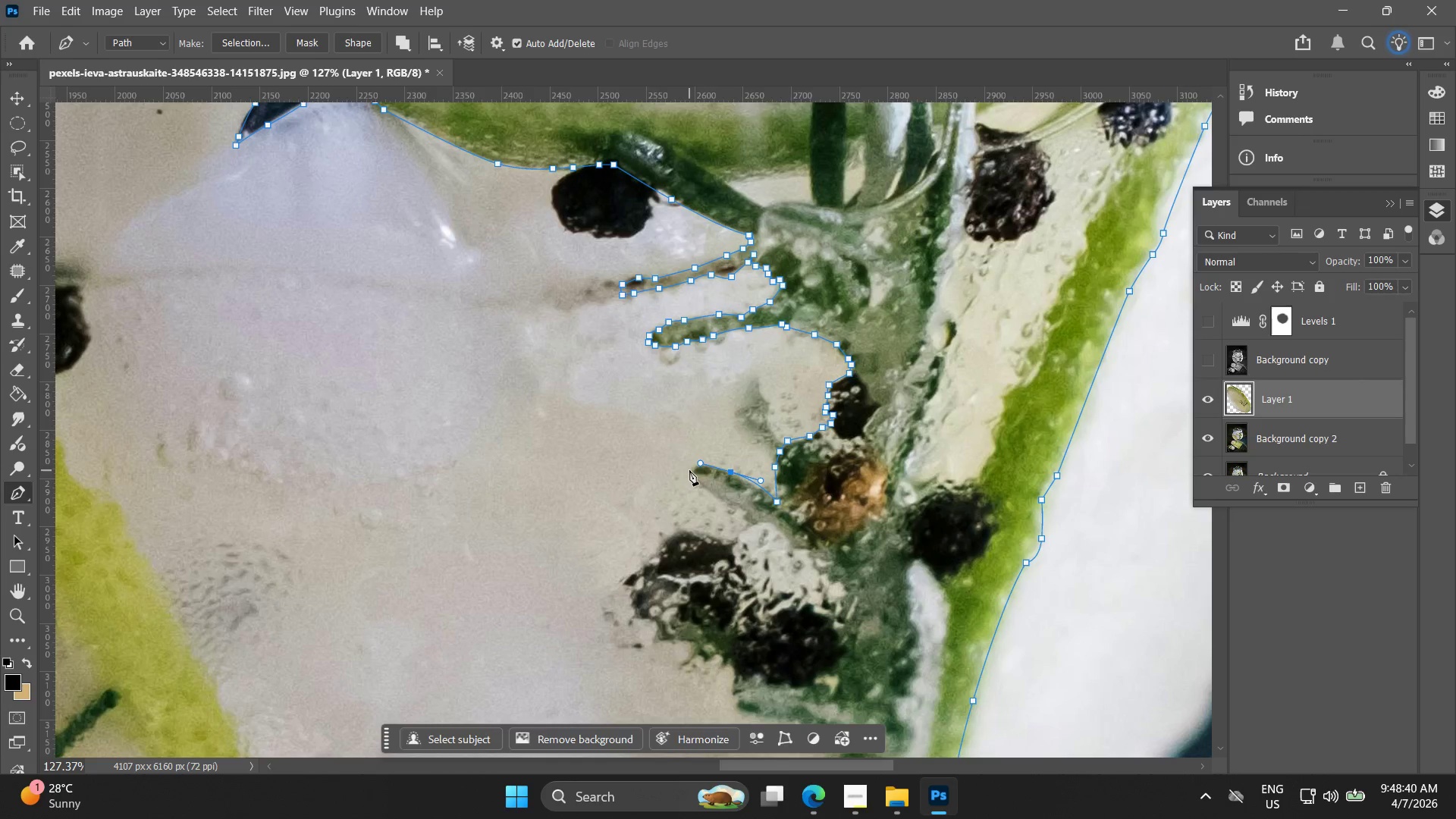 
left_click_drag(start_coordinate=[692, 473], to_coordinate=[702, 485])
 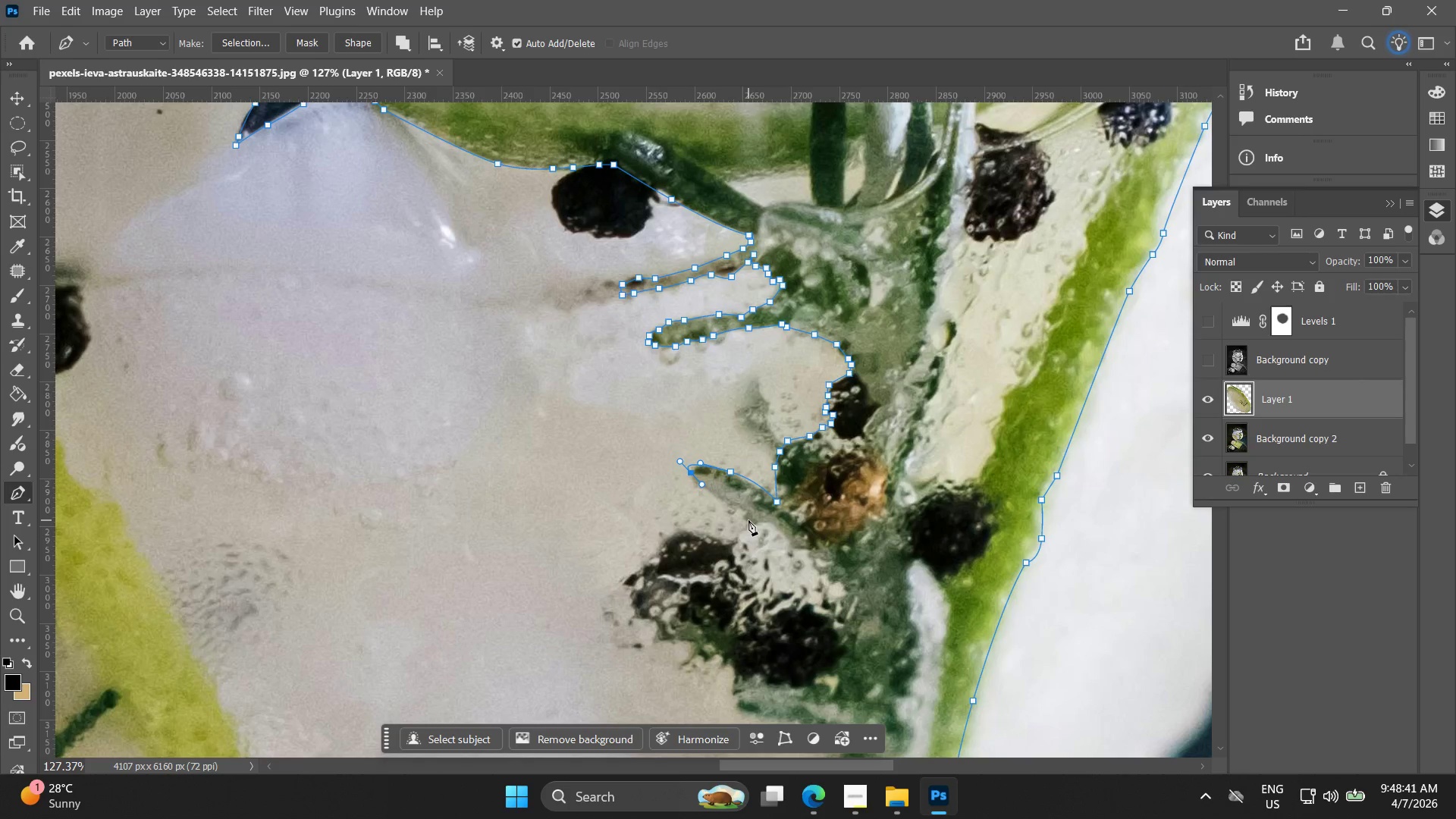 
left_click([748, 520])
 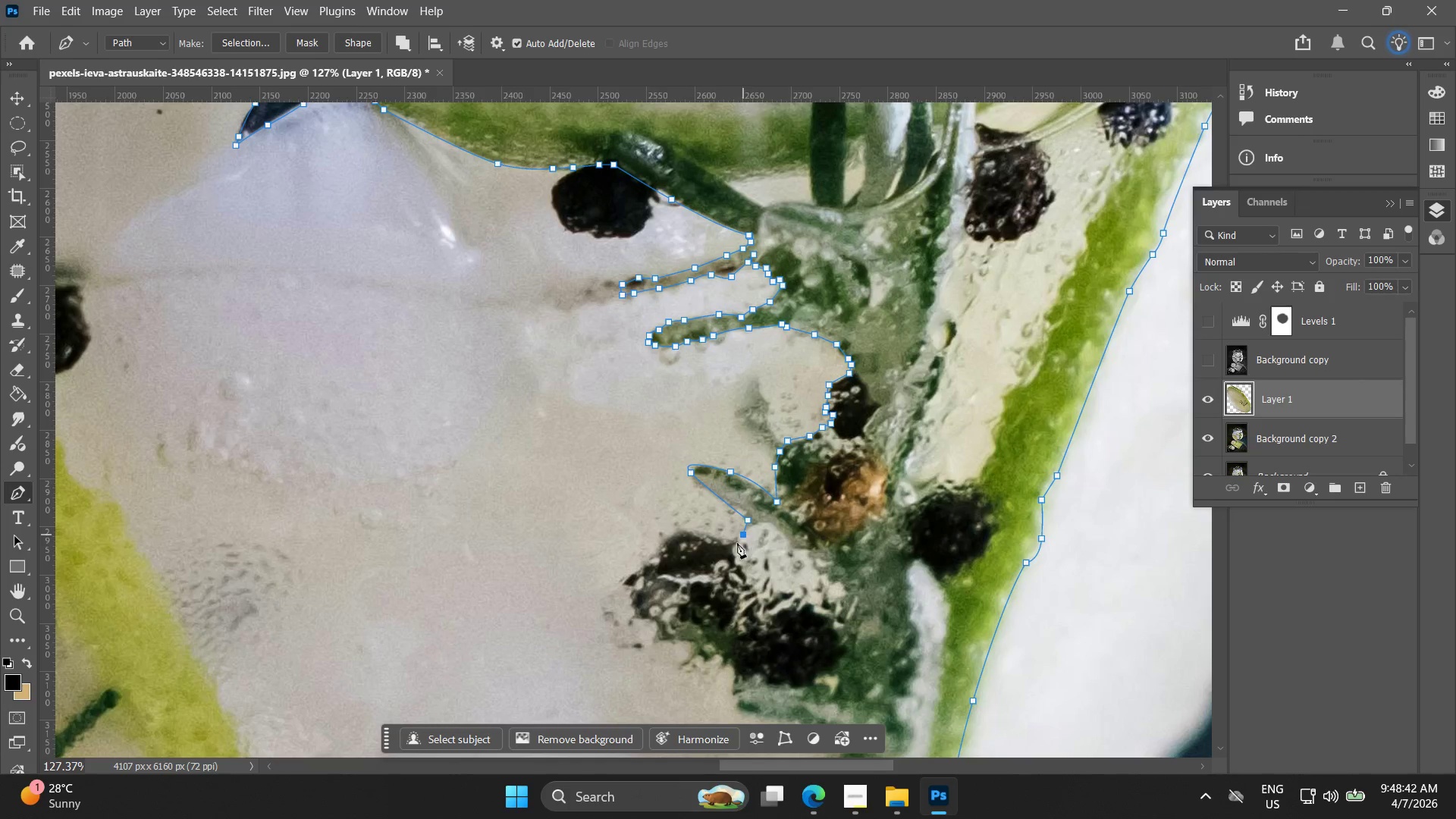 
left_click_drag(start_coordinate=[727, 551], to_coordinate=[723, 551])
 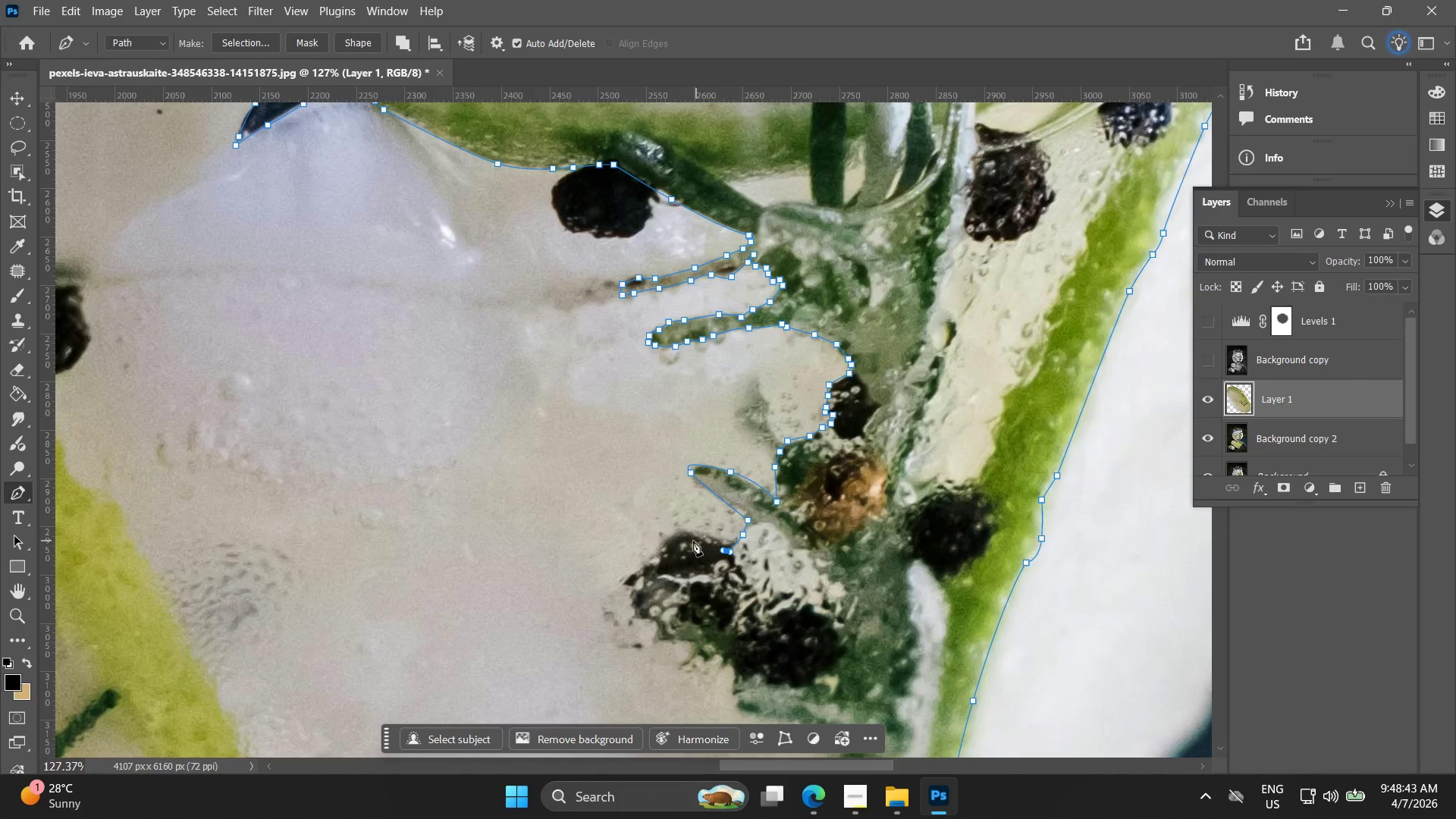 
left_click_drag(start_coordinate=[686, 539], to_coordinate=[665, 554])
 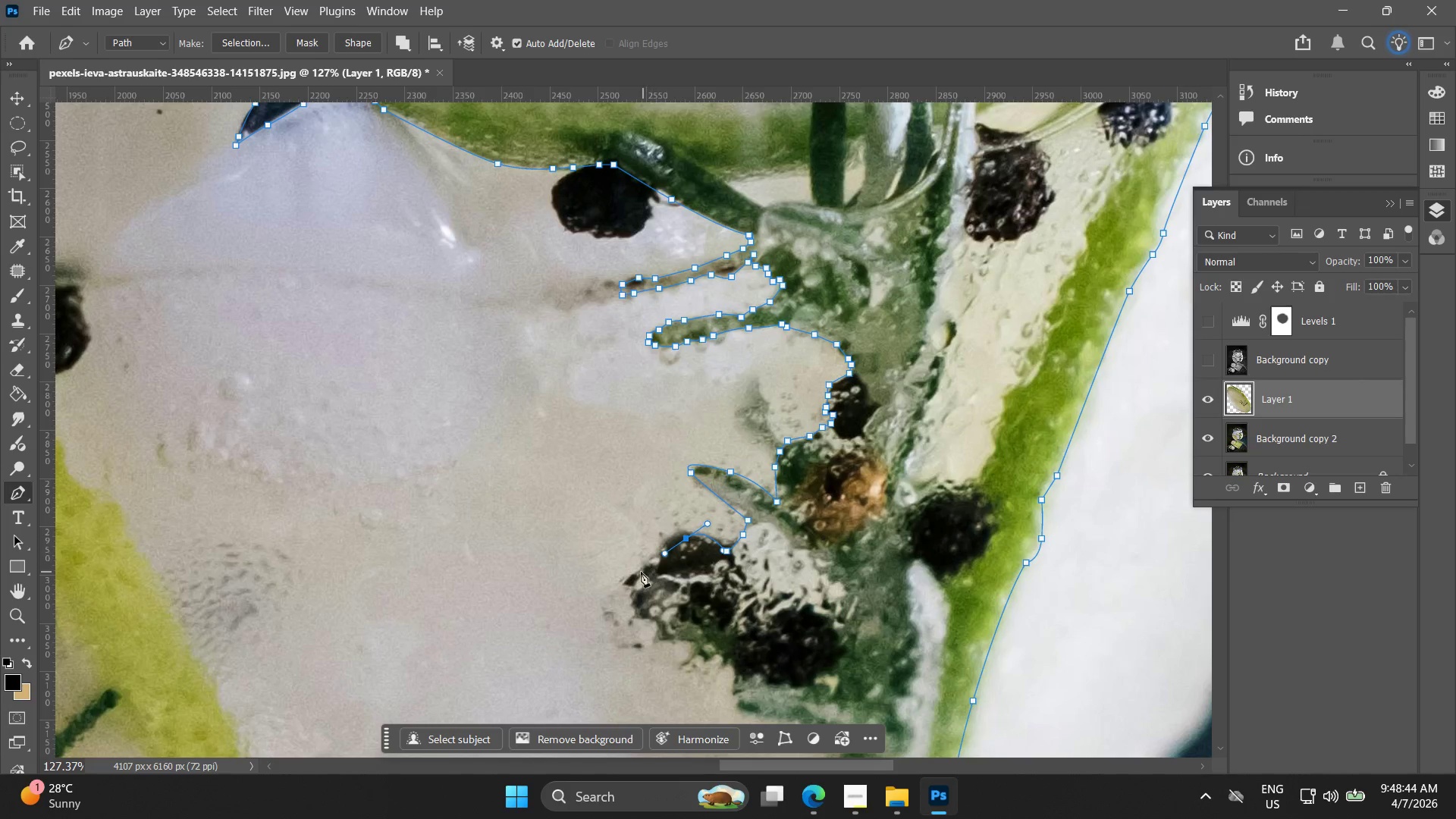 
left_click_drag(start_coordinate=[637, 575], to_coordinate=[627, 585])
 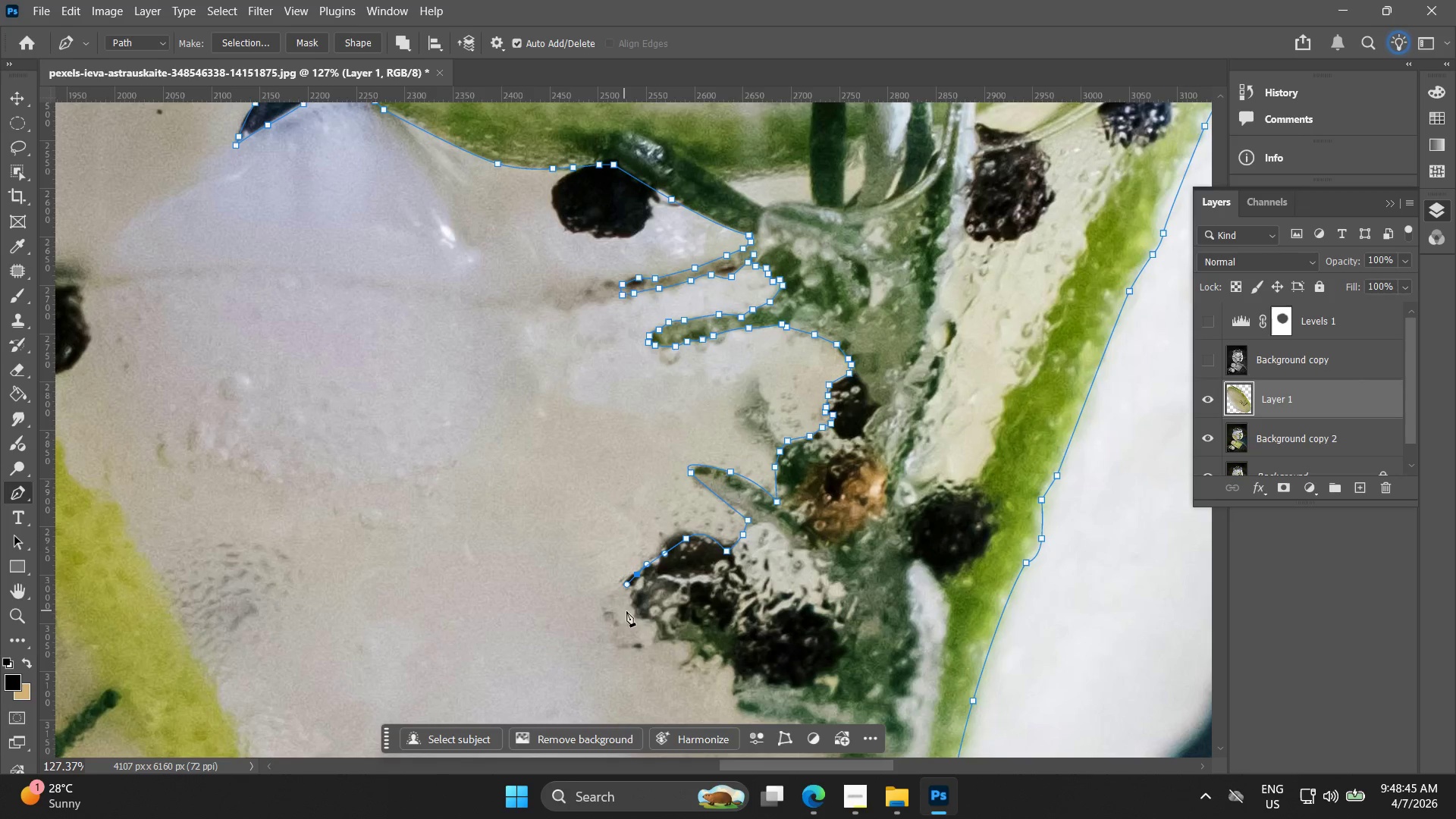 
left_click_drag(start_coordinate=[647, 619], to_coordinate=[654, 633])
 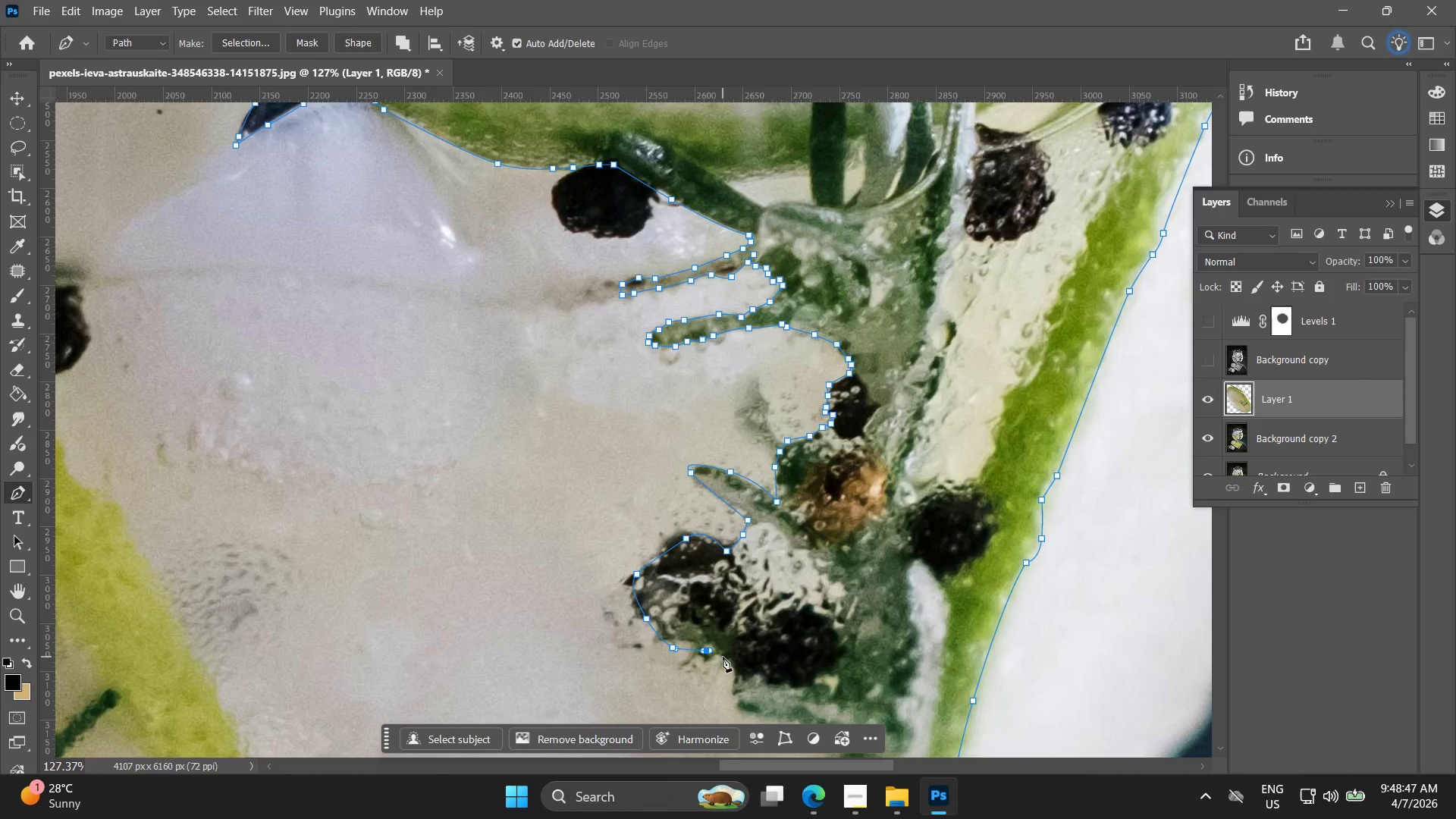 
key(Control+ControlLeft)
 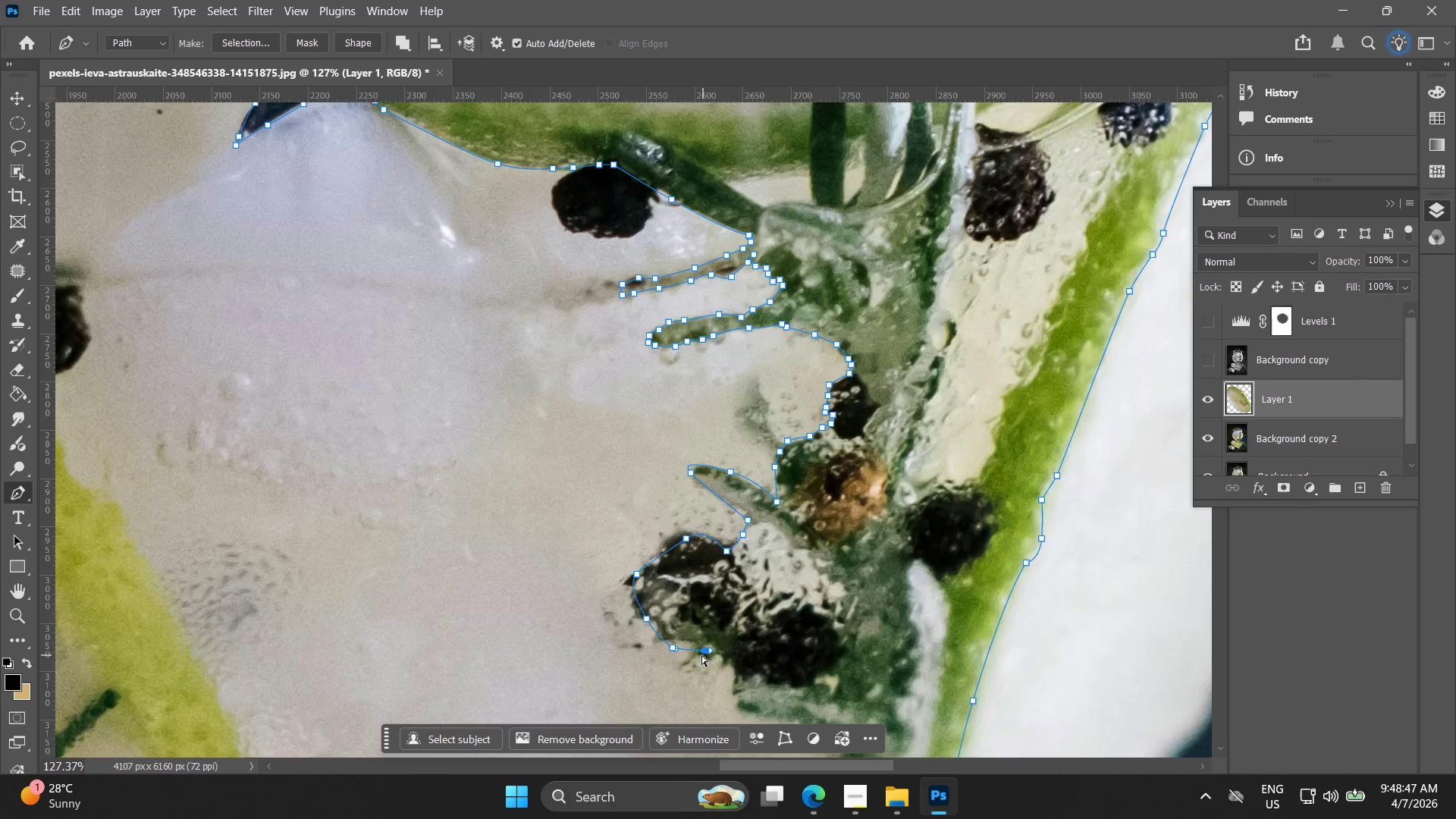 
key(Control+Z)
 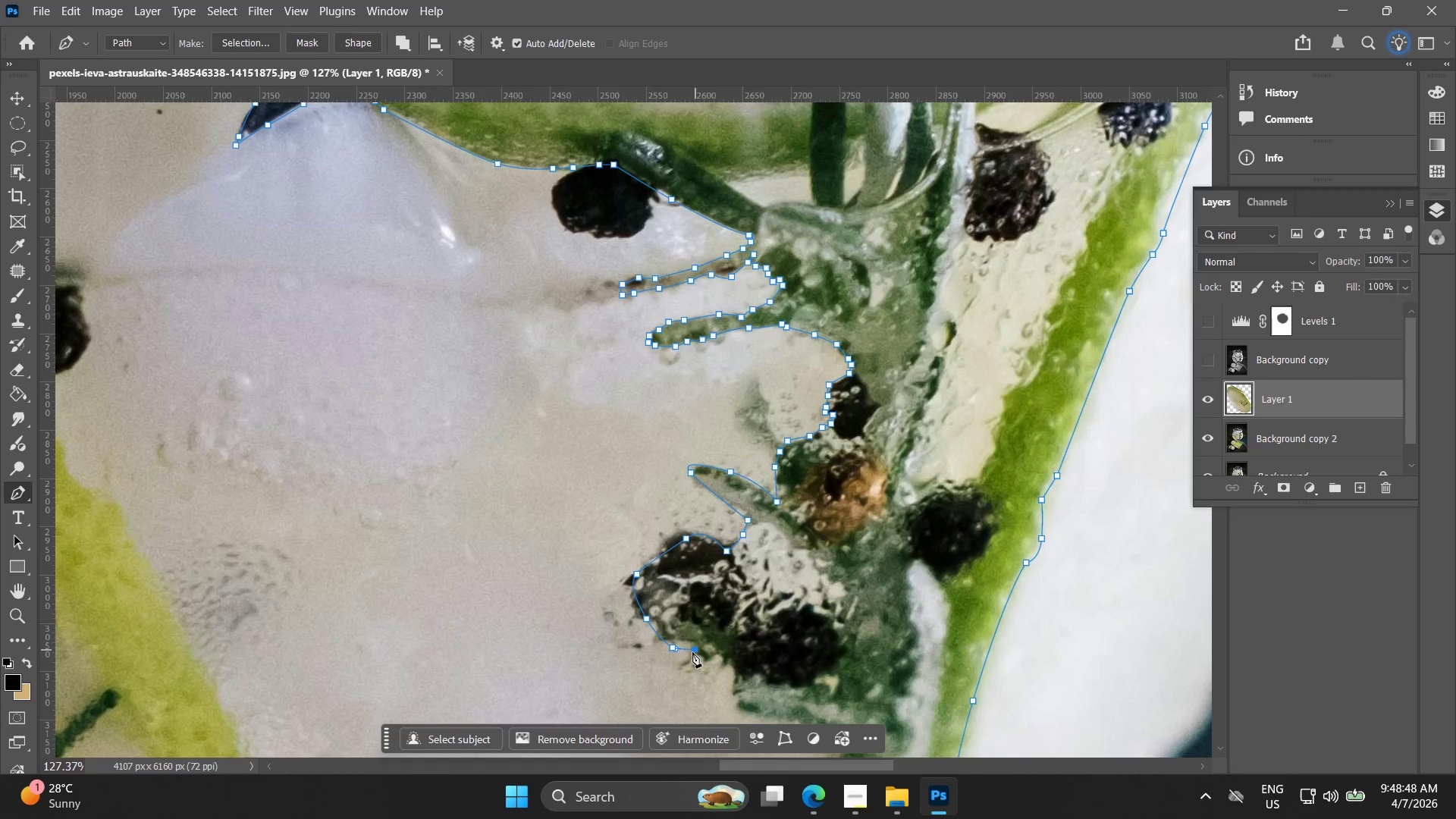 
left_click_drag(start_coordinate=[686, 663], to_coordinate=[692, 667])
 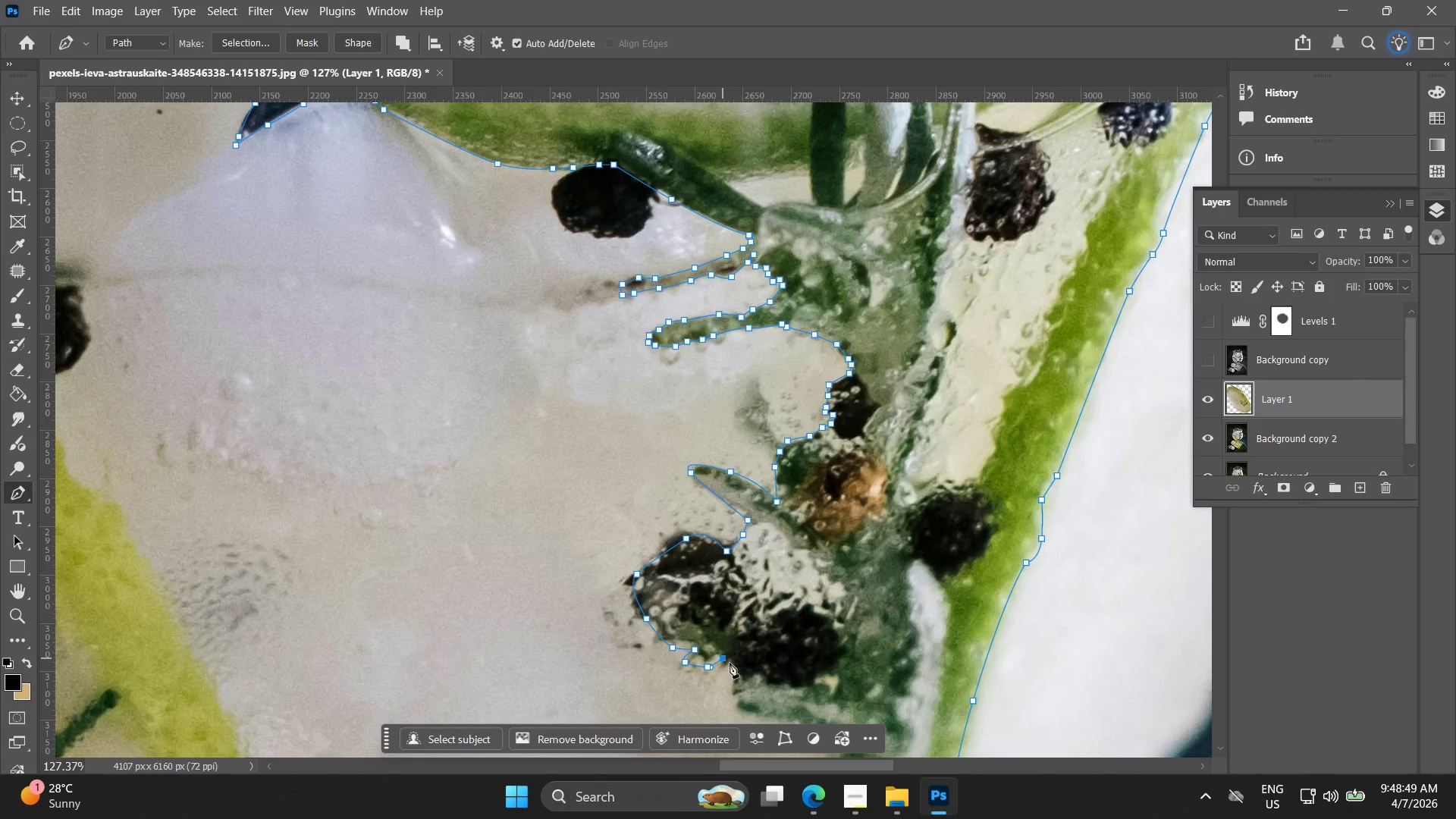 
triple_click([738, 667])
 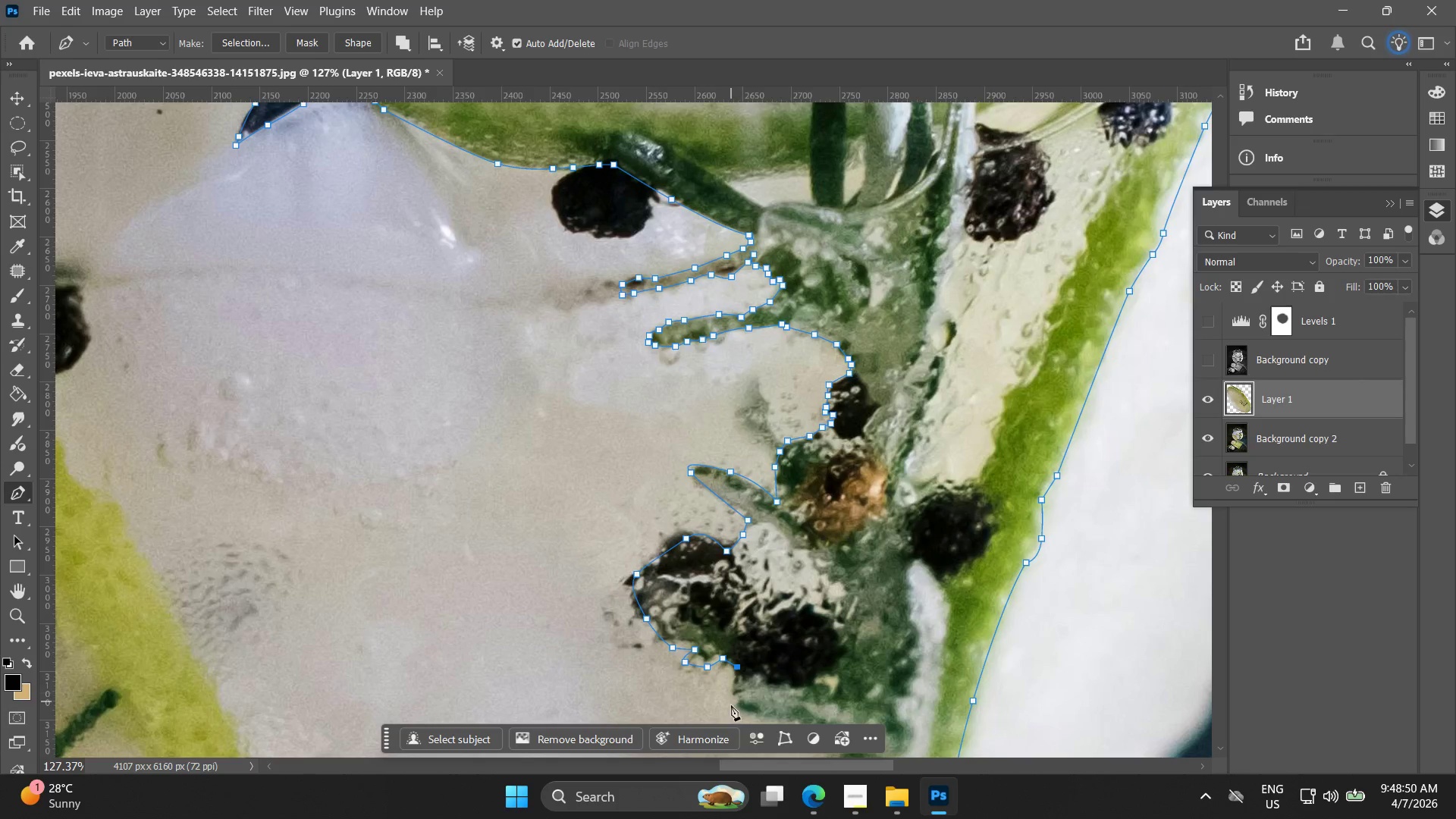 
left_click_drag(start_coordinate=[736, 709], to_coordinate=[745, 713])
 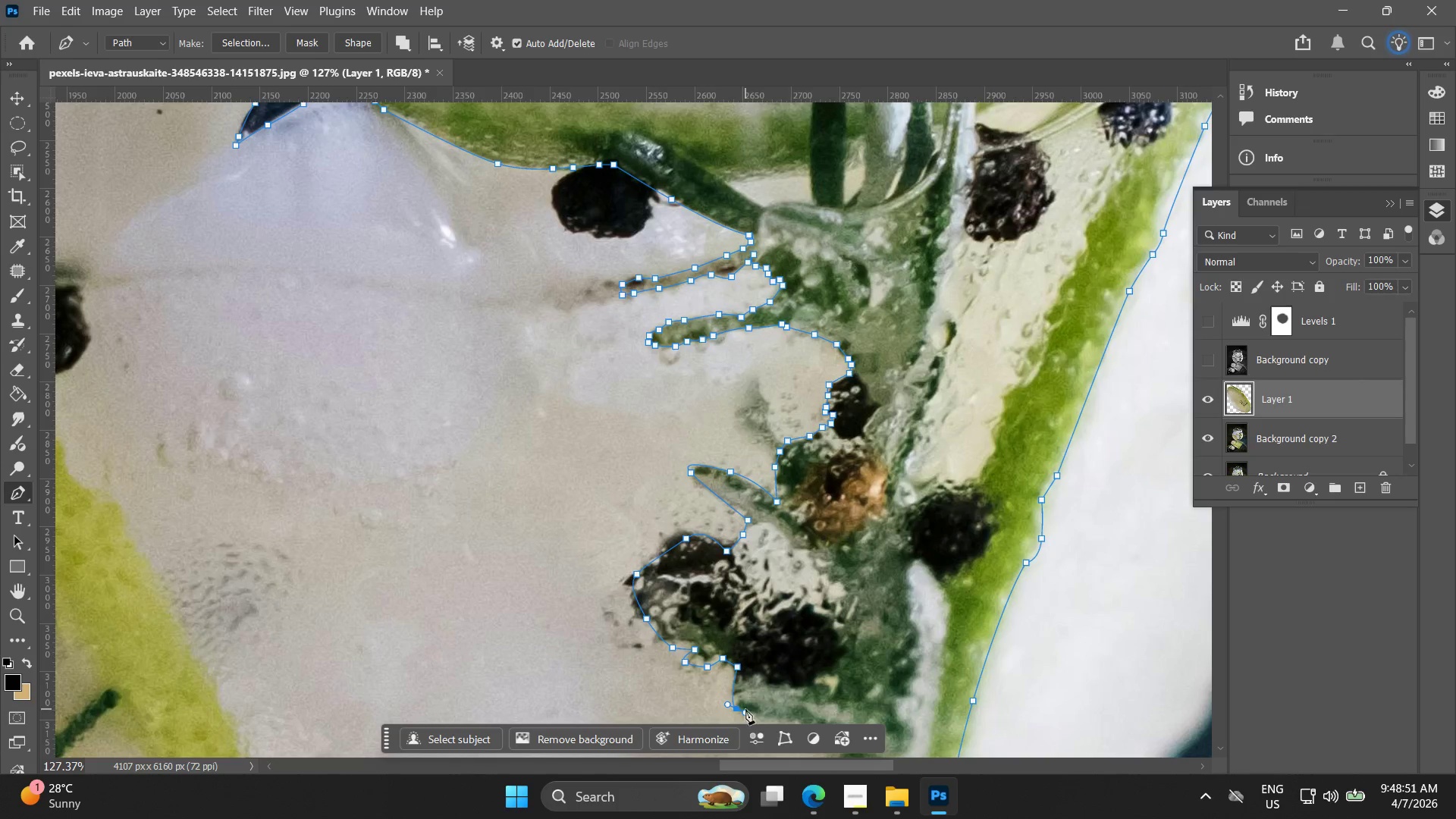 
hold_key(key=Space, duration=0.47)
 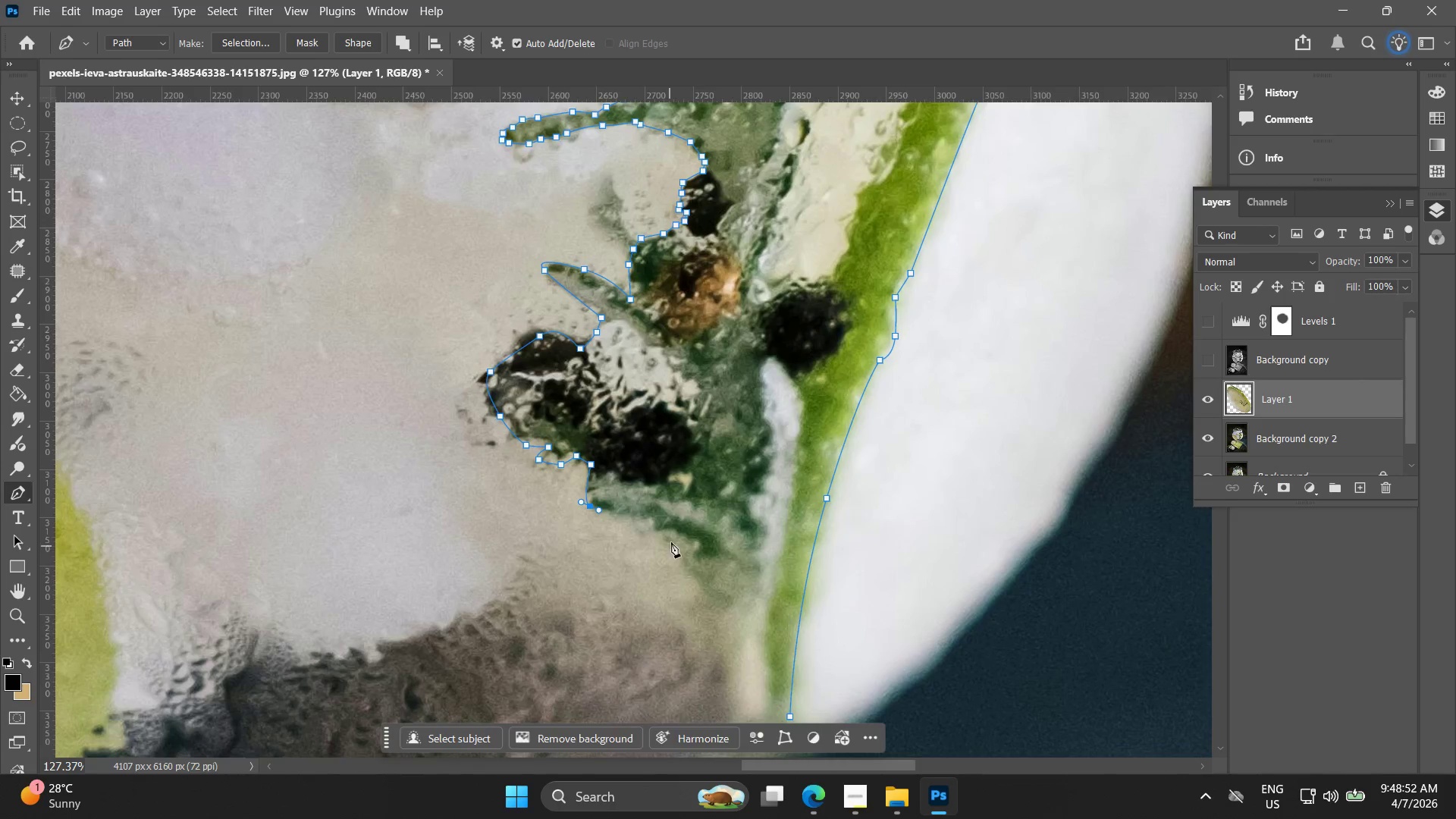 
left_click_drag(start_coordinate=[762, 708], to_coordinate=[635, 543])
 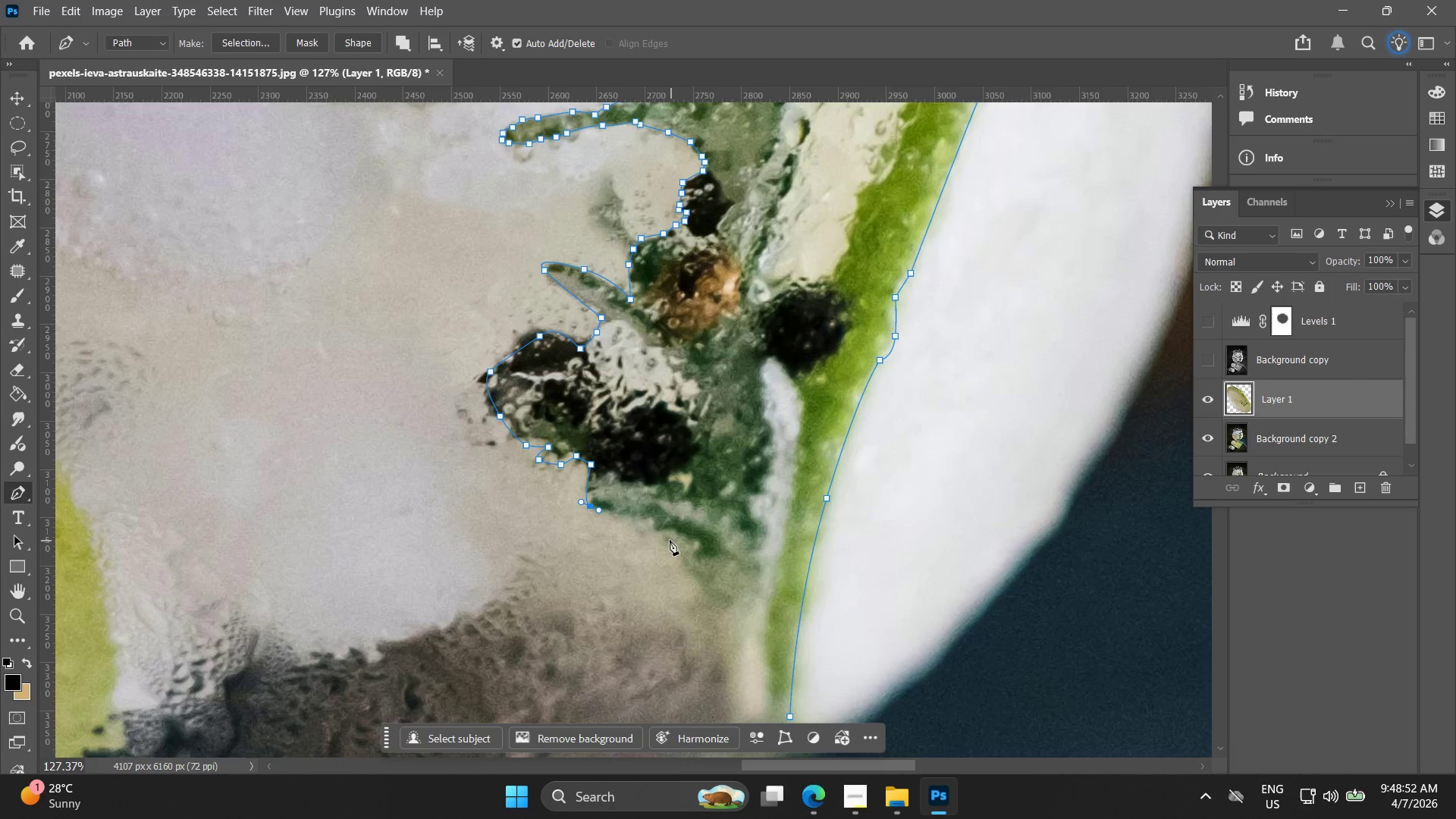 
left_click_drag(start_coordinate=[672, 538], to_coordinate=[717, 568])
 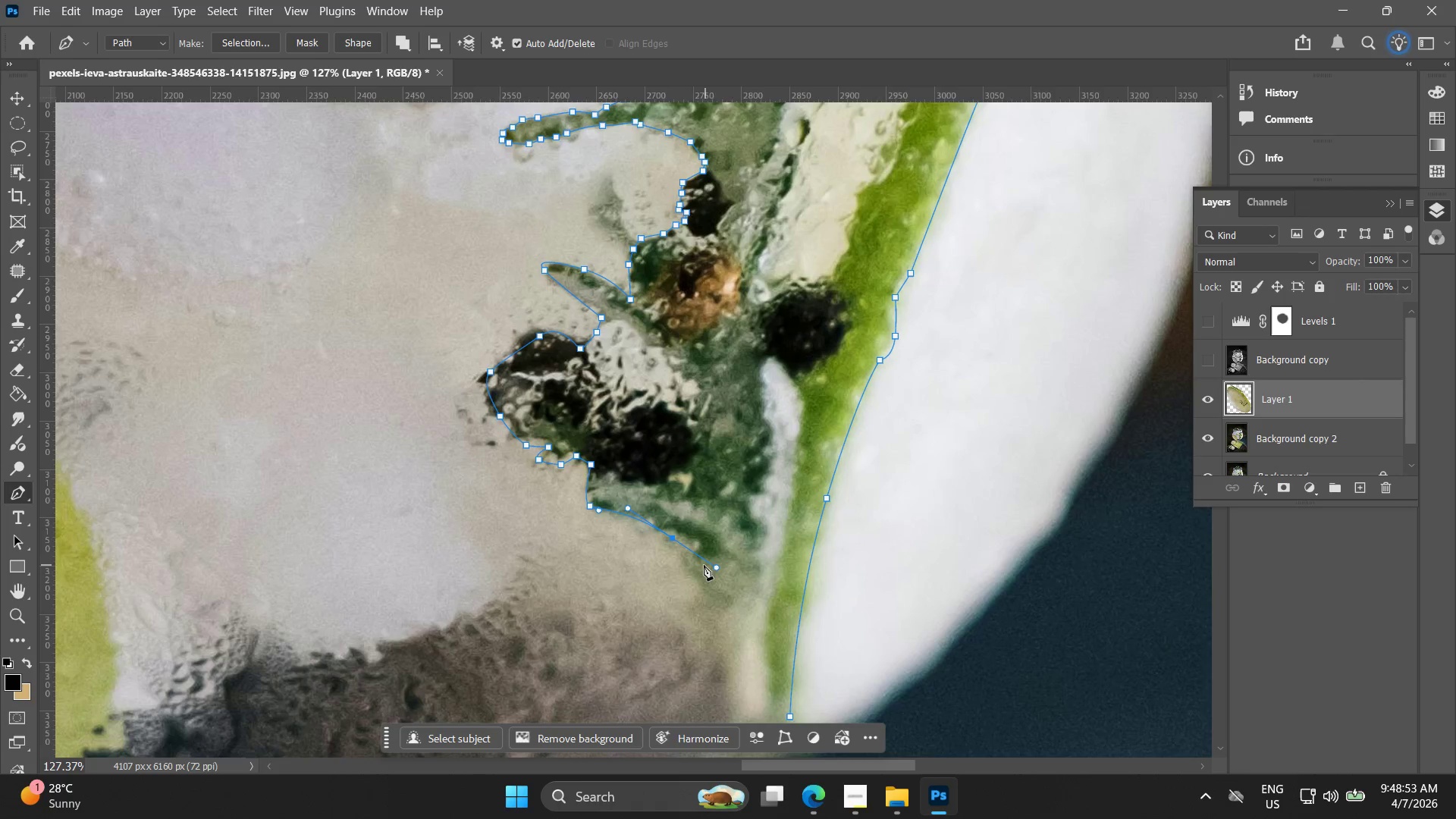 
left_click_drag(start_coordinate=[698, 565], to_coordinate=[704, 585])
 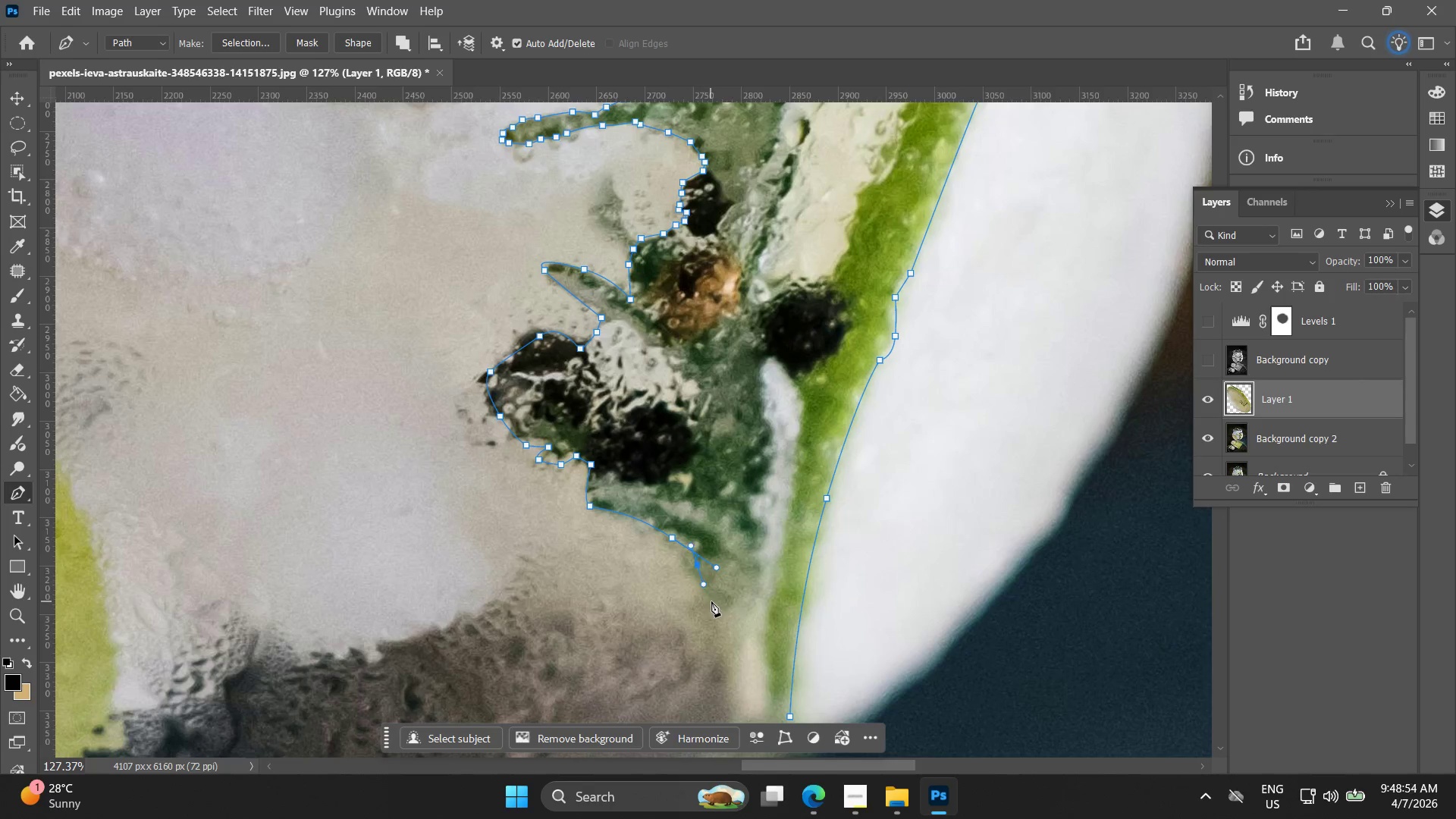 
left_click_drag(start_coordinate=[714, 602], to_coordinate=[717, 603])
 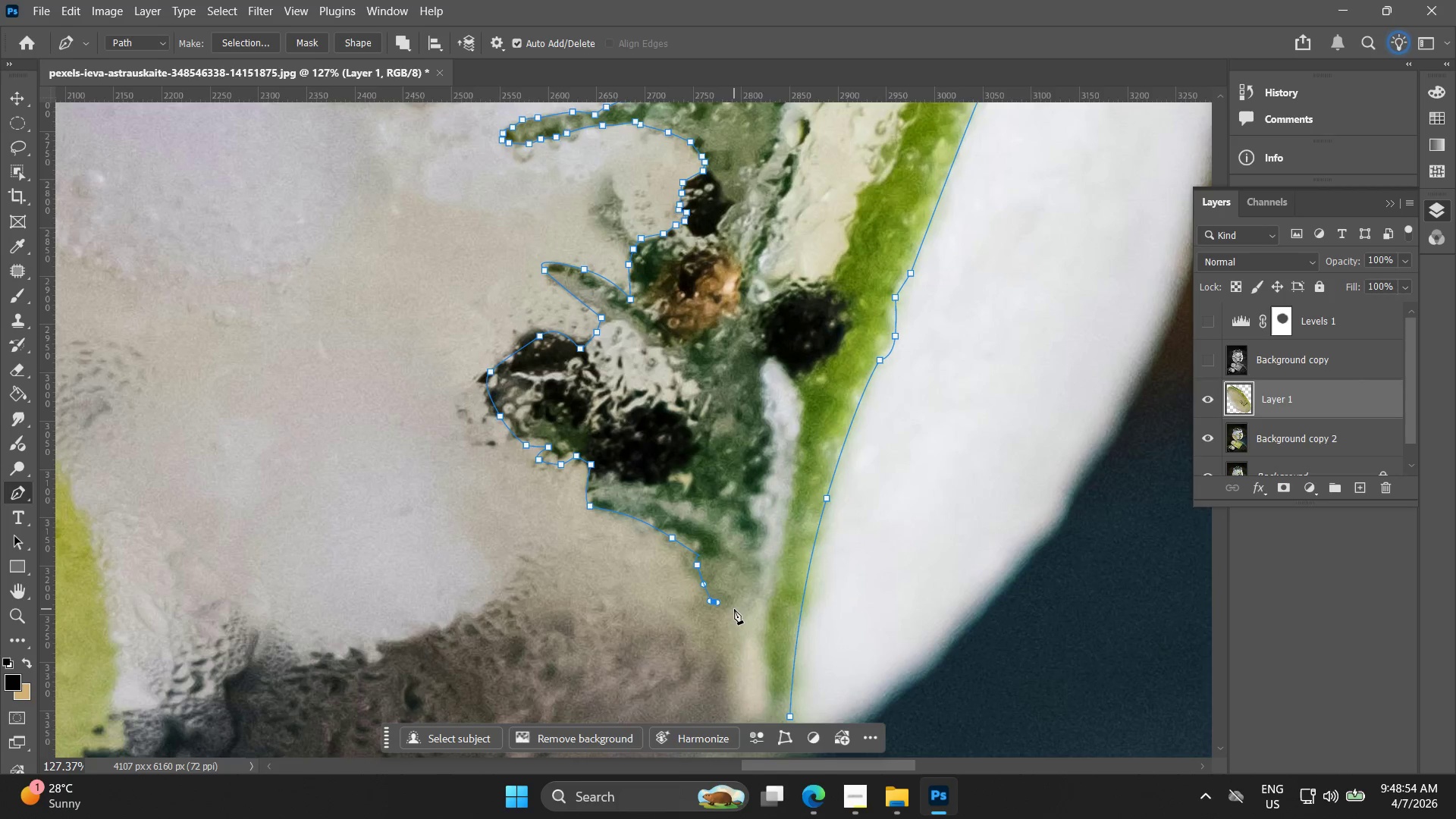 
triple_click([734, 609])
 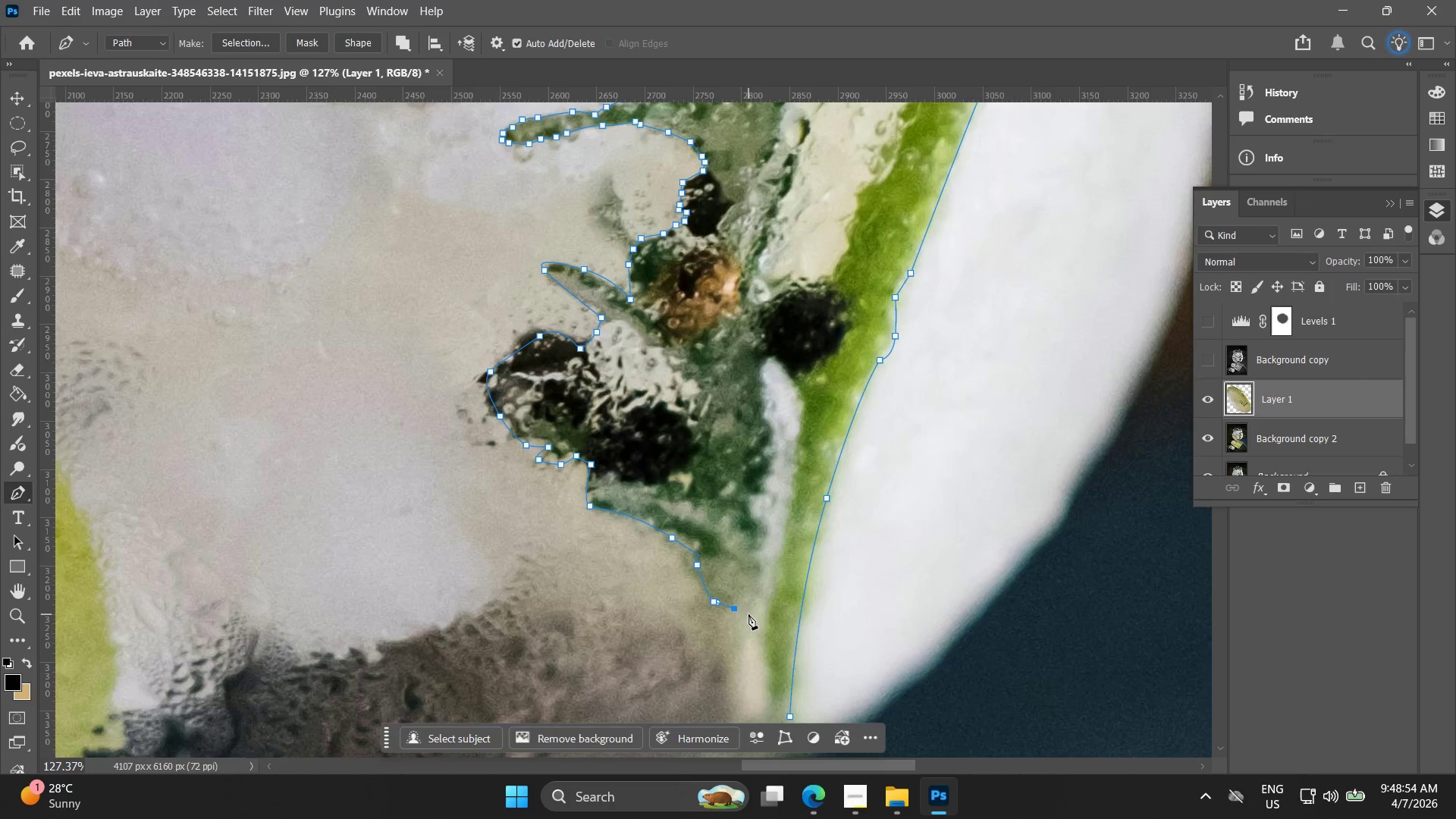 
triple_click([749, 614])
 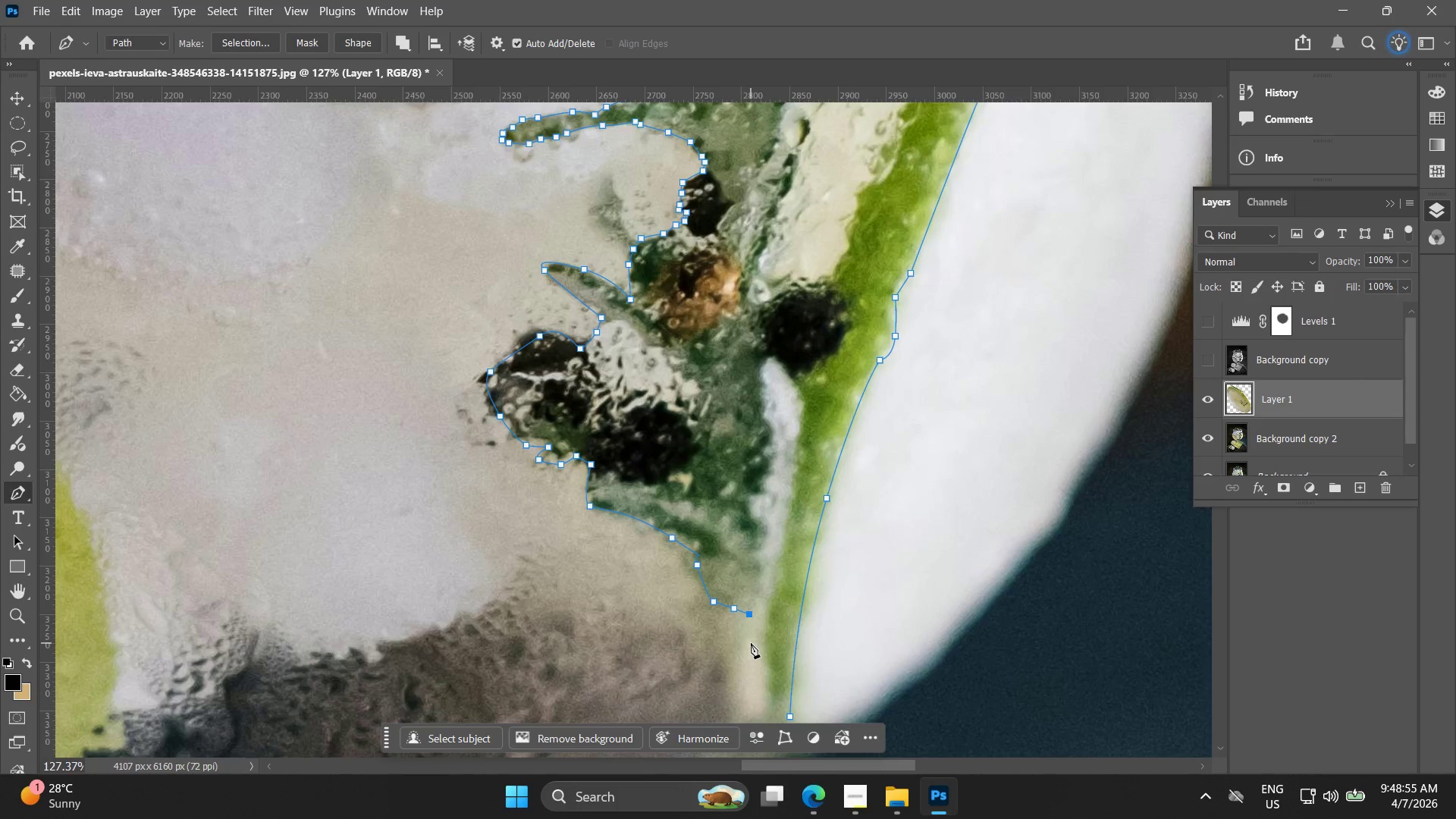 
key(Alt+AltLeft)
 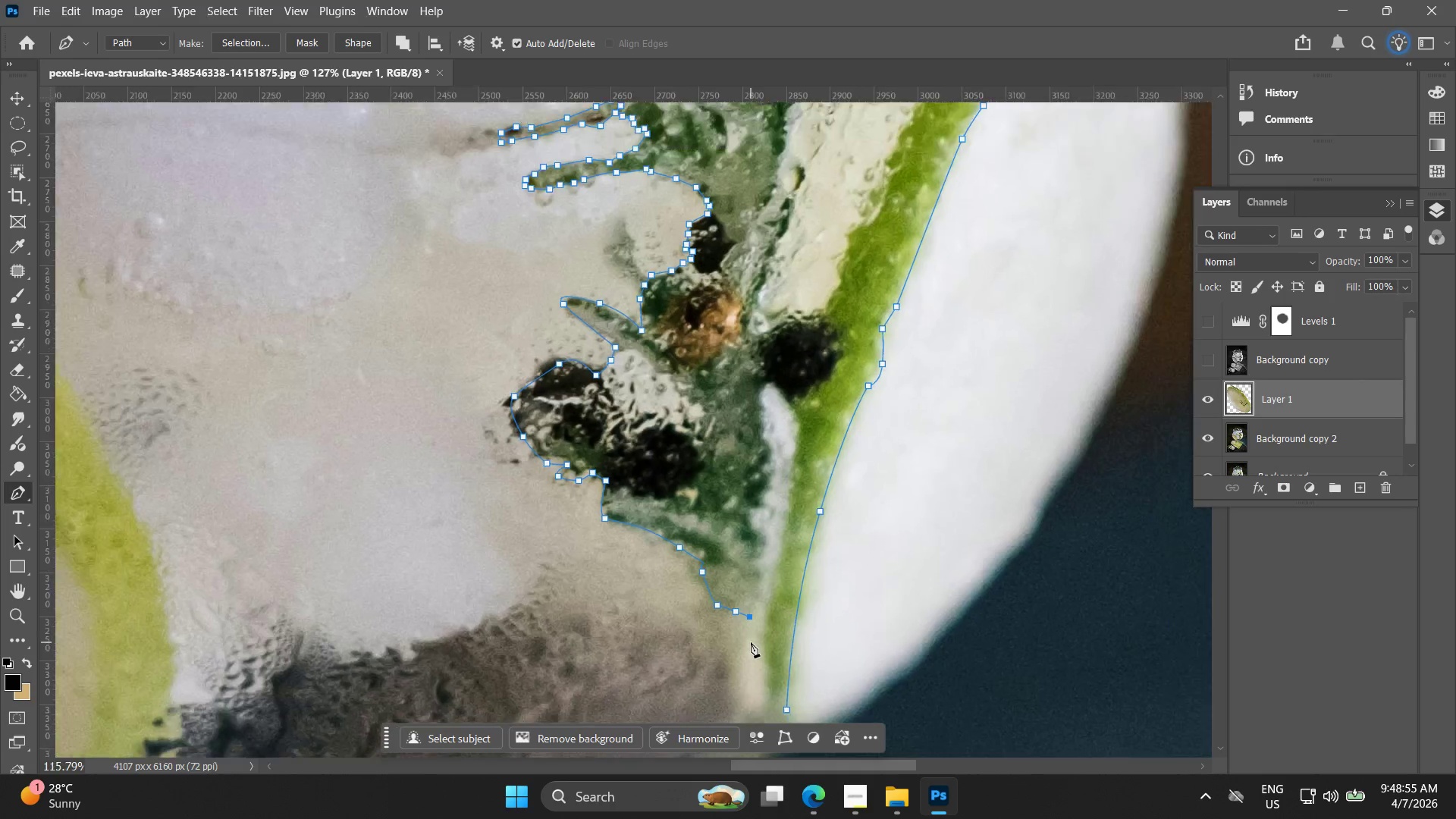 
hold_key(key=Space, duration=0.5)
 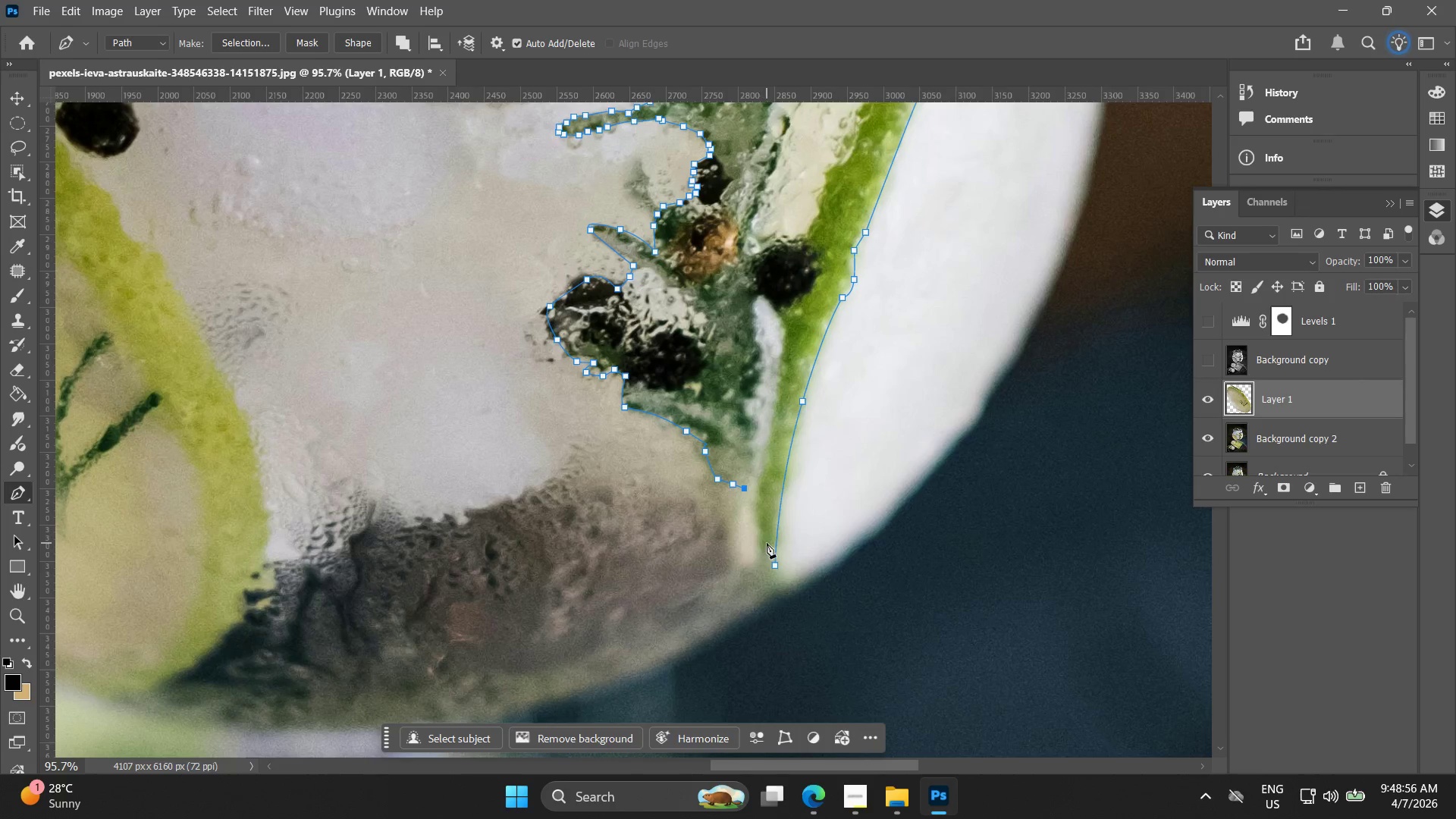 
left_click_drag(start_coordinate=[752, 633], to_coordinate=[746, 500])
 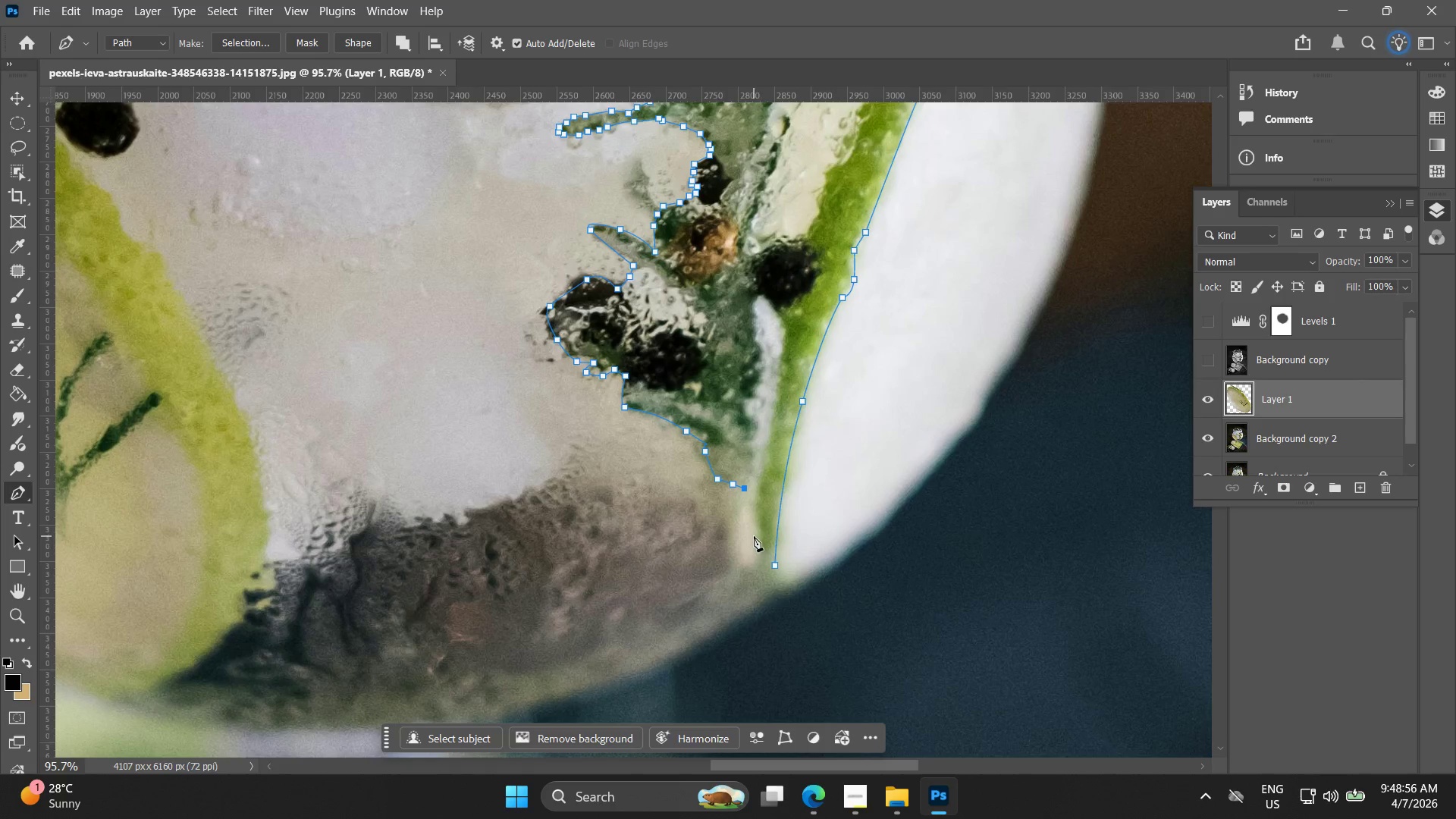 
scroll: coordinate [751, 642], scroll_direction: down, amount: 3.0
 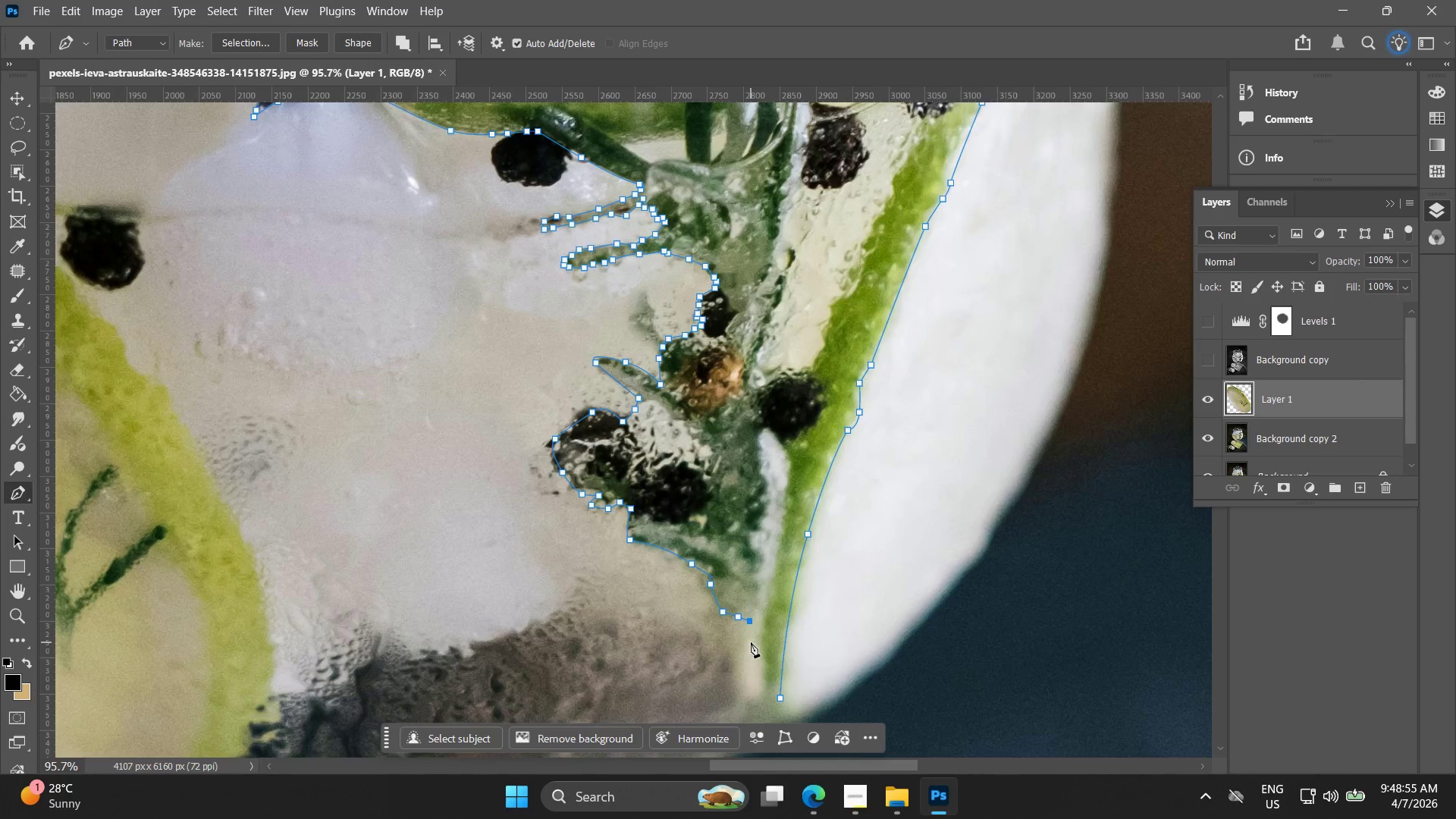 
hold_key(key=Space, duration=0.59)
 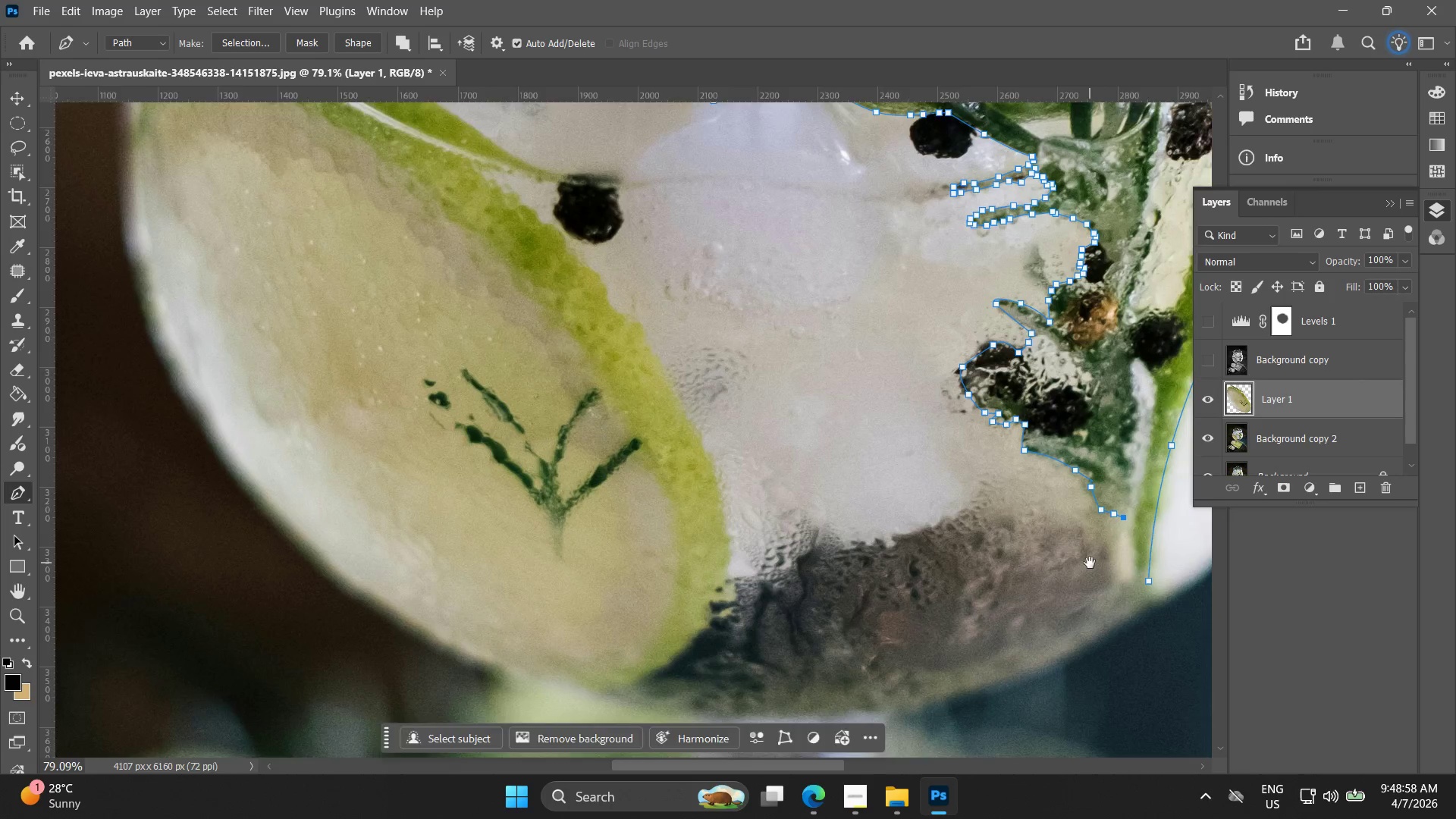 
left_click_drag(start_coordinate=[740, 554], to_coordinate=[1131, 573])
 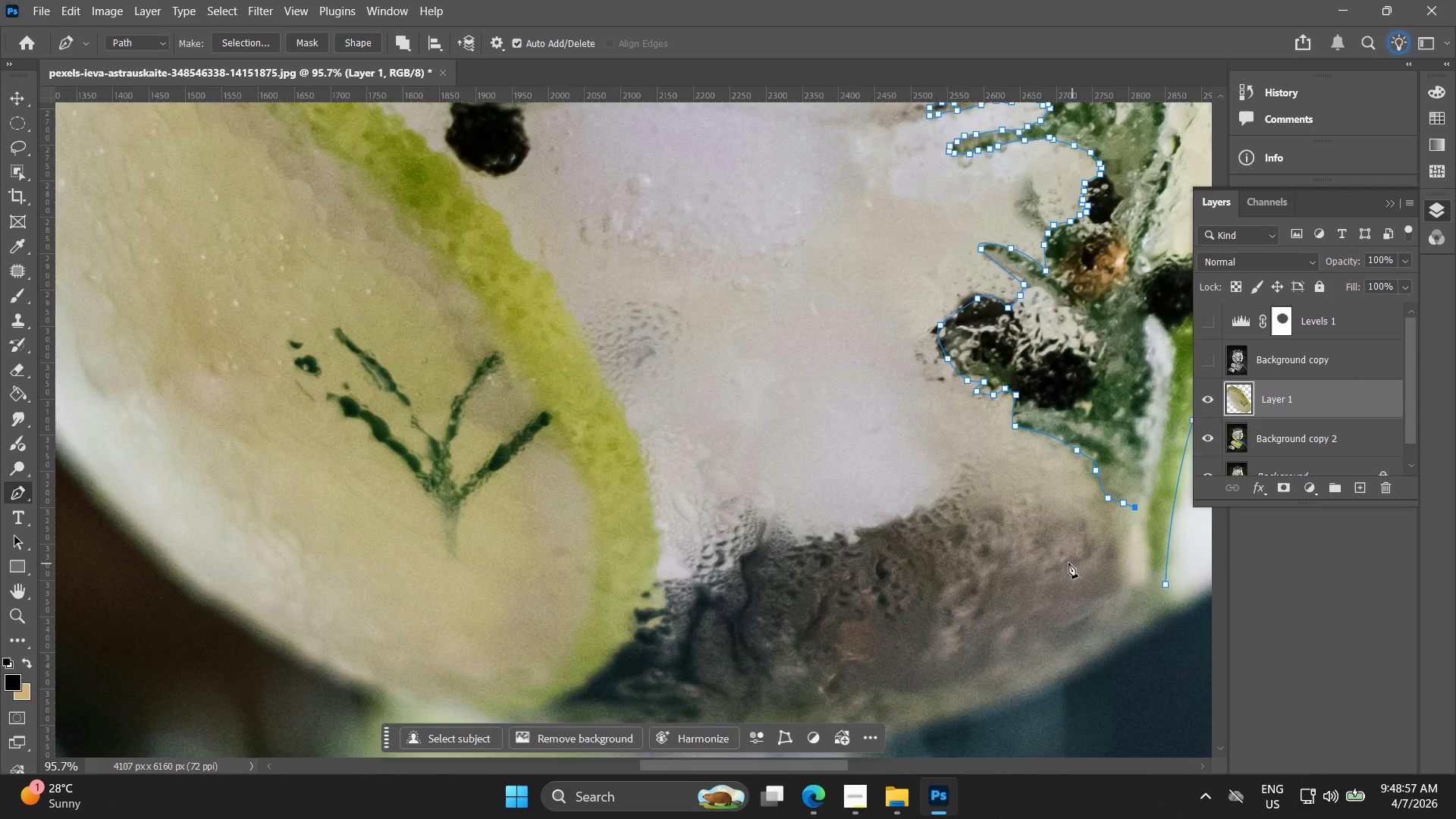 
key(Alt+AltLeft)
 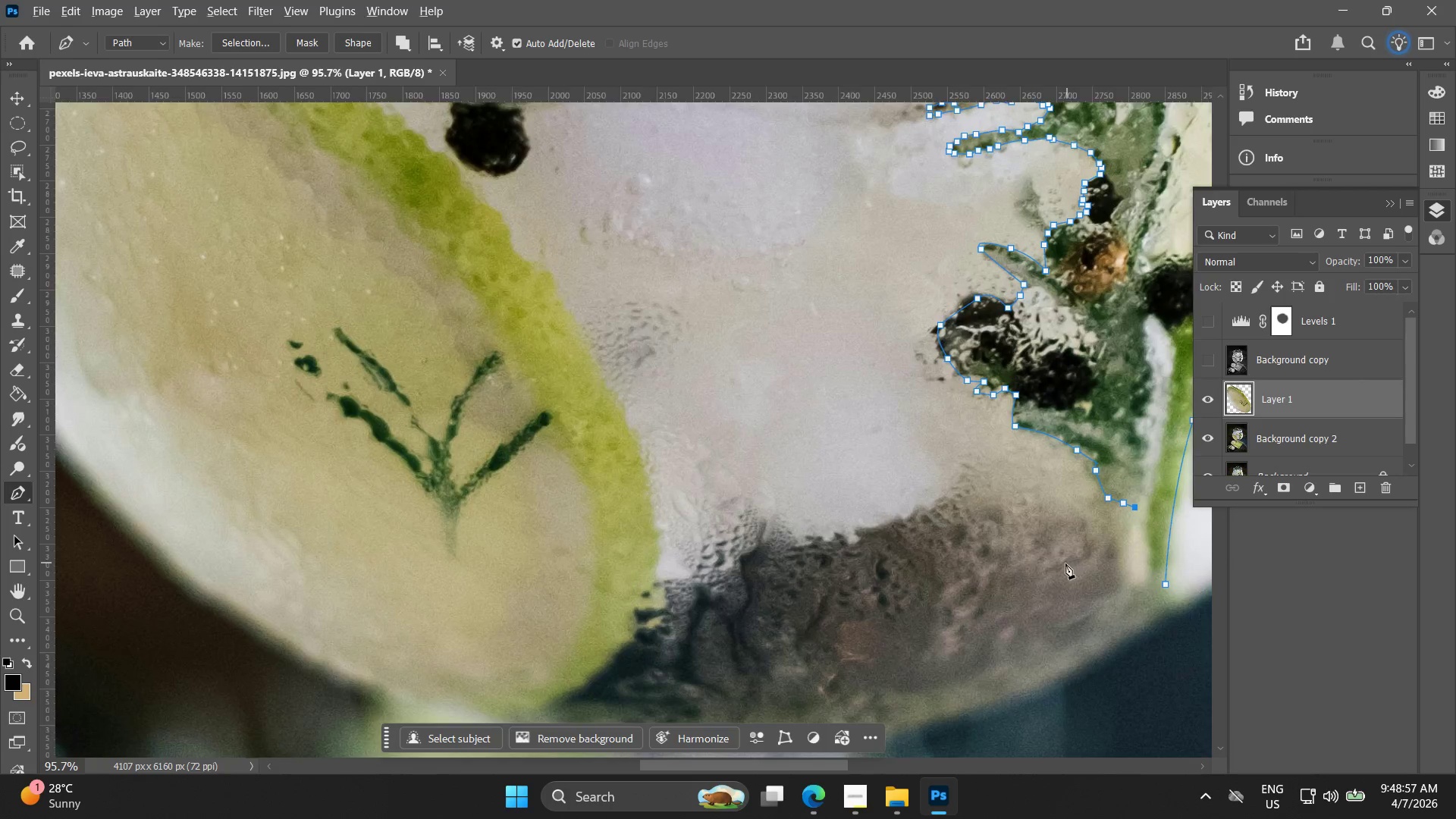 
hold_key(key=Space, duration=0.44)
 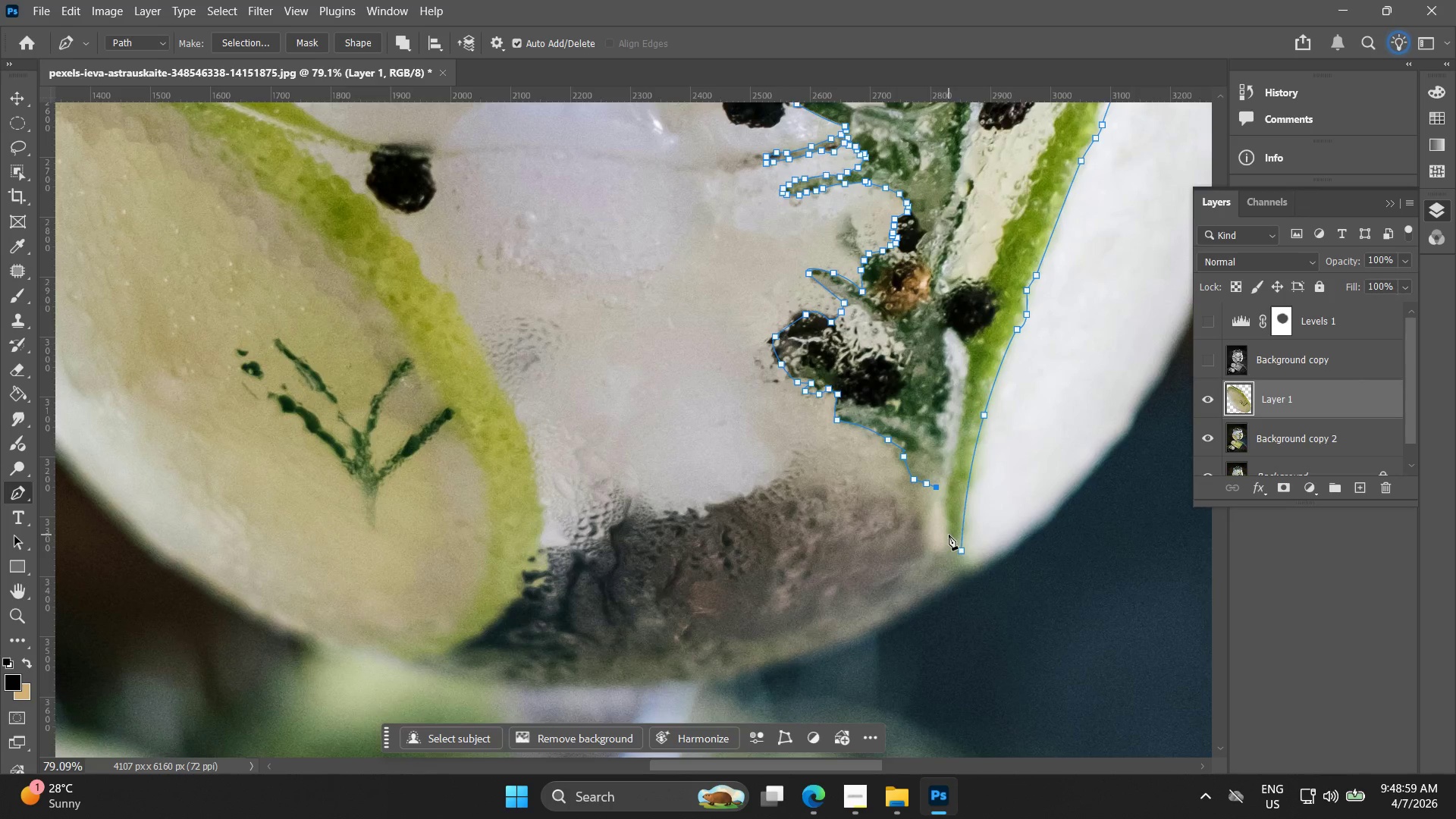 
left_click_drag(start_coordinate=[1082, 563], to_coordinate=[895, 532])
 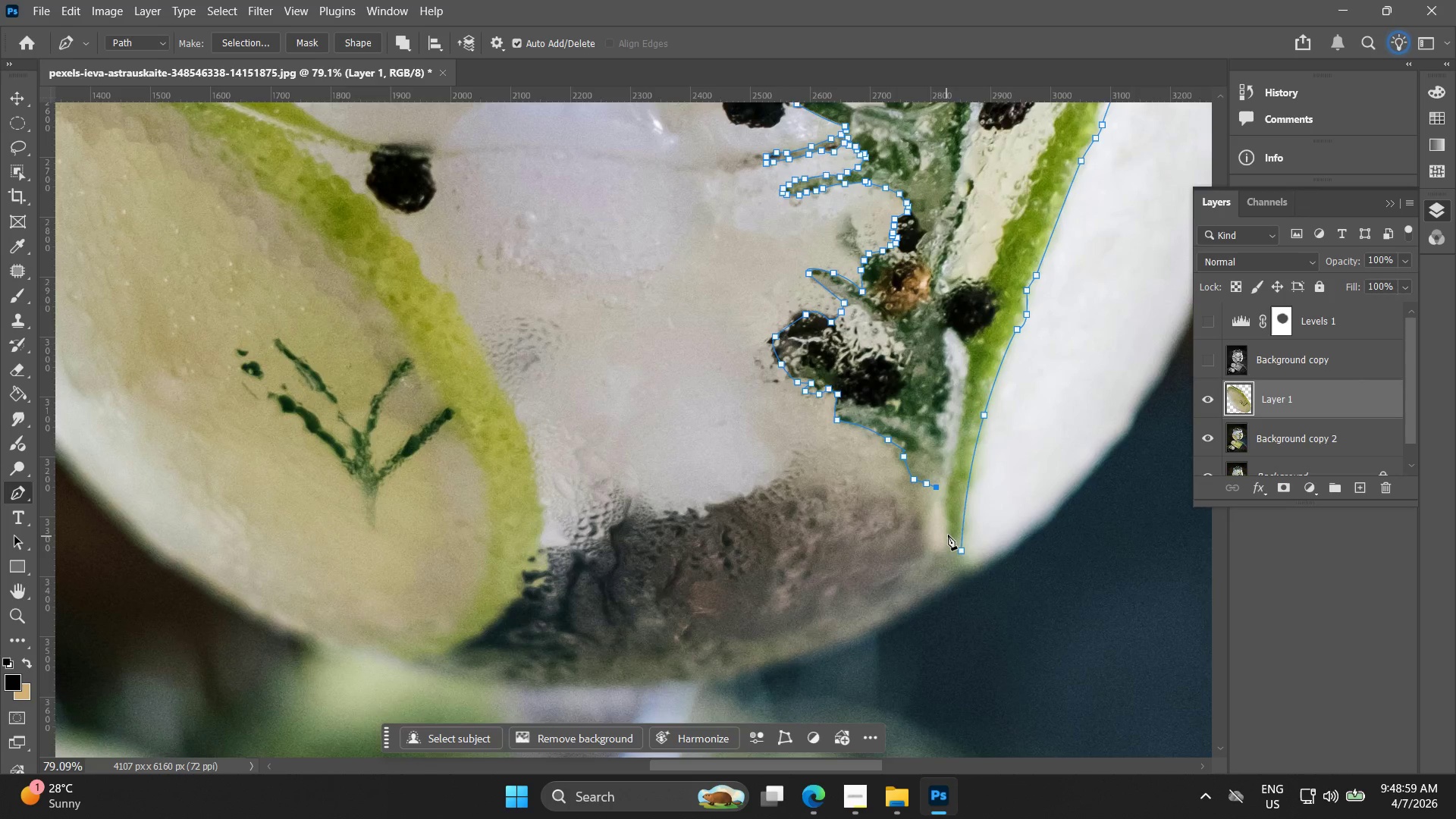 
scroll: coordinate [1065, 563], scroll_direction: down, amount: 2.0
 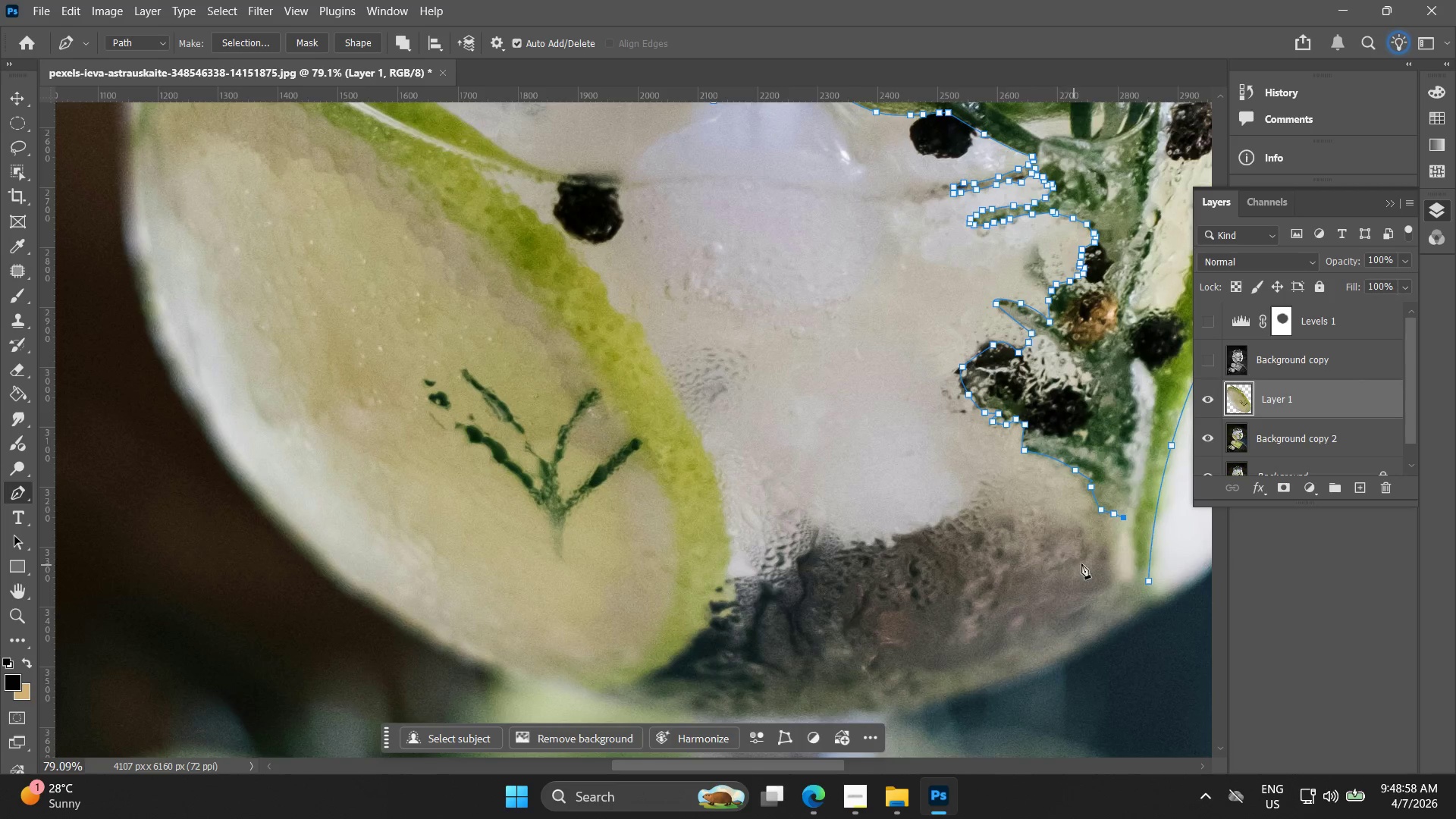 
left_click_drag(start_coordinate=[952, 535], to_coordinate=[957, 547])
 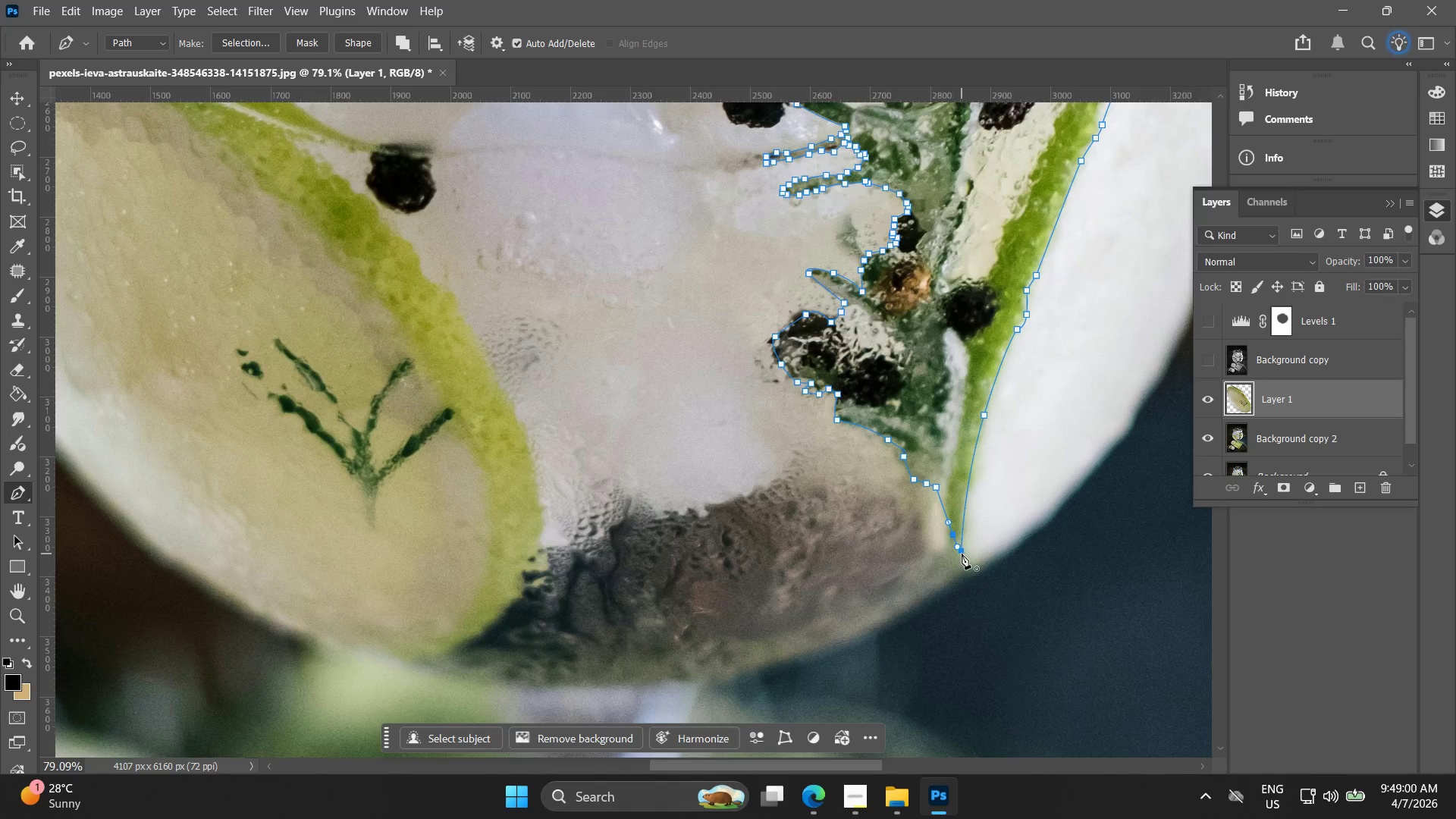 
left_click([962, 554])
 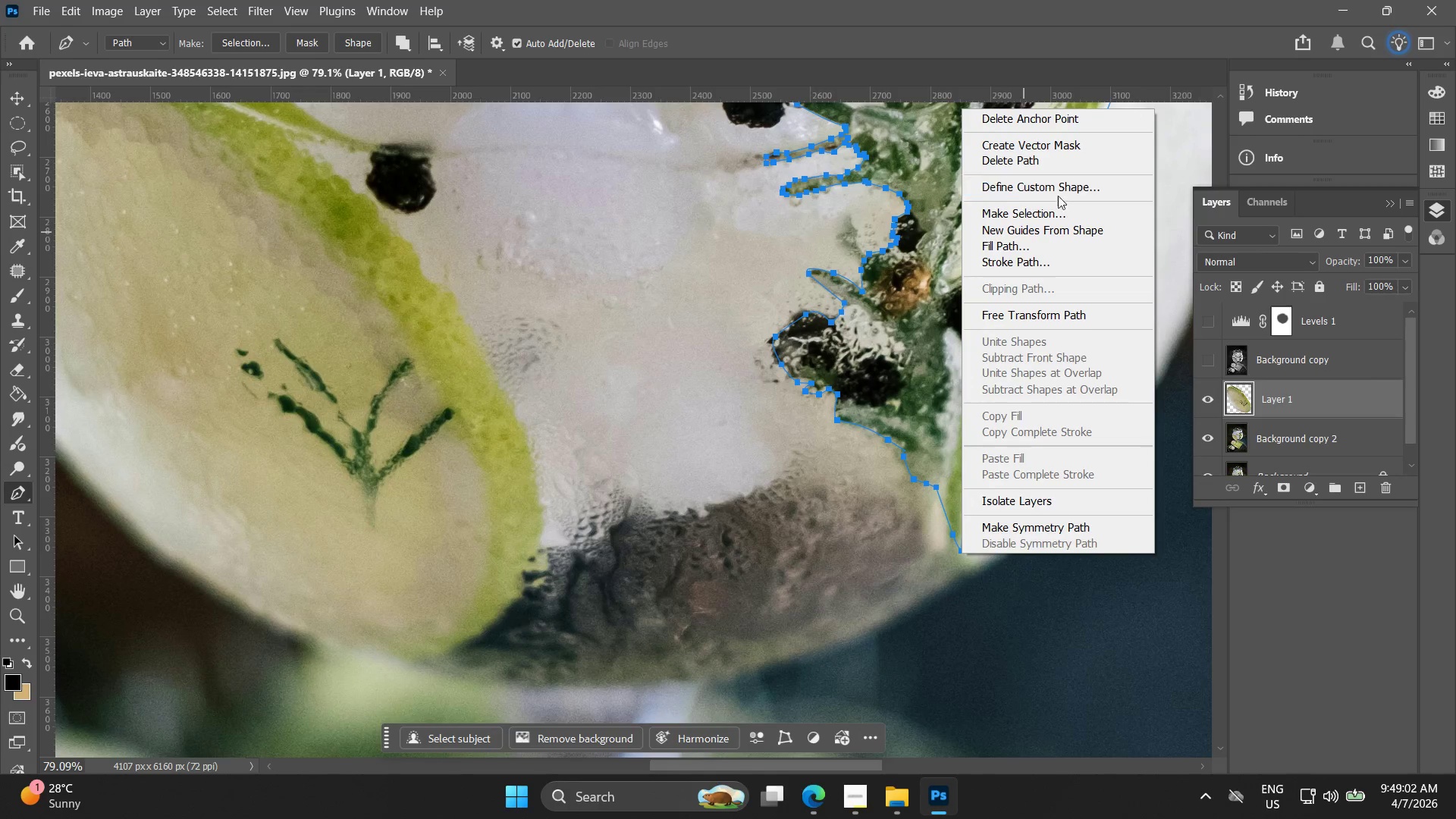 
left_click([1043, 212])
 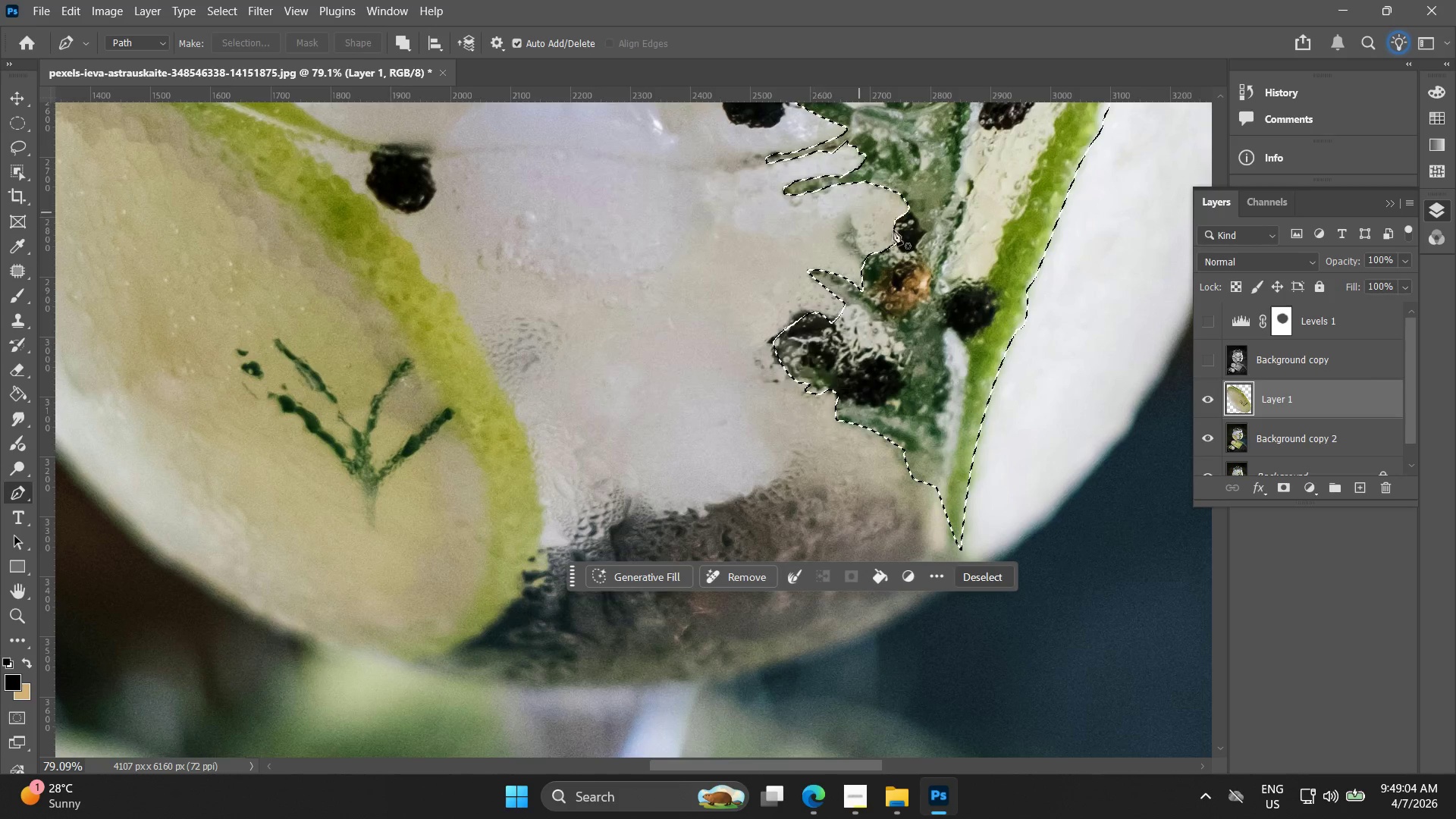 
key(Control+J)
 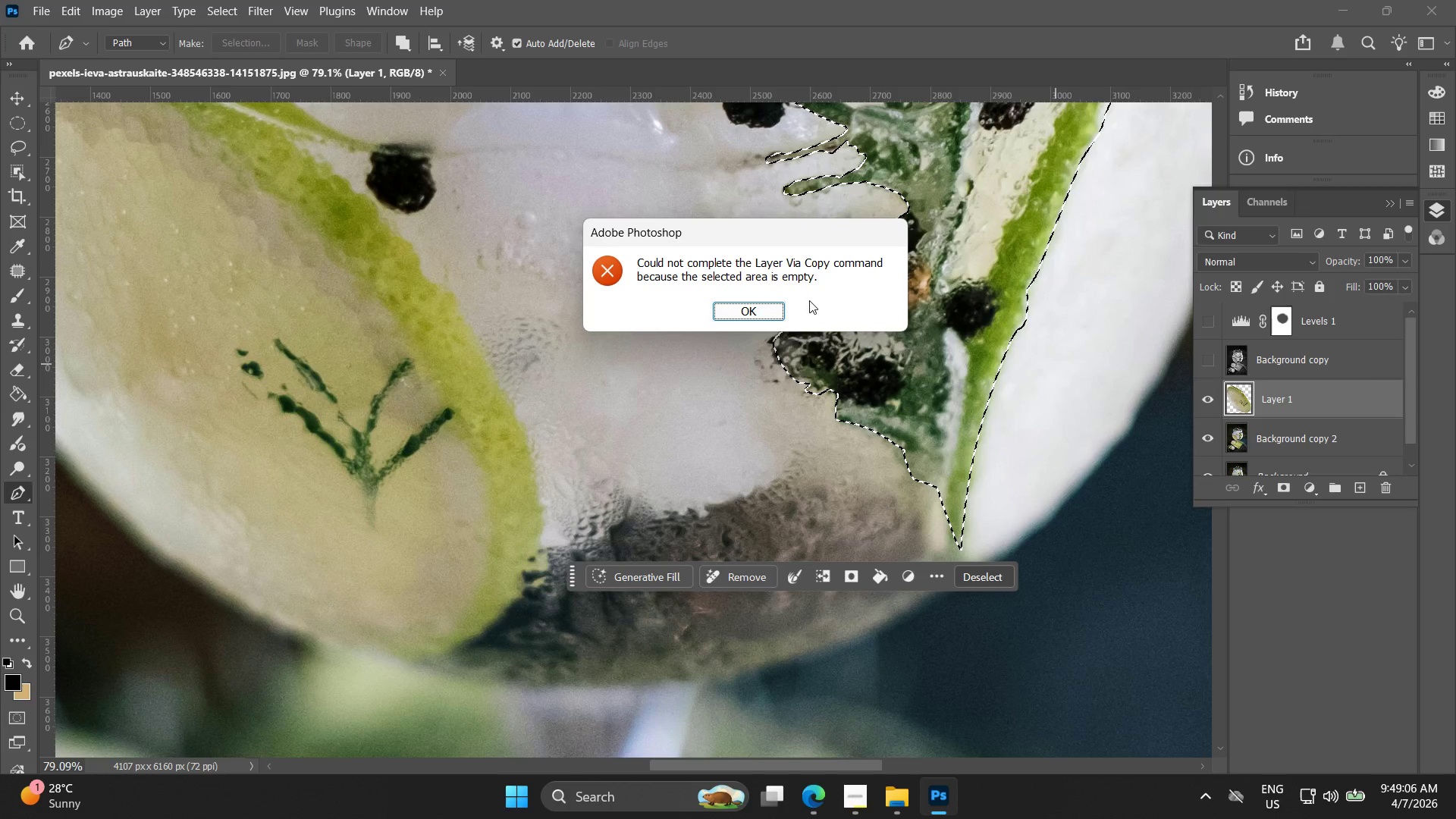 
left_click([738, 309])
 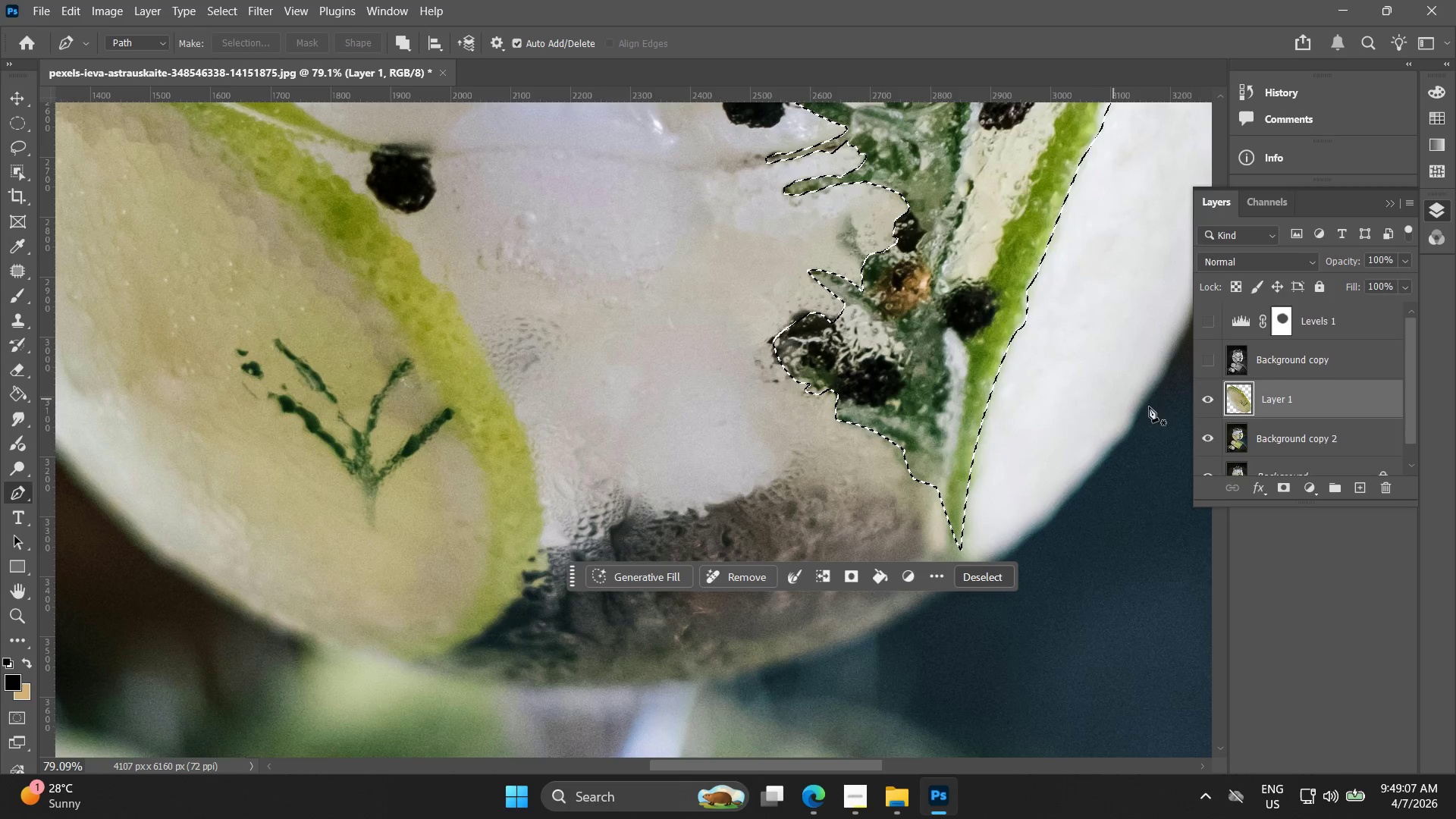 
scroll: coordinate [1200, 417], scroll_direction: down, amount: 4.0
 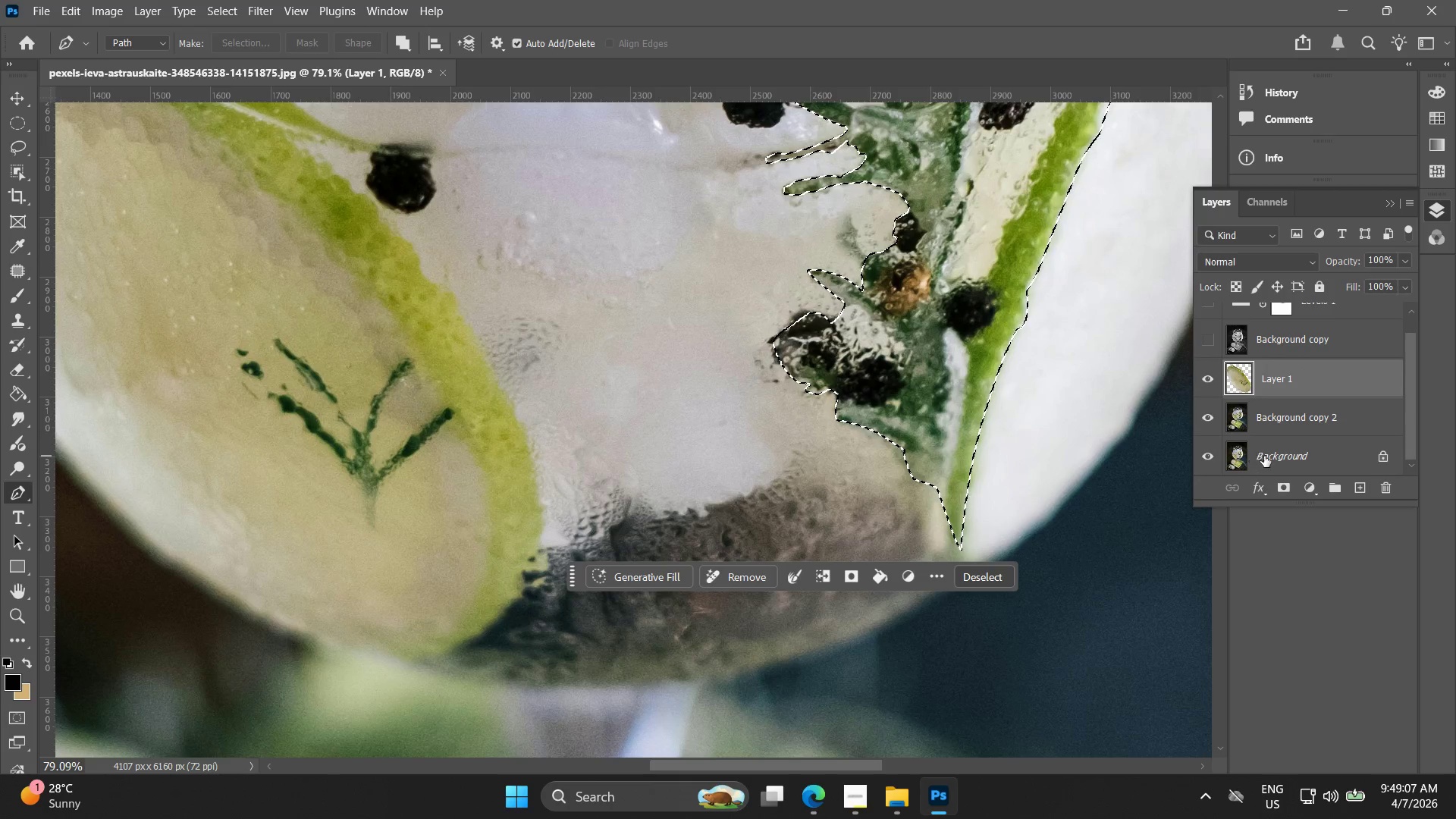 
left_click([1272, 453])
 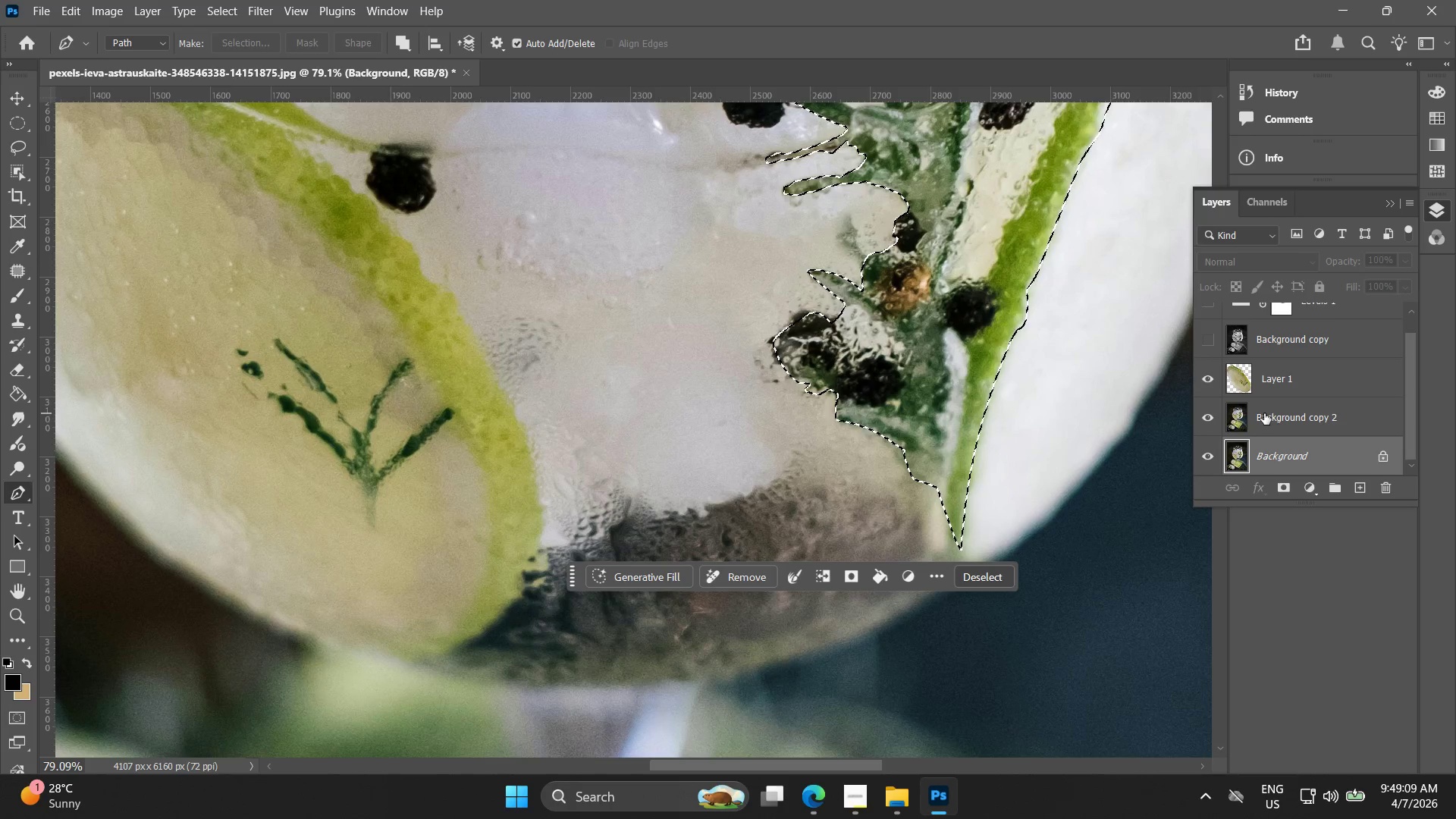 
left_click([1263, 413])
 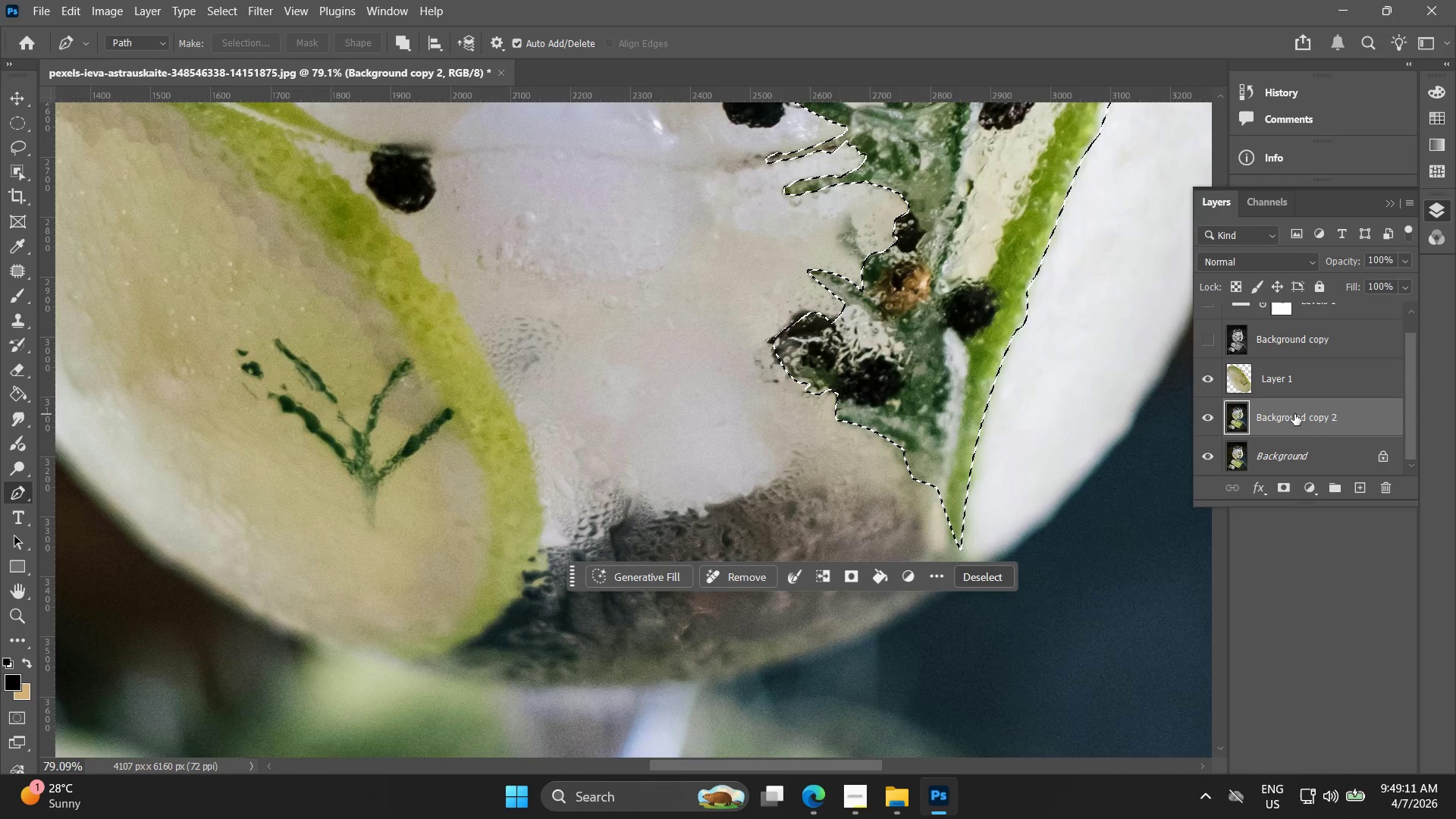 
key(Control+J)
 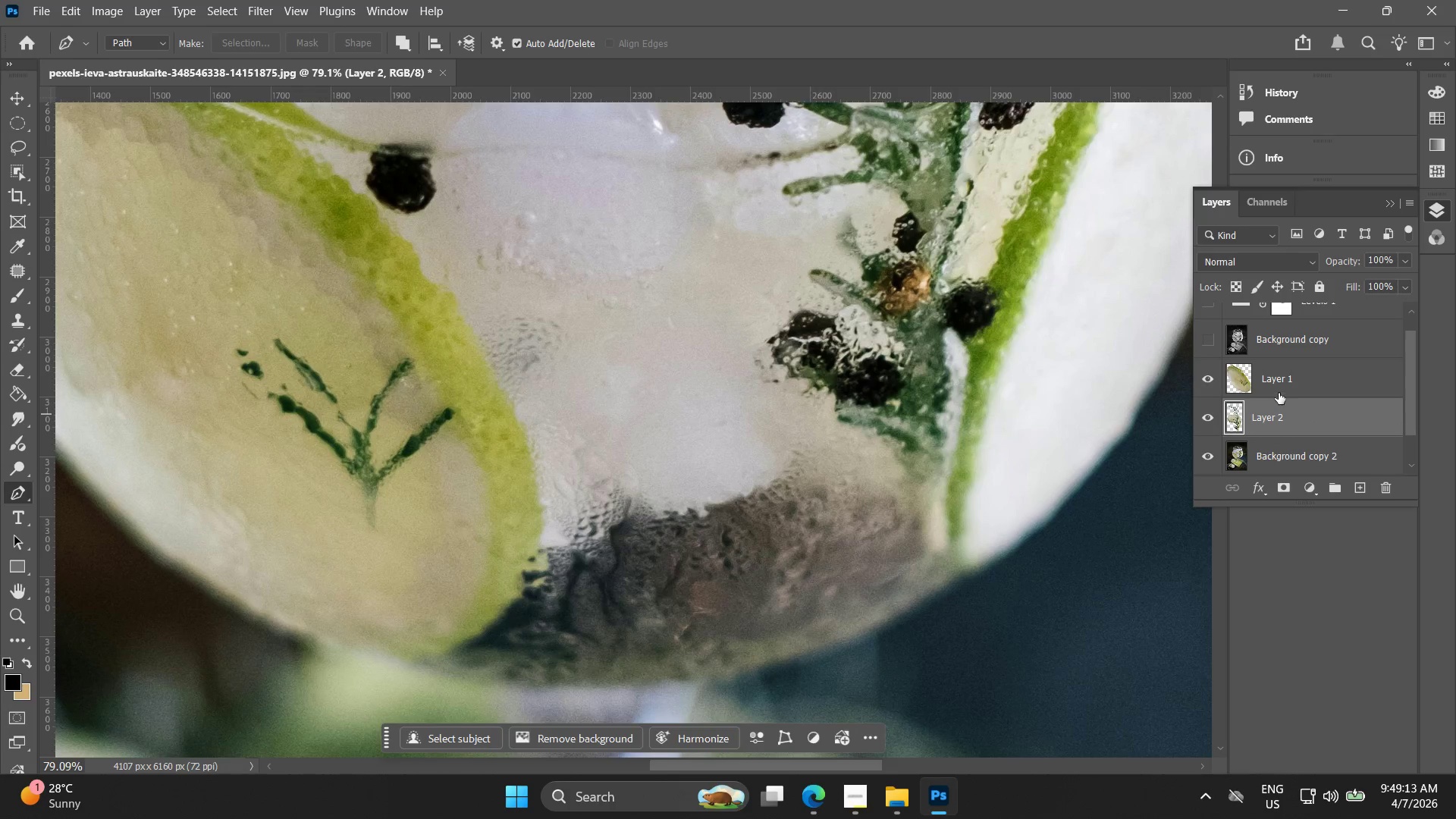 
key(Control+ControlLeft)
 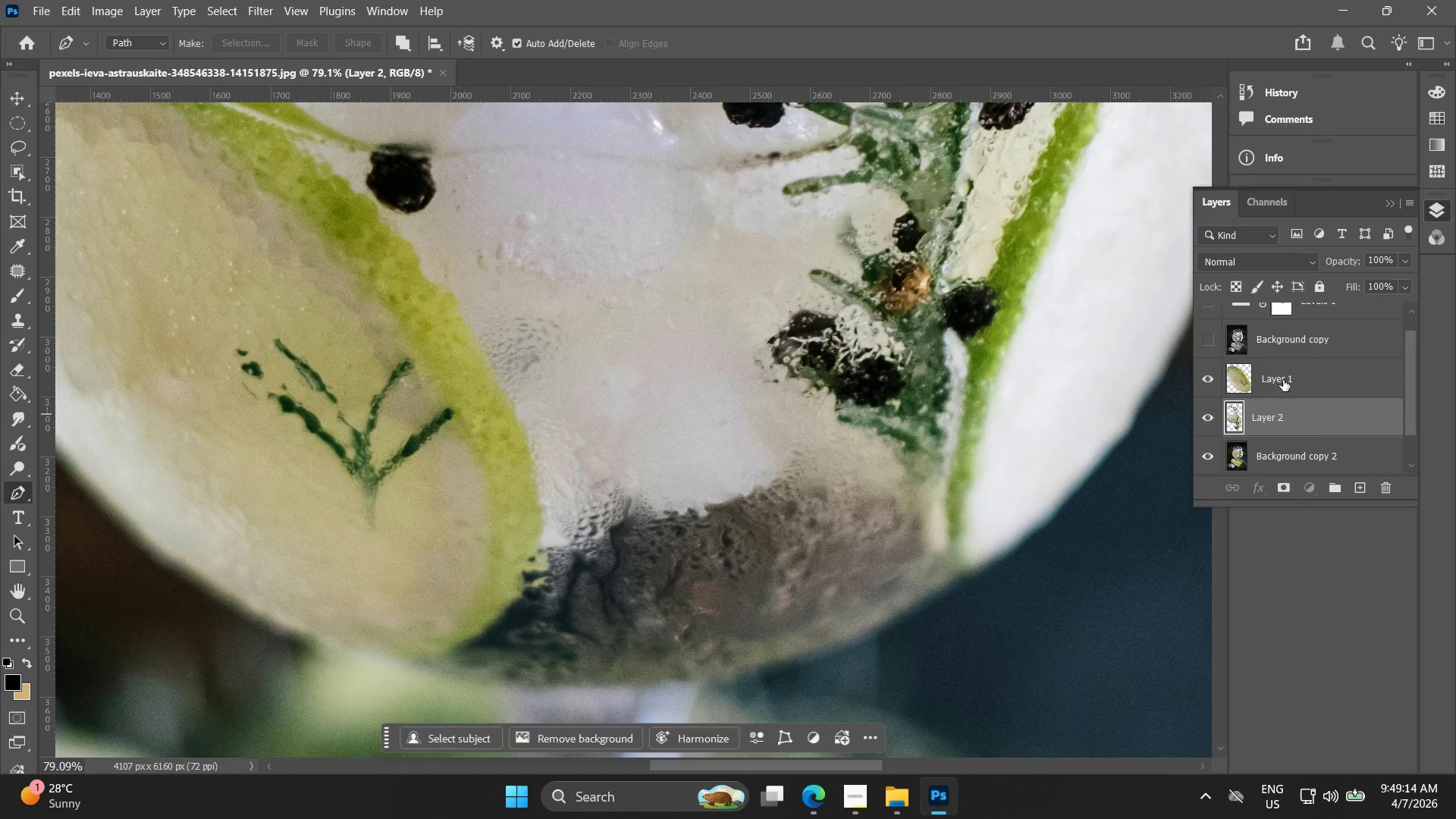 
left_click([1283, 380])
 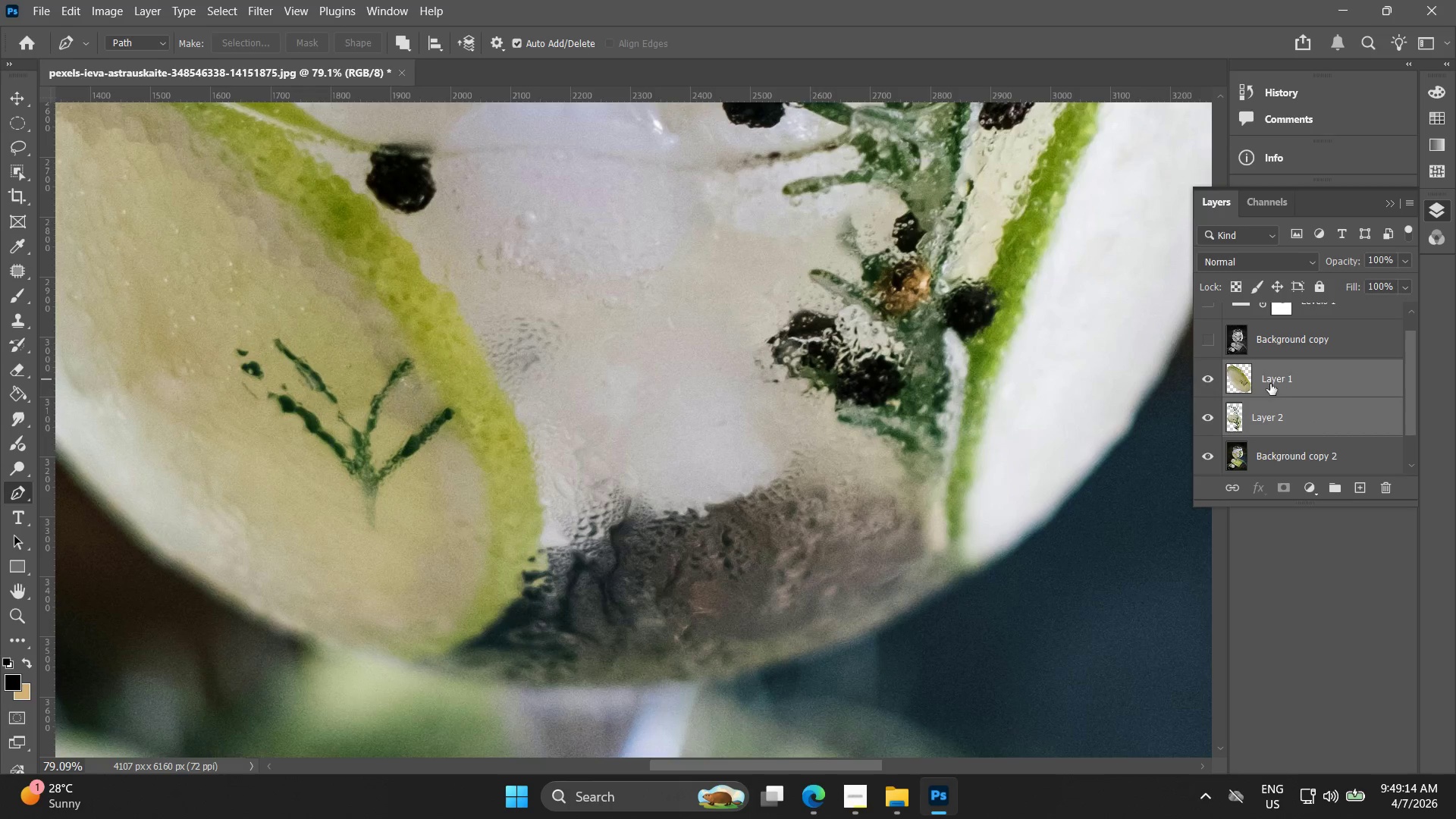 
scroll: coordinate [1272, 384], scroll_direction: up, amount: 3.0
 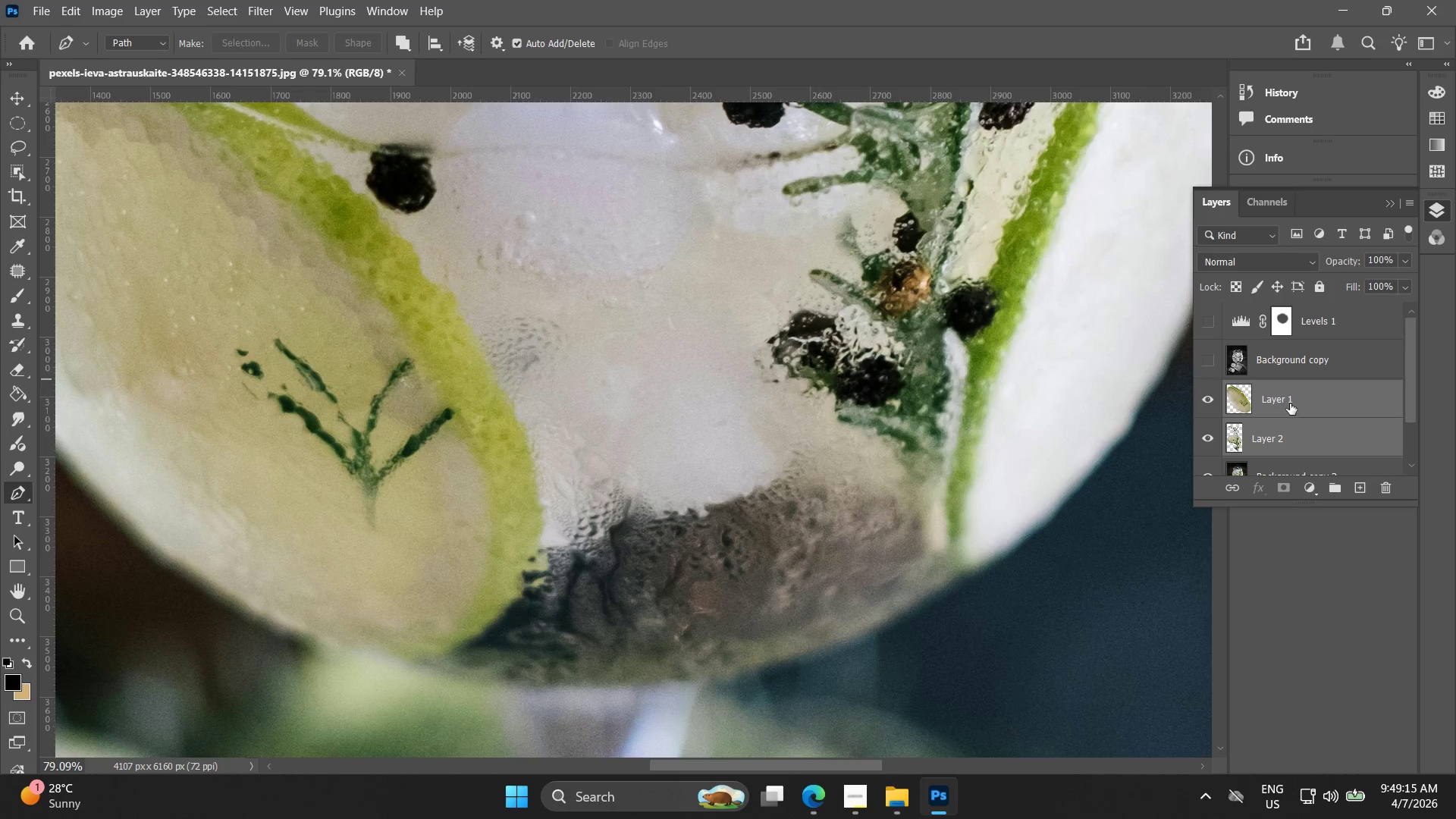 
left_click_drag(start_coordinate=[1290, 403], to_coordinate=[1282, 294])
 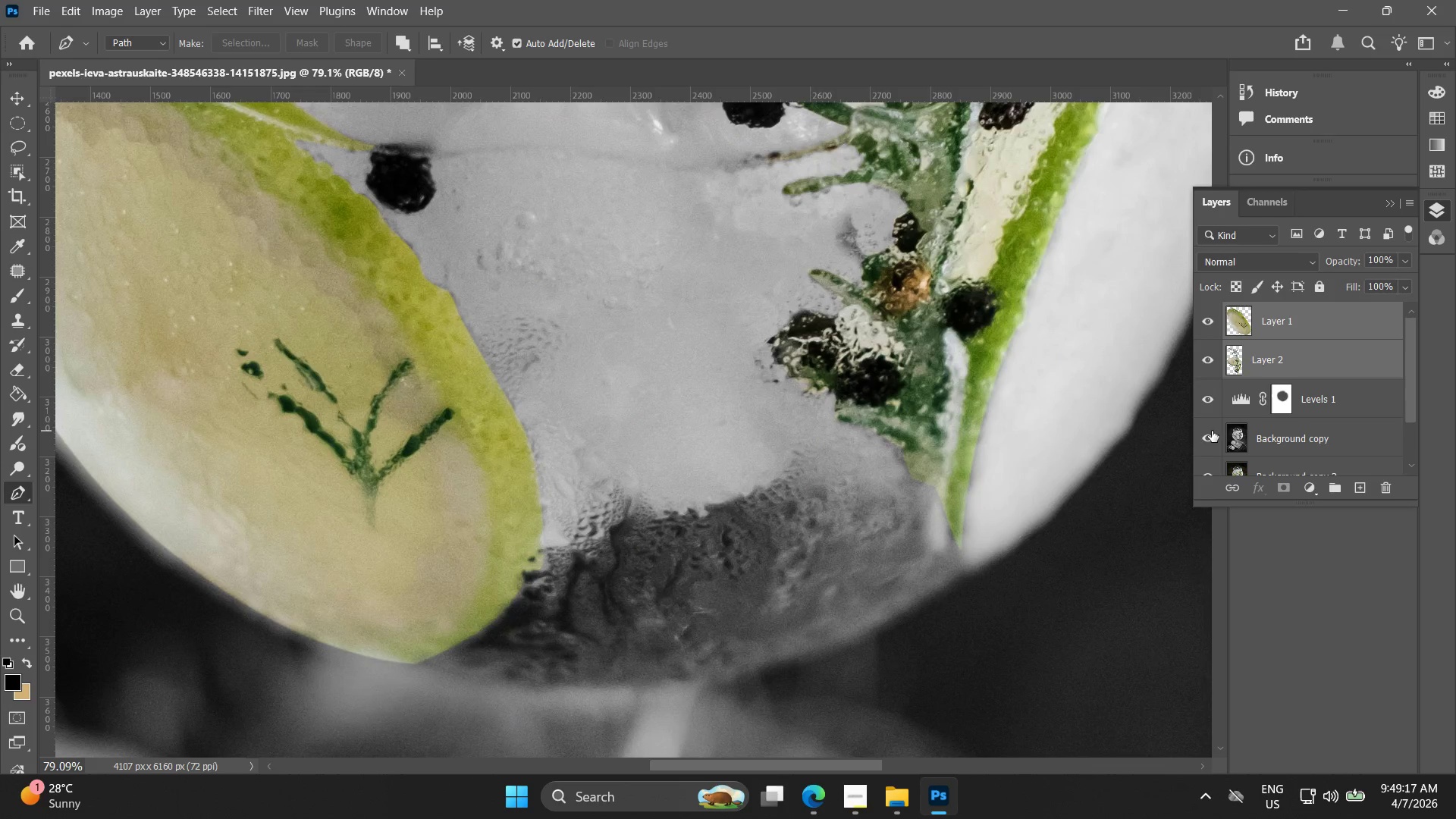 
hold_key(key=AltLeft, duration=1.5)
 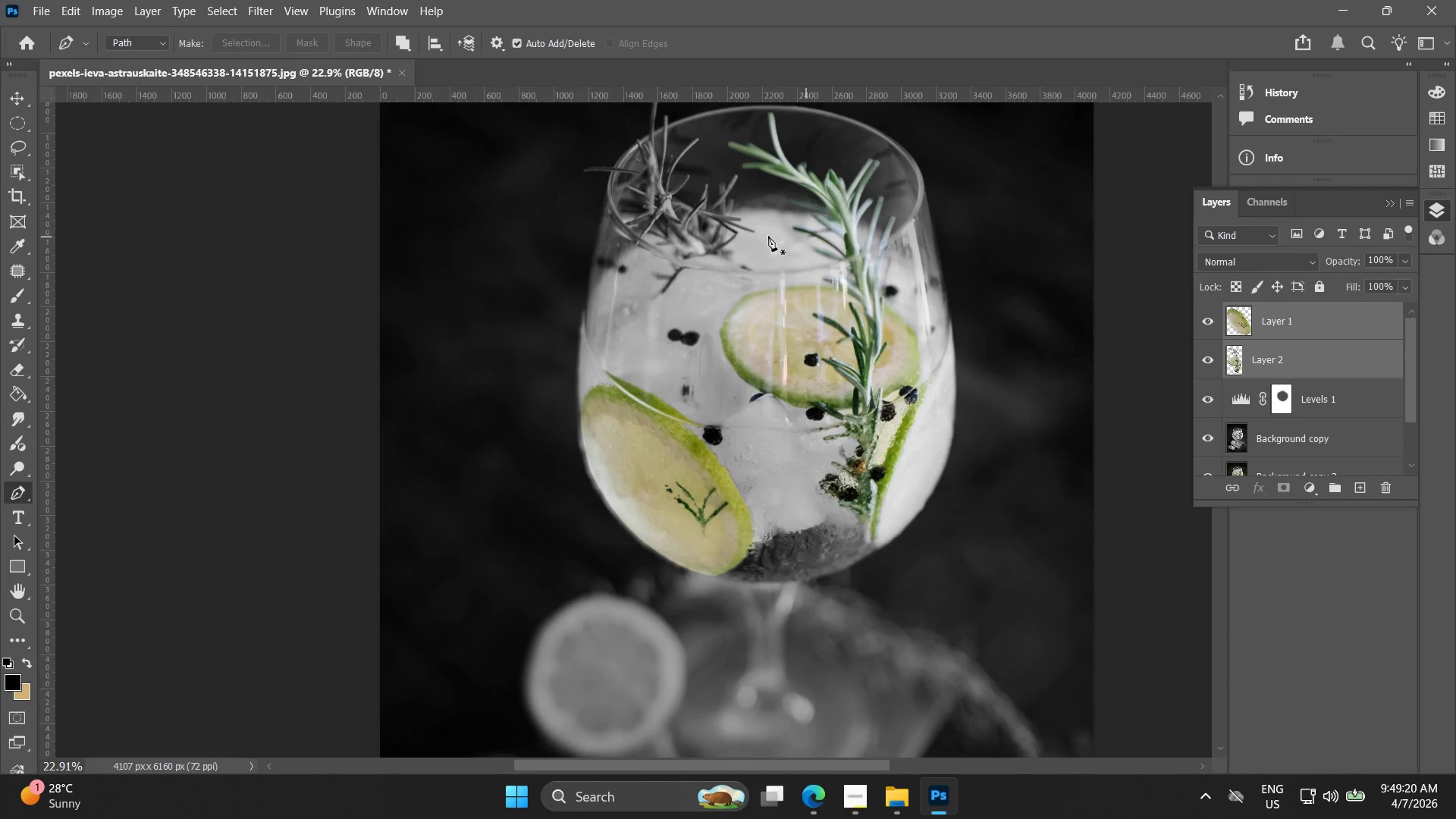 
hold_key(key=AltLeft, duration=0.81)
 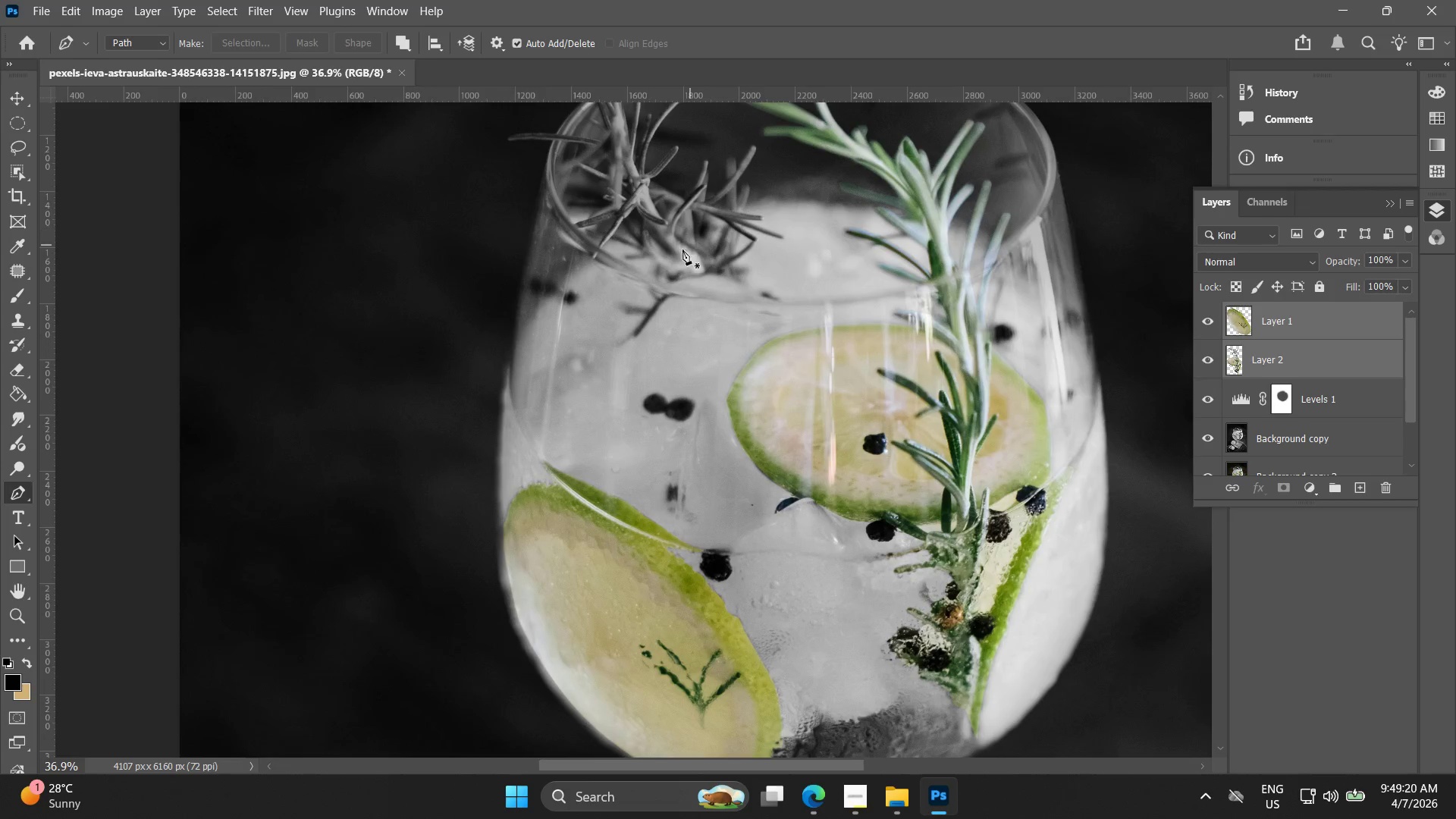 
scroll: coordinate [867, 421], scroll_direction: down, amount: 18.0
 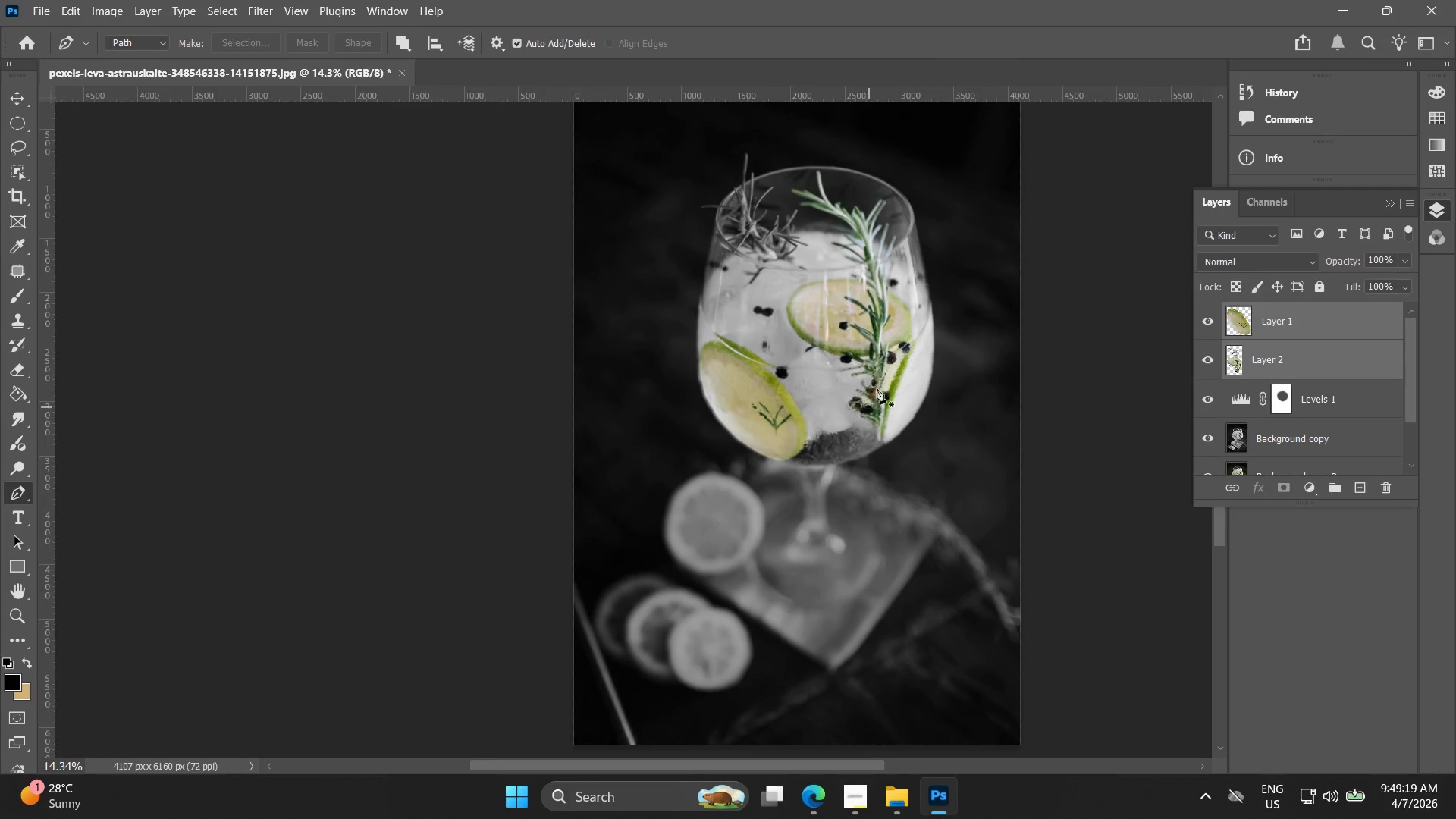 
scroll: coordinate [686, 214], scroll_direction: up, amount: 10.0
 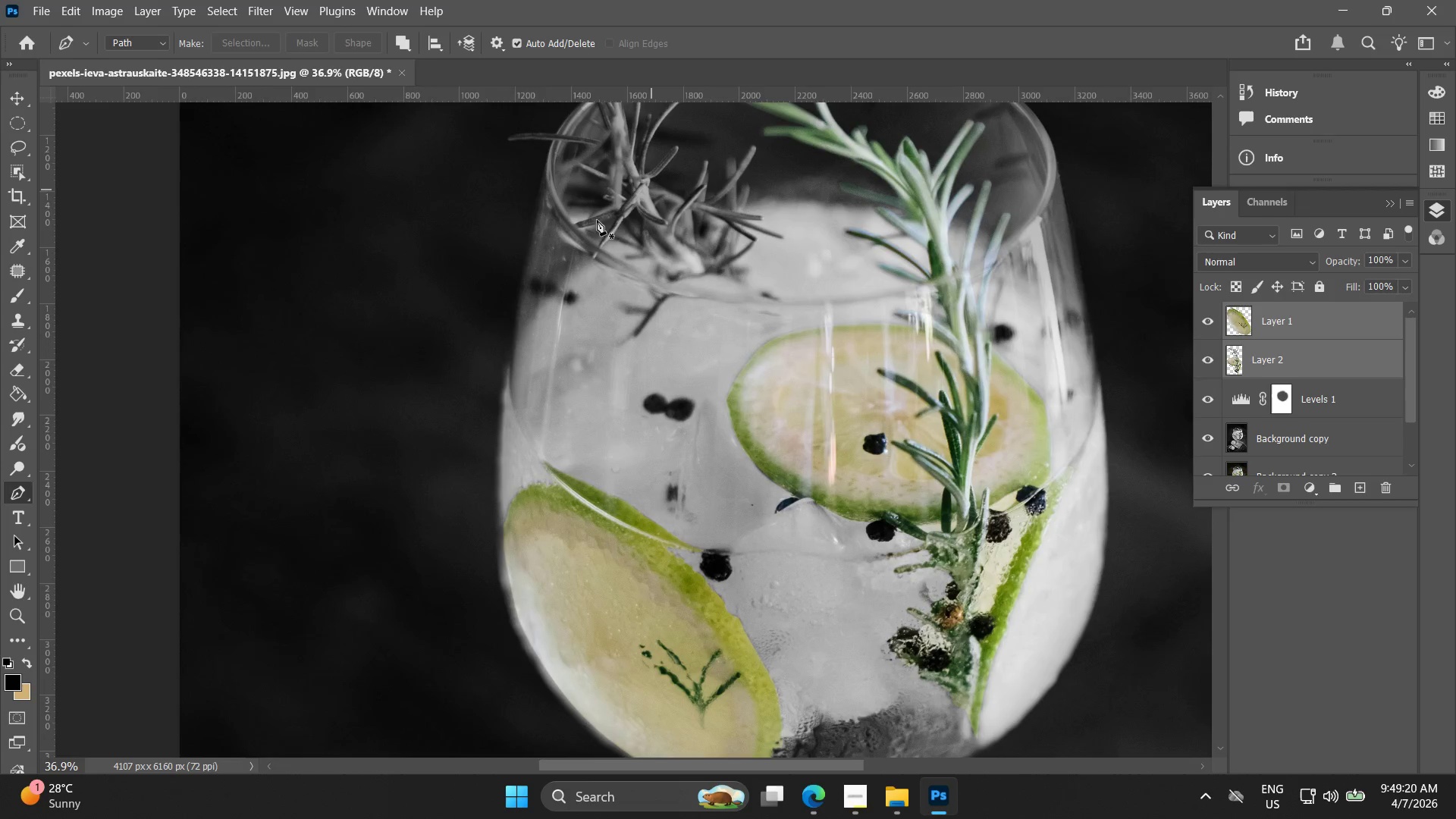 
hold_key(key=AltLeft, duration=0.31)
 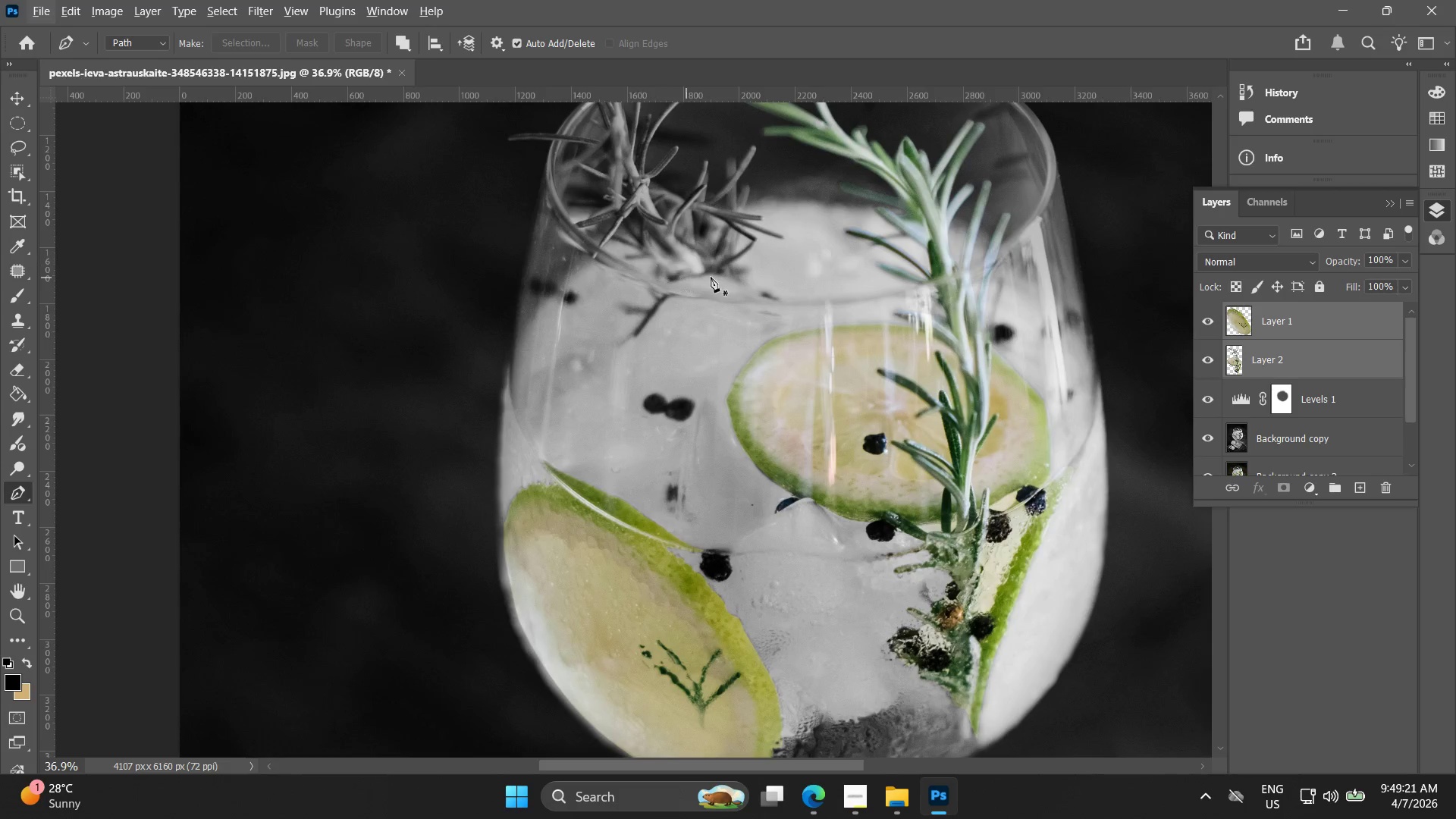 
hold_key(key=Space, duration=0.56)
 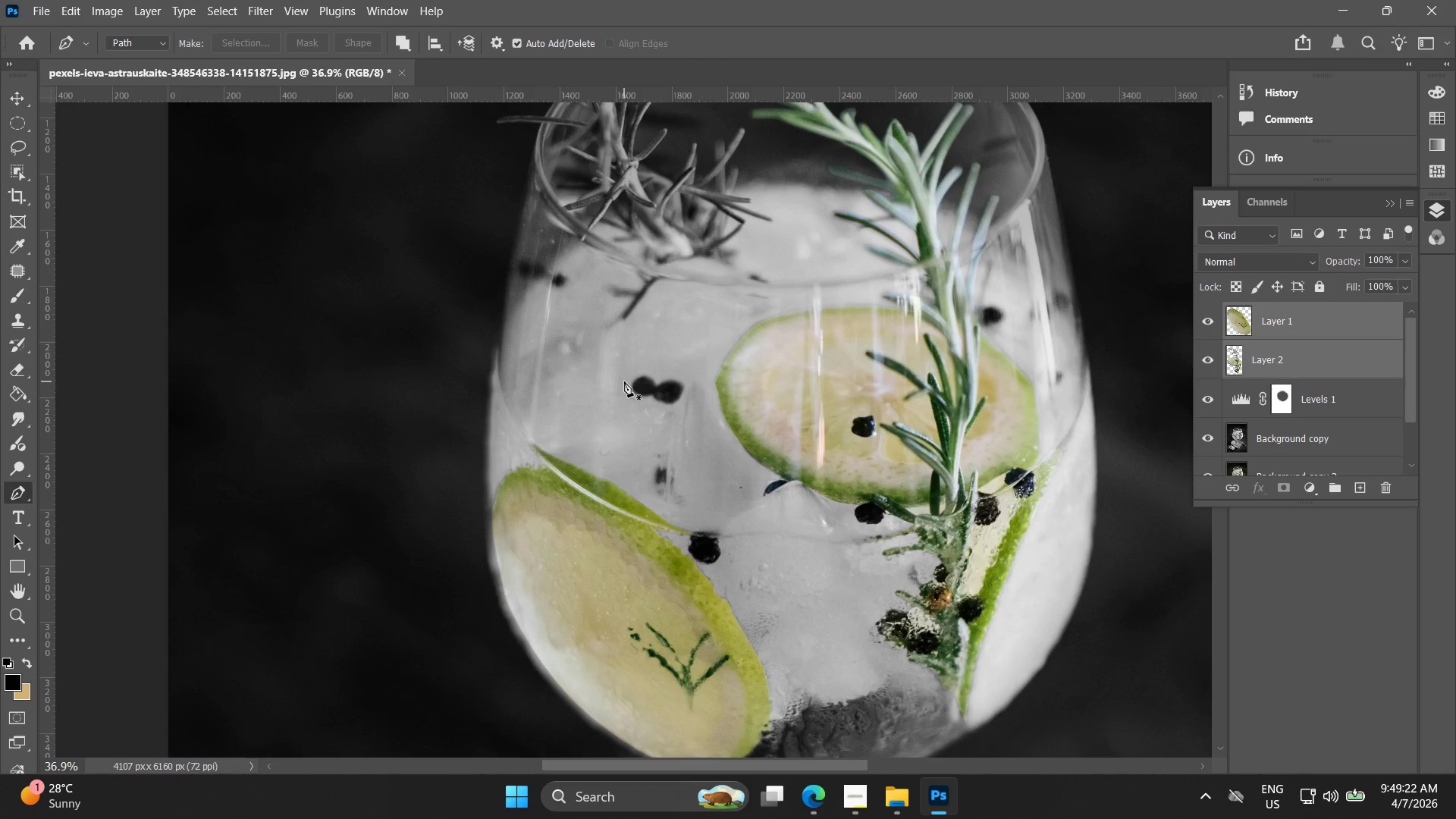 
left_click_drag(start_coordinate=[724, 275], to_coordinate=[713, 258])
 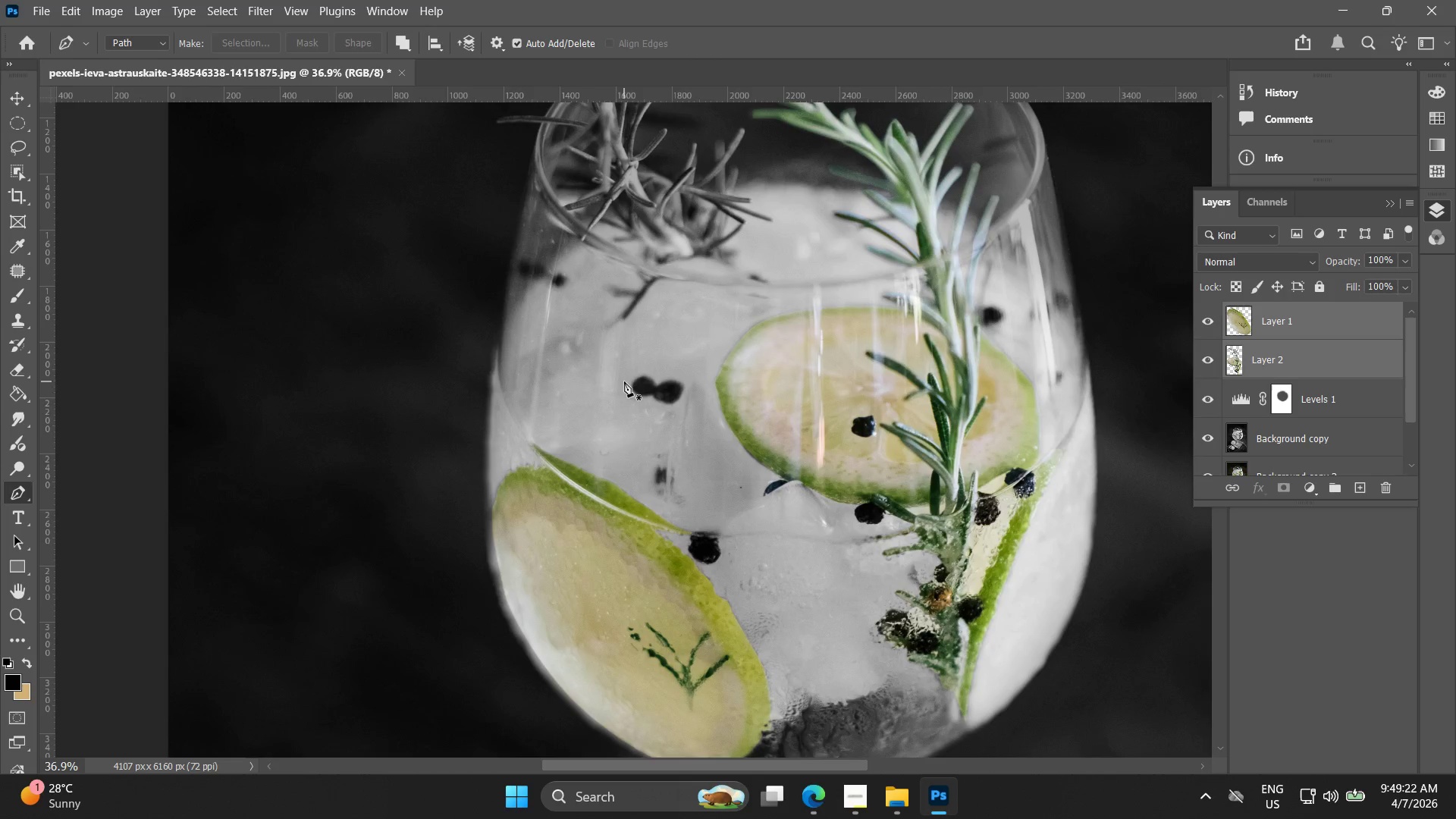 
hold_key(key=Space, duration=0.64)
 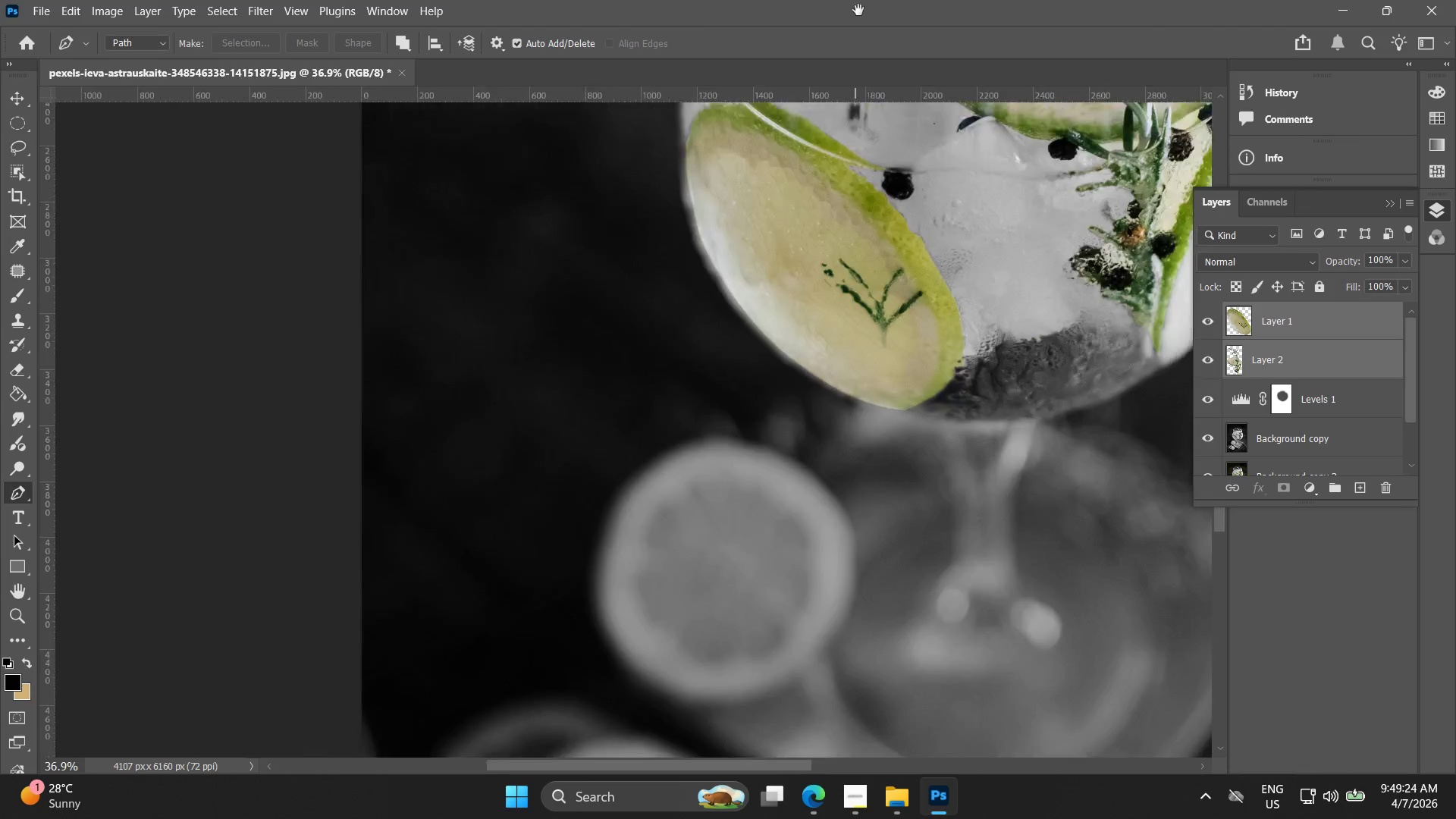 
left_click_drag(start_coordinate=[660, 400], to_coordinate=[689, 273])
 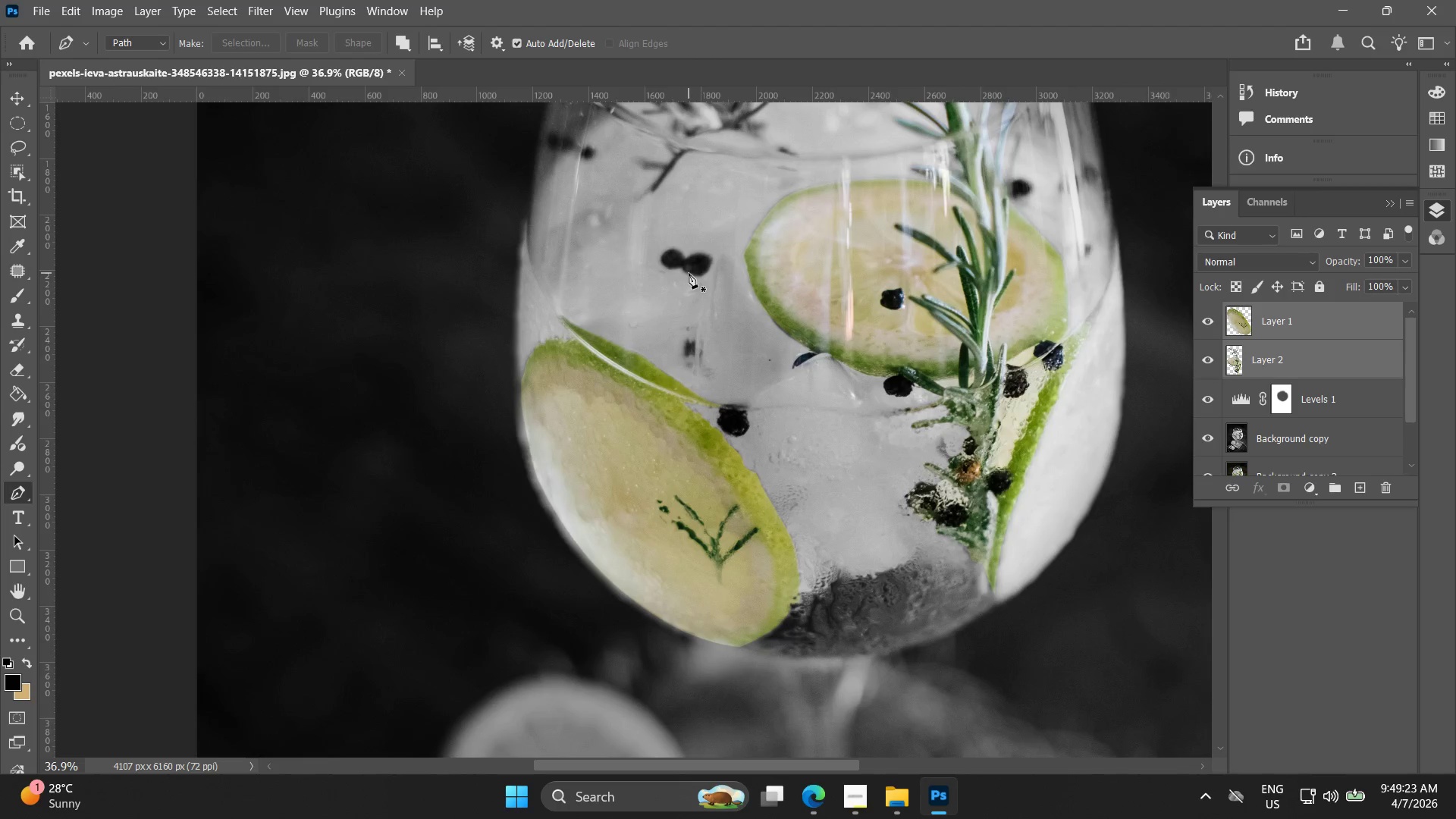 
hold_key(key=Space, duration=1.5)
 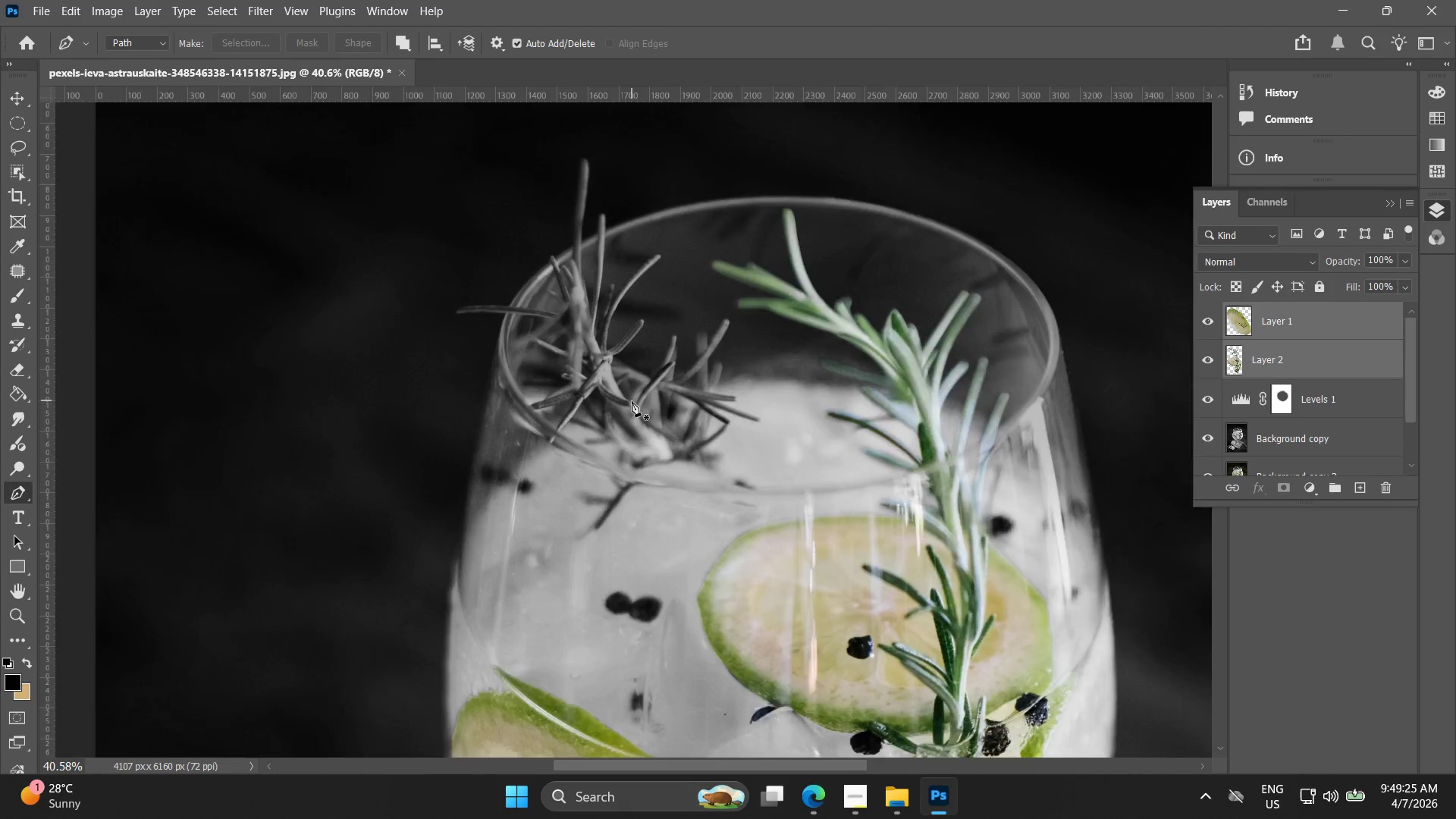 
left_click_drag(start_coordinate=[689, 273], to_coordinate=[631, 563])
 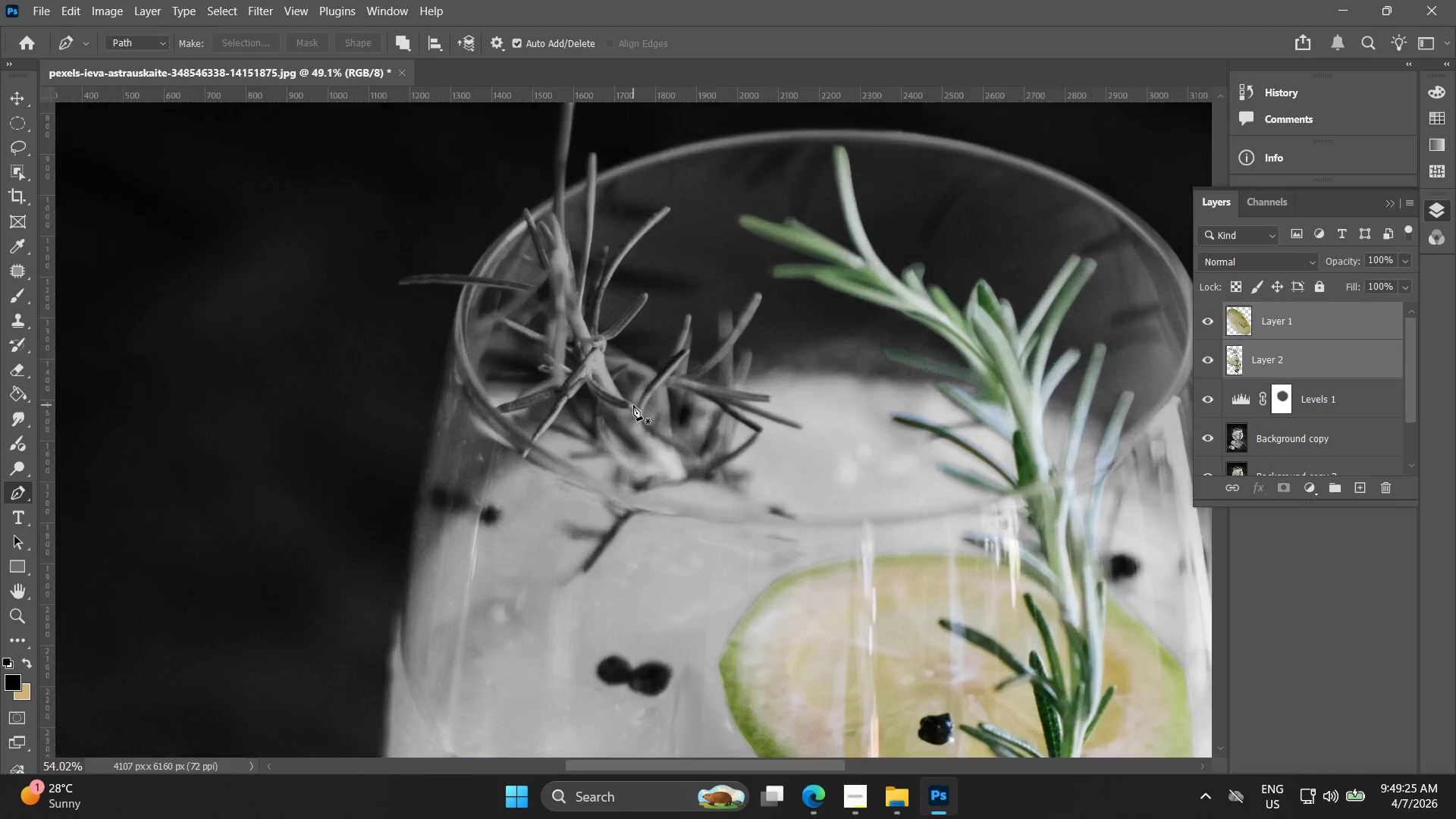 
key(Space)
 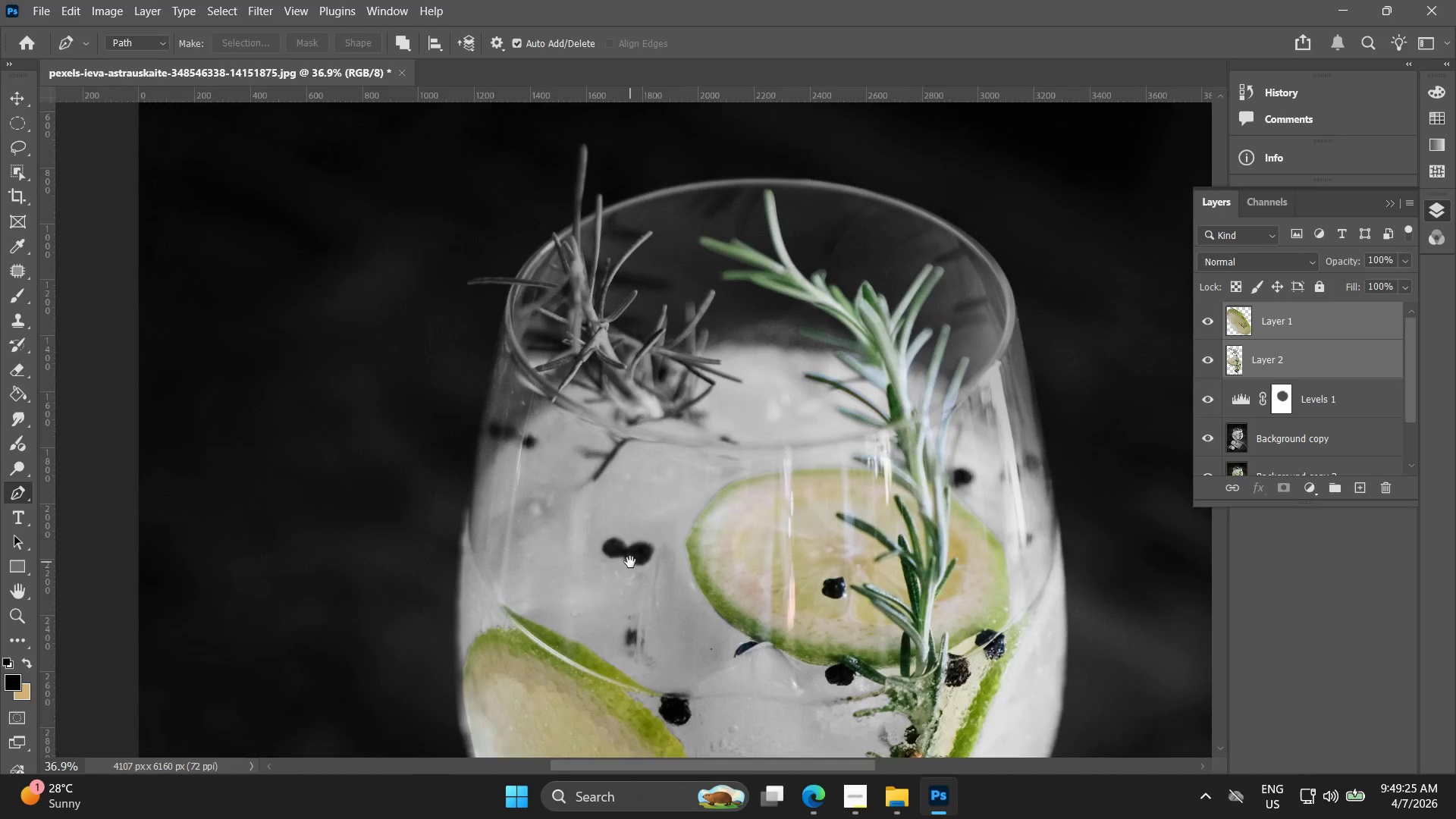 
key(Space)
 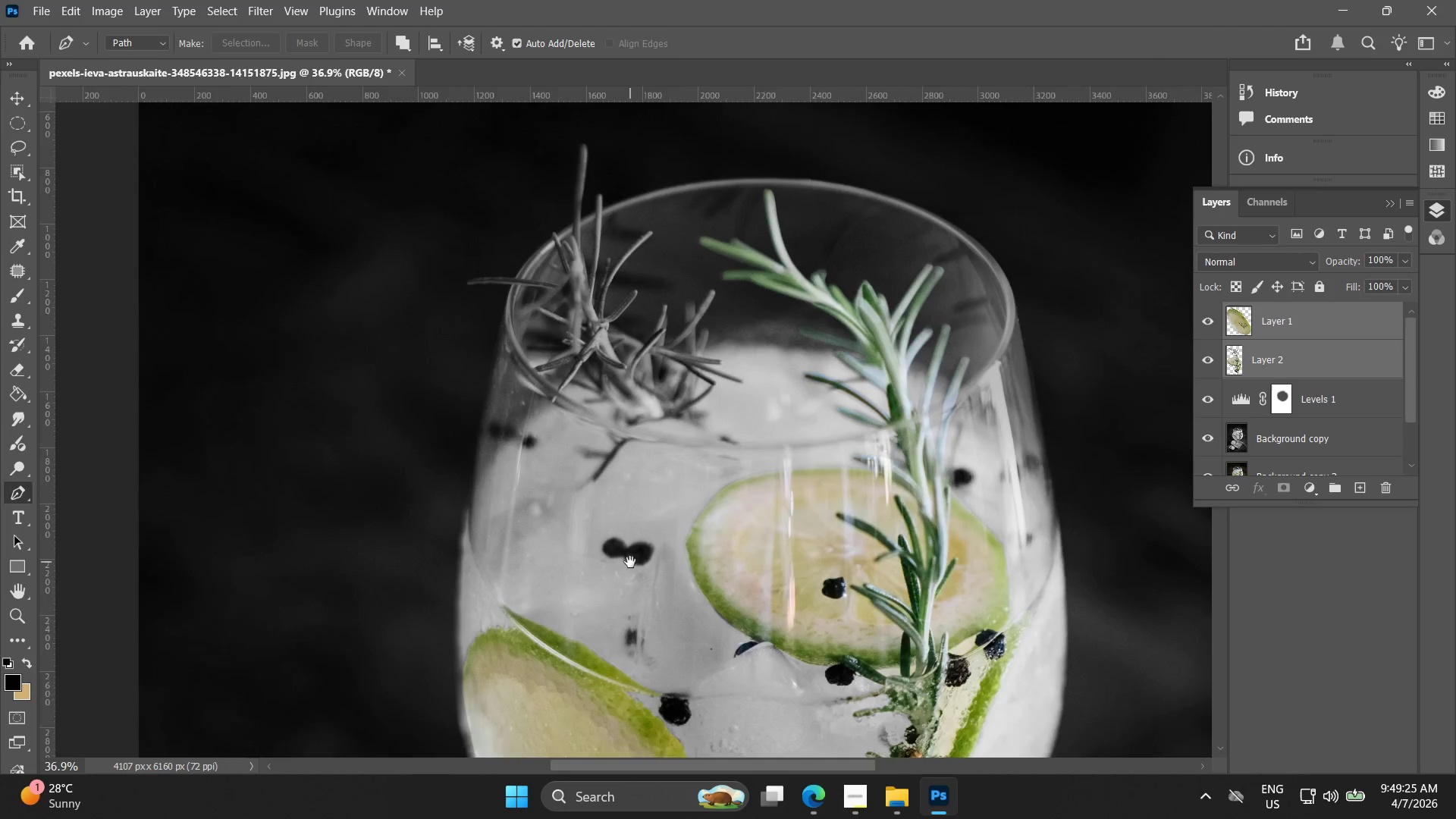 
key(Space)
 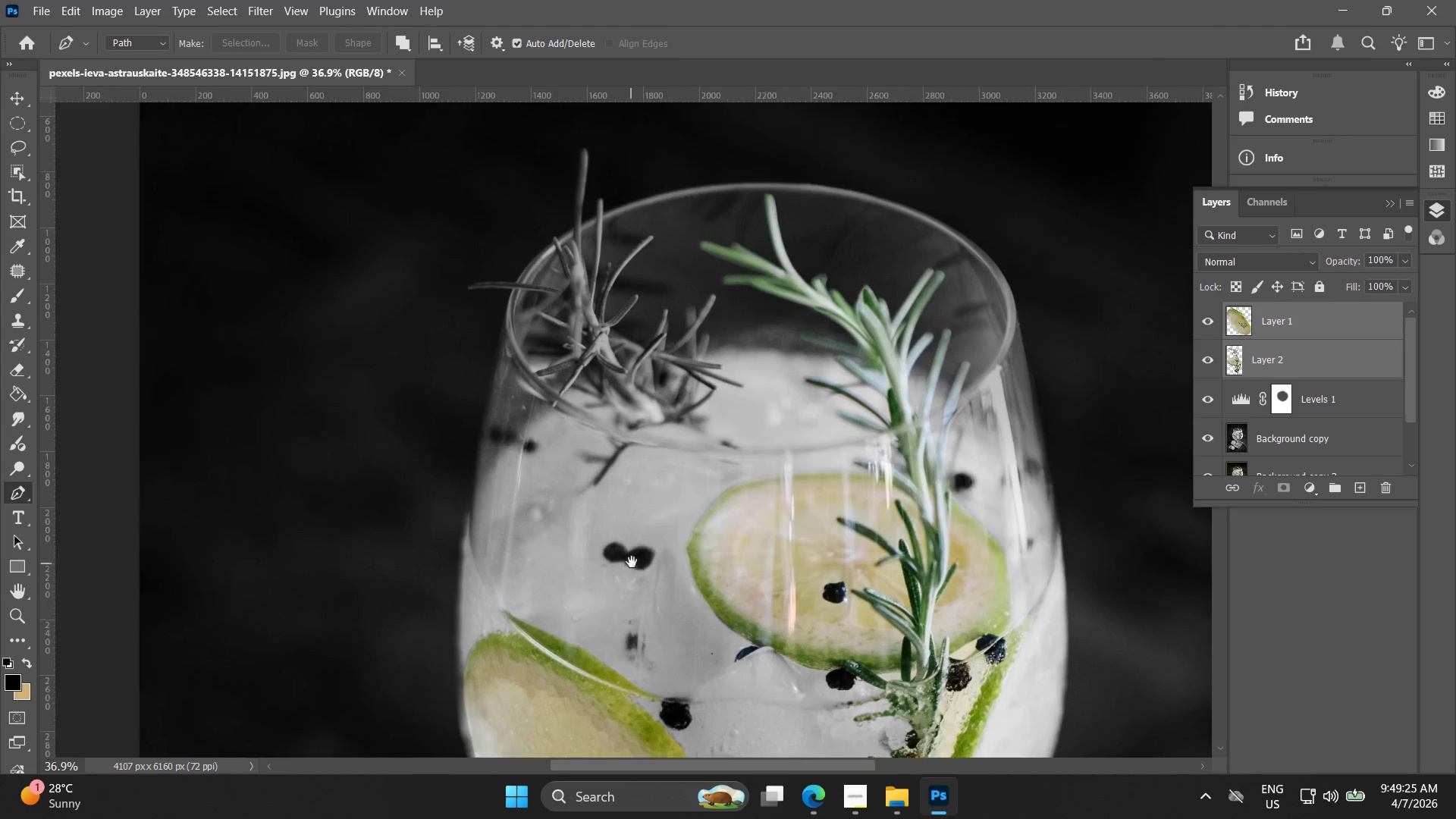 
key(Space)
 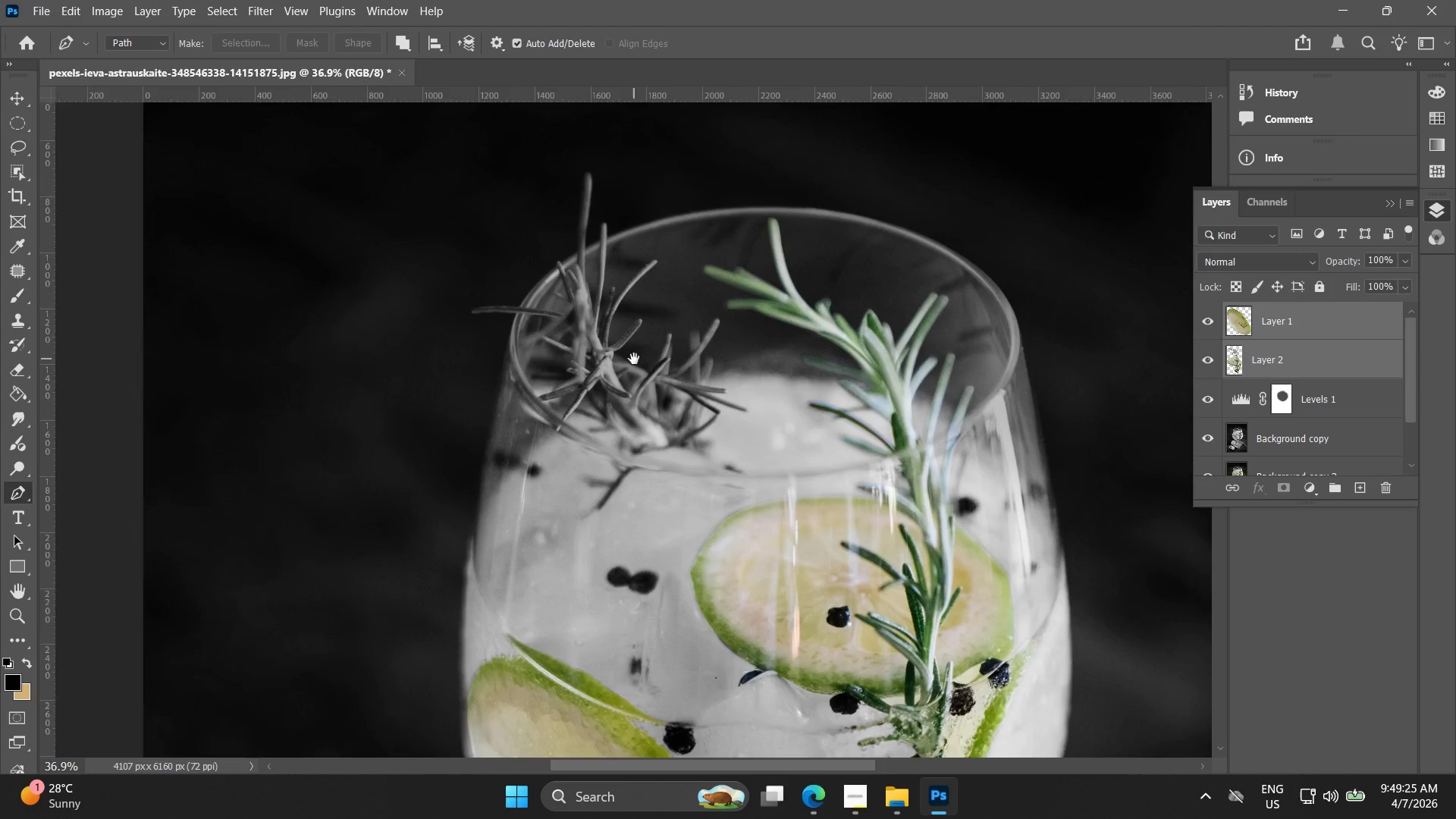 
hold_key(key=AltLeft, duration=0.61)
scroll: coordinate [635, 408], scroll_direction: up, amount: 9.0
 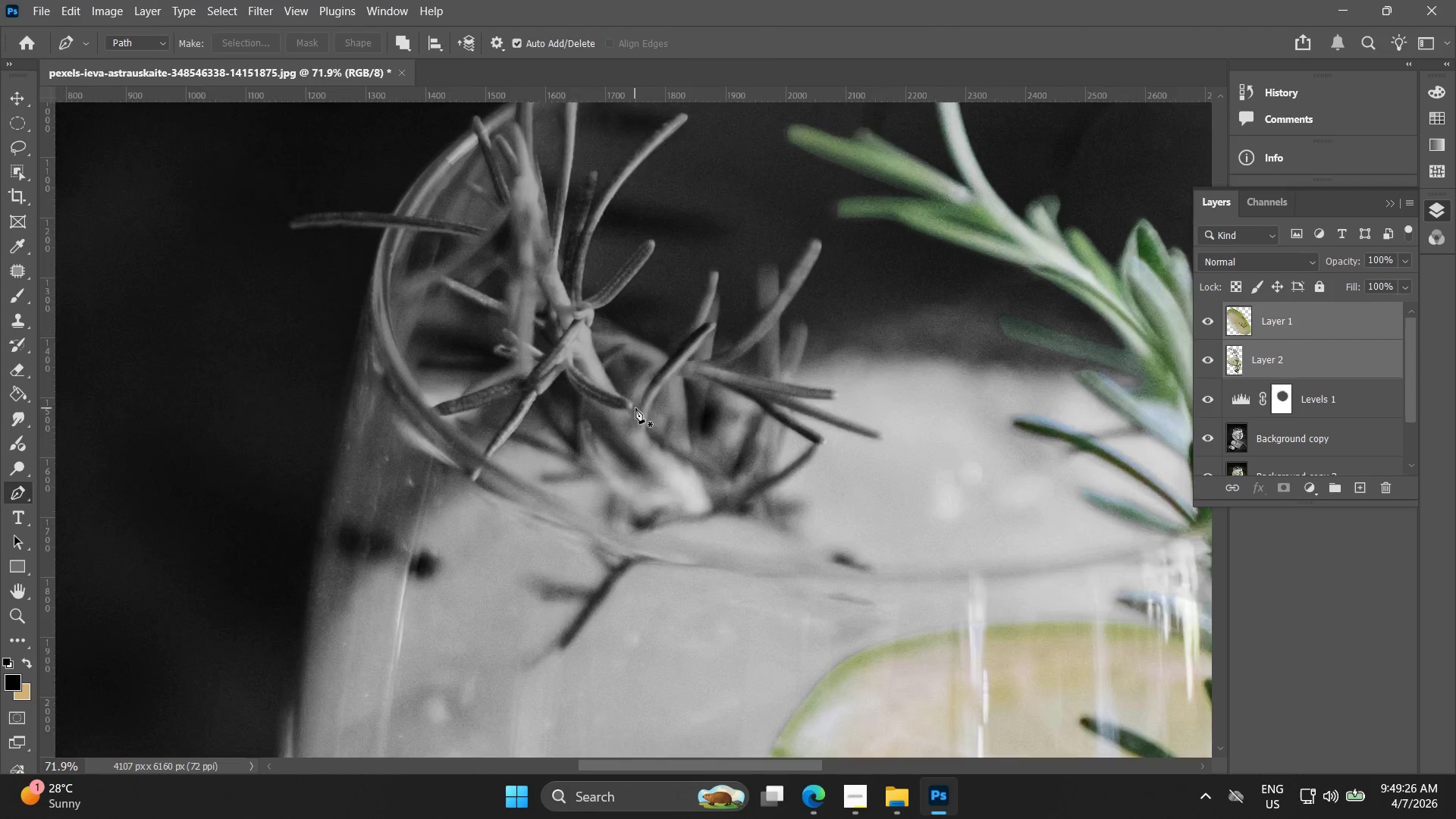 
scroll: coordinate [1225, 408], scroll_direction: down, amount: 3.0
 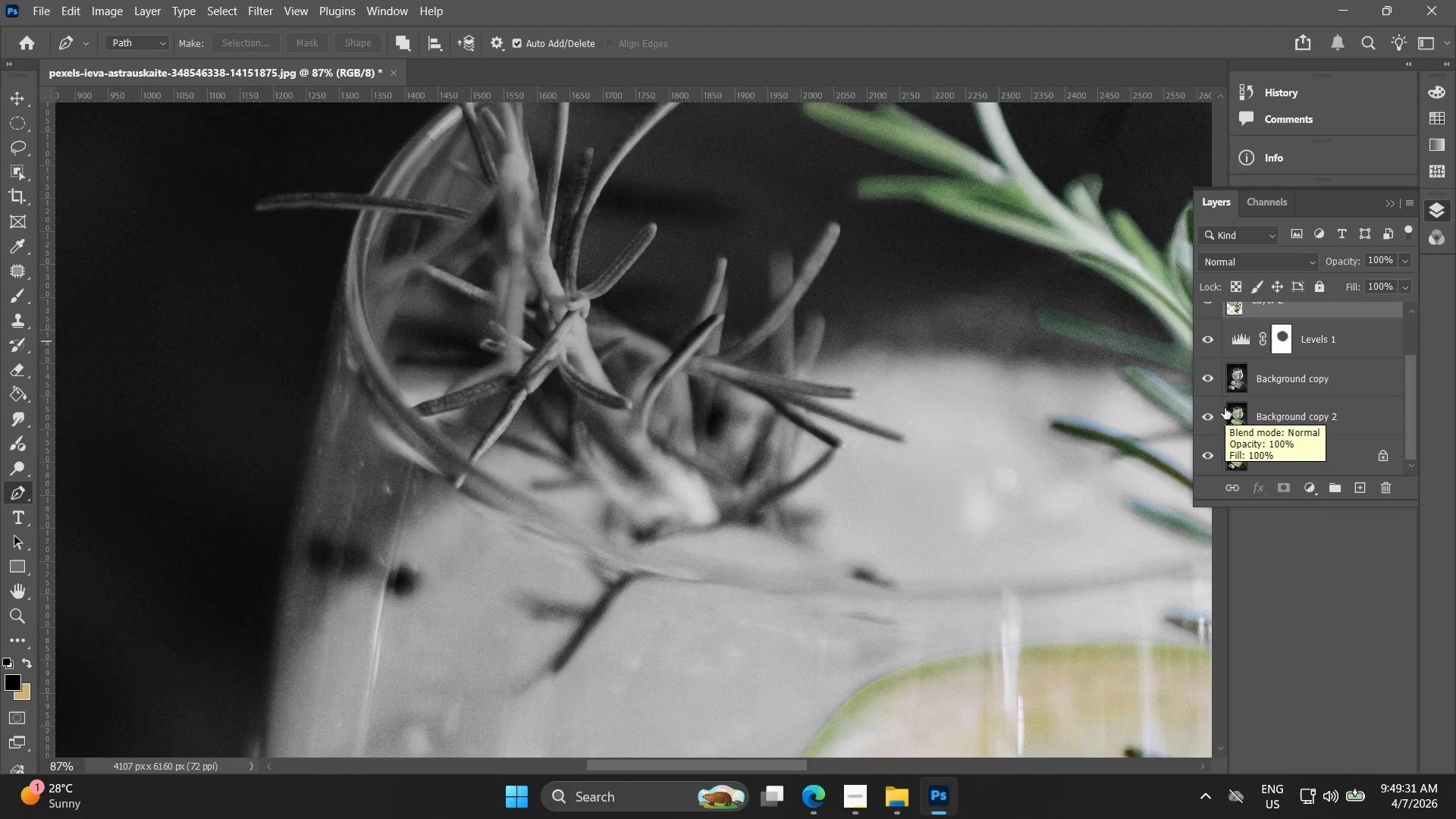 
wait(5.93)
 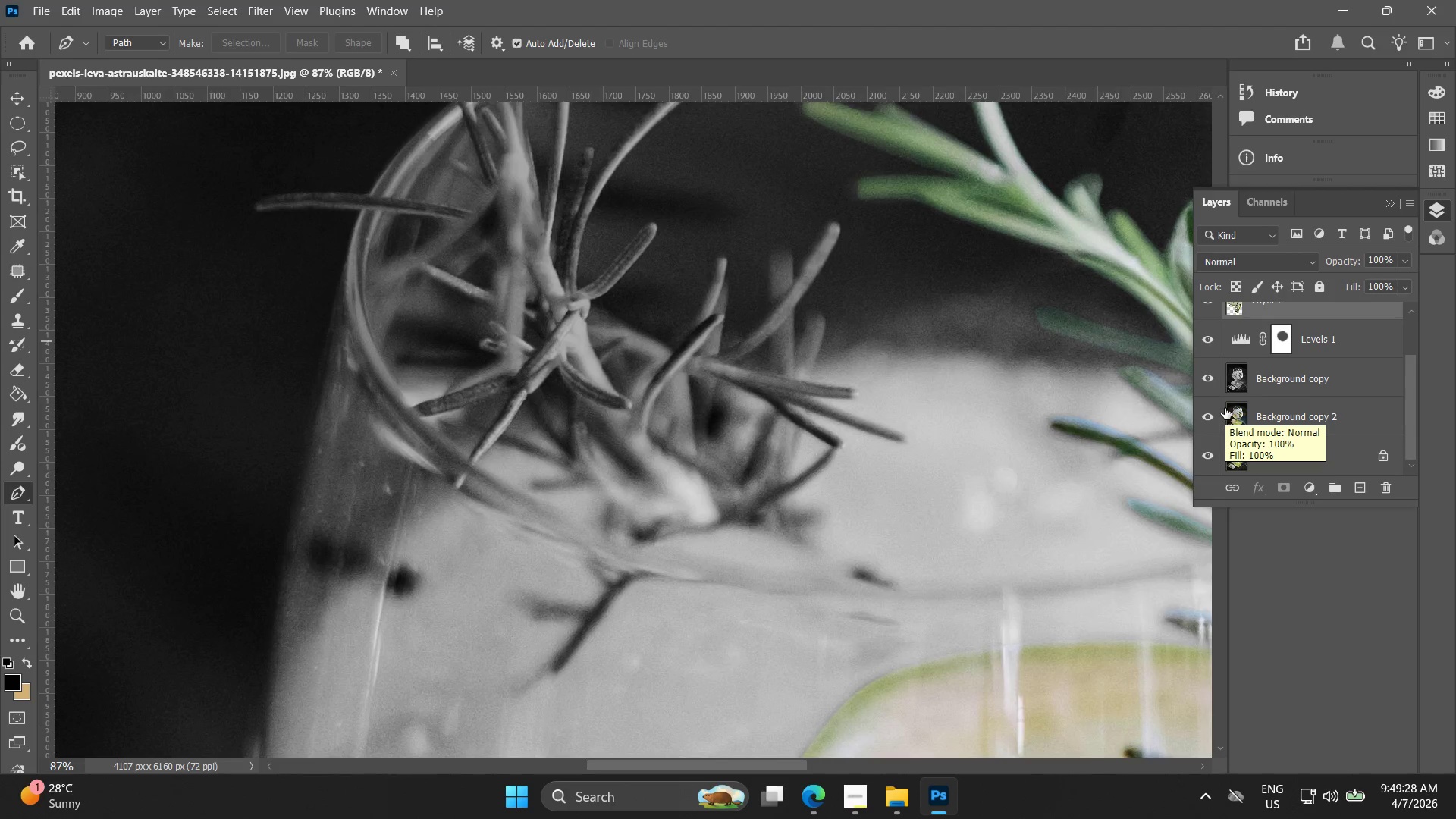 
left_click([810, 789])
 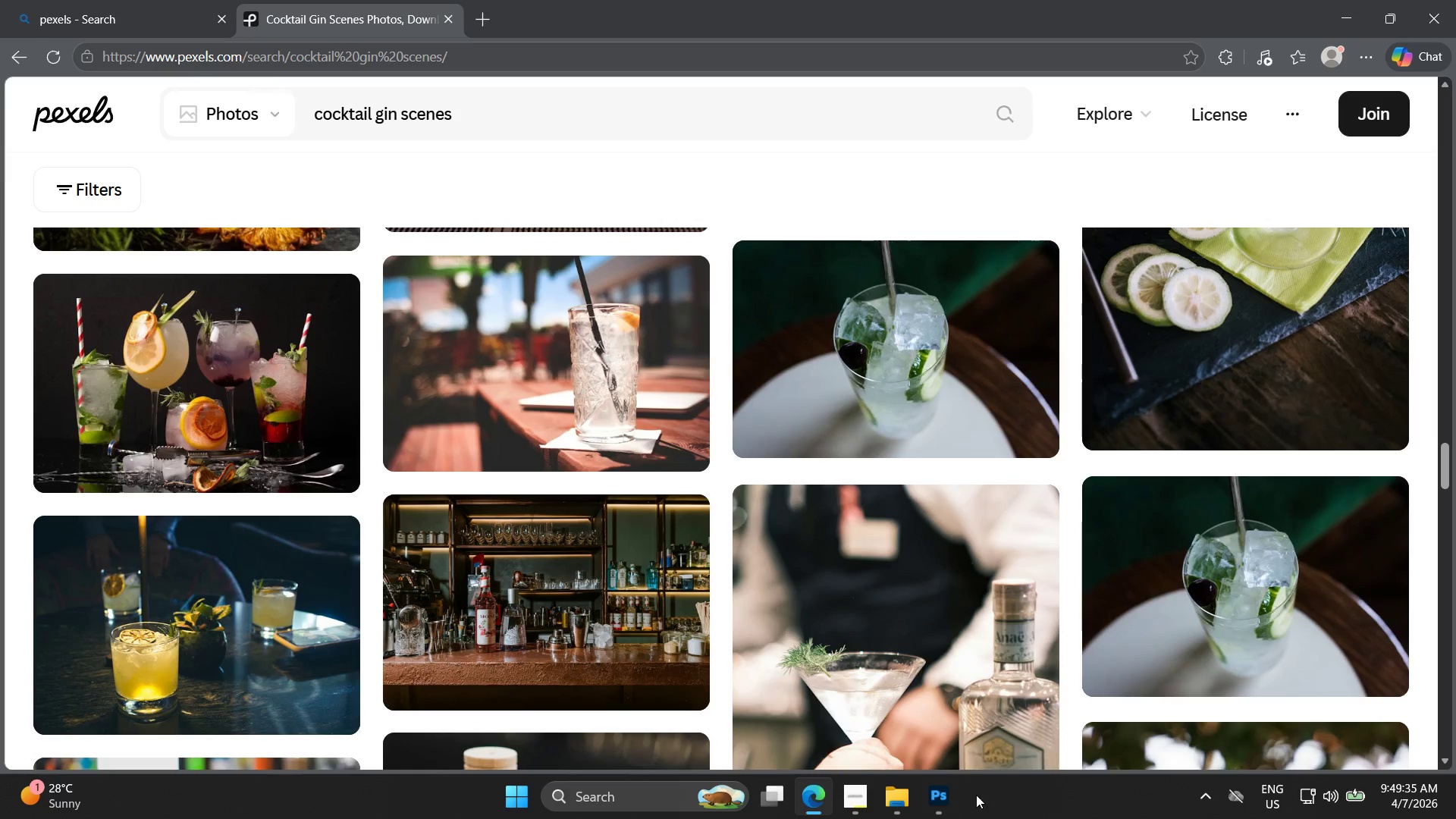 
left_click_drag(start_coordinate=[883, 809], to_coordinate=[876, 808])